 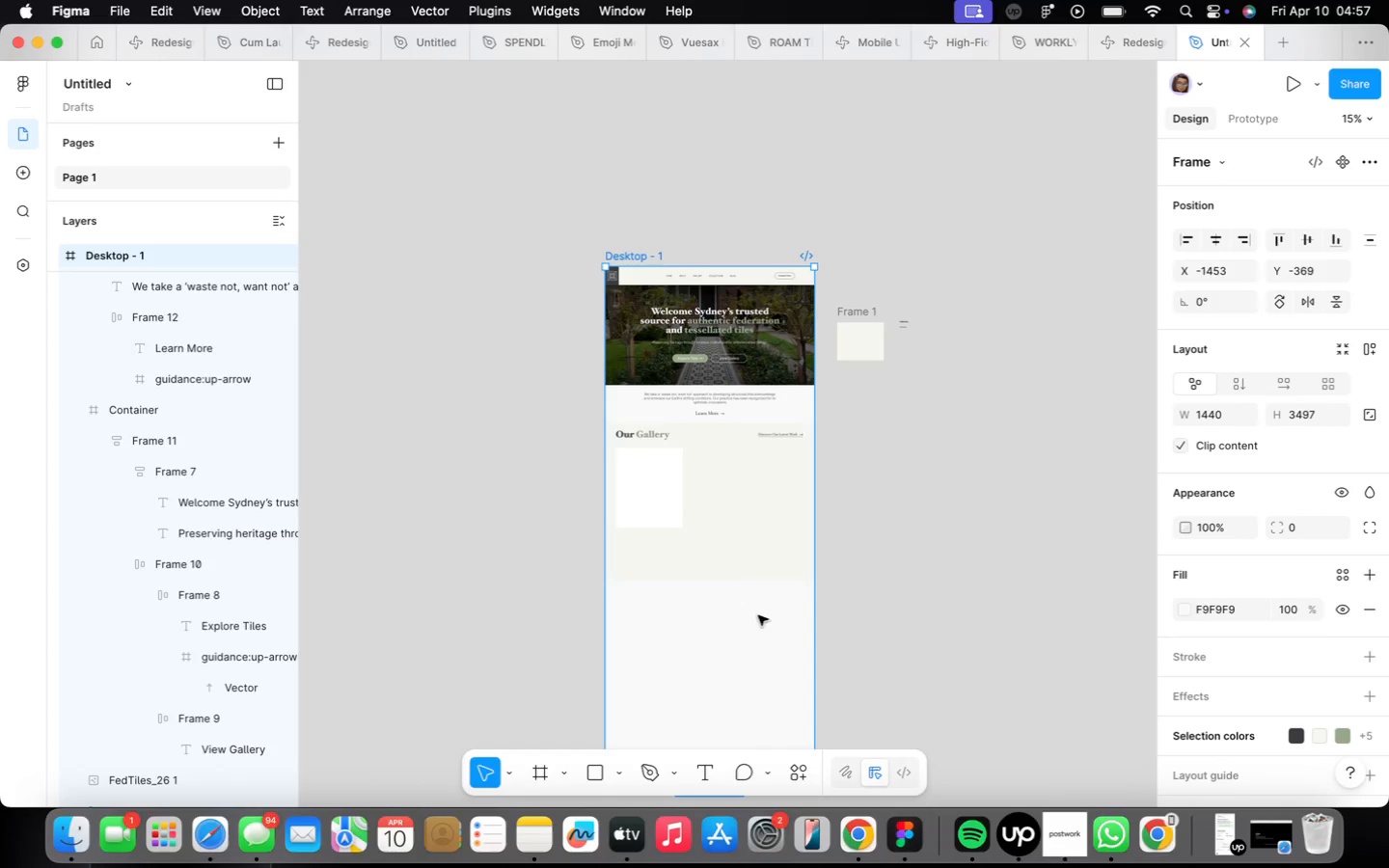 
scroll: coordinate [711, 577], scroll_direction: up, amount: 8.0
 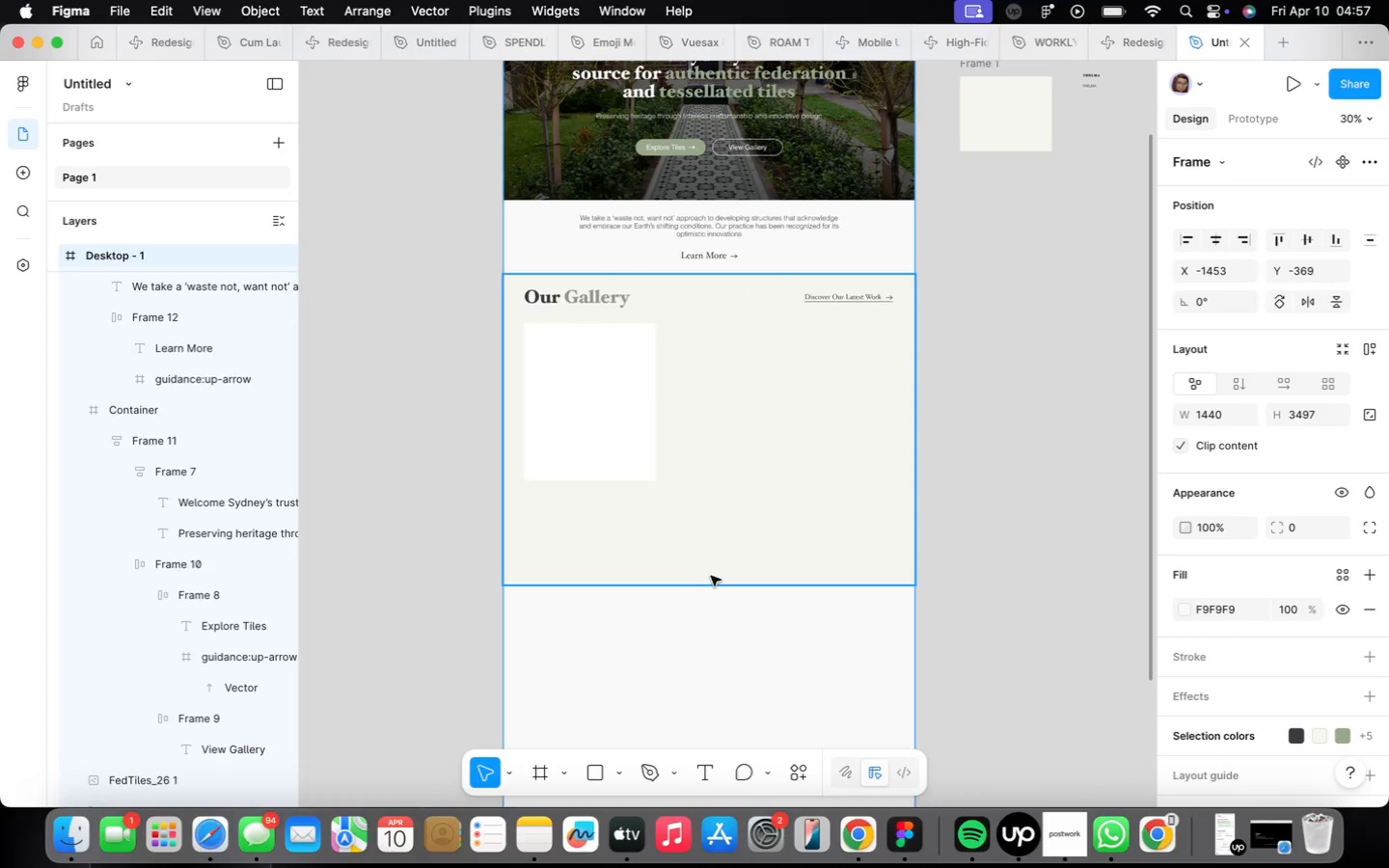 
left_click([709, 574])
 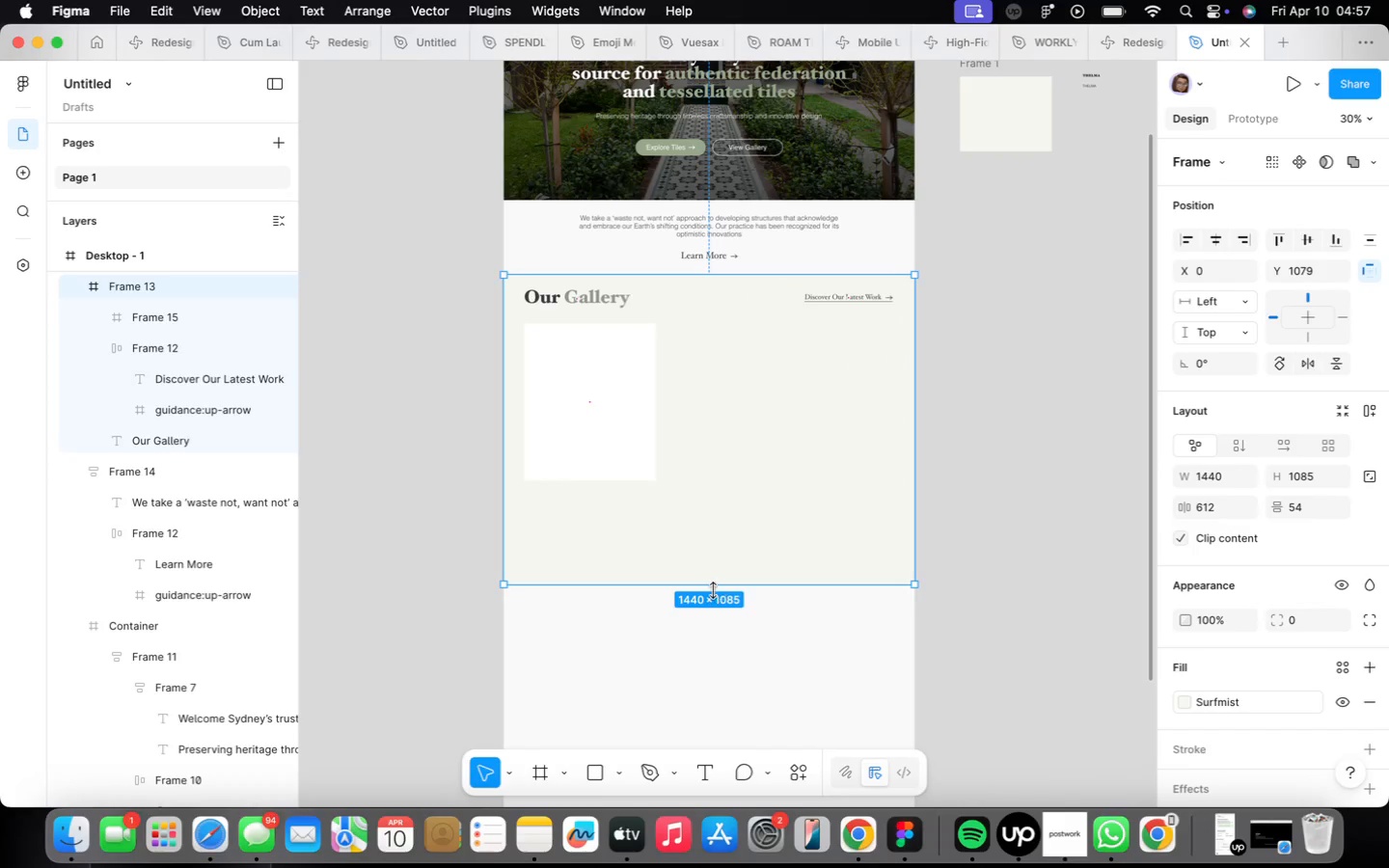 
left_click_drag(start_coordinate=[713, 590], to_coordinate=[753, 674])
 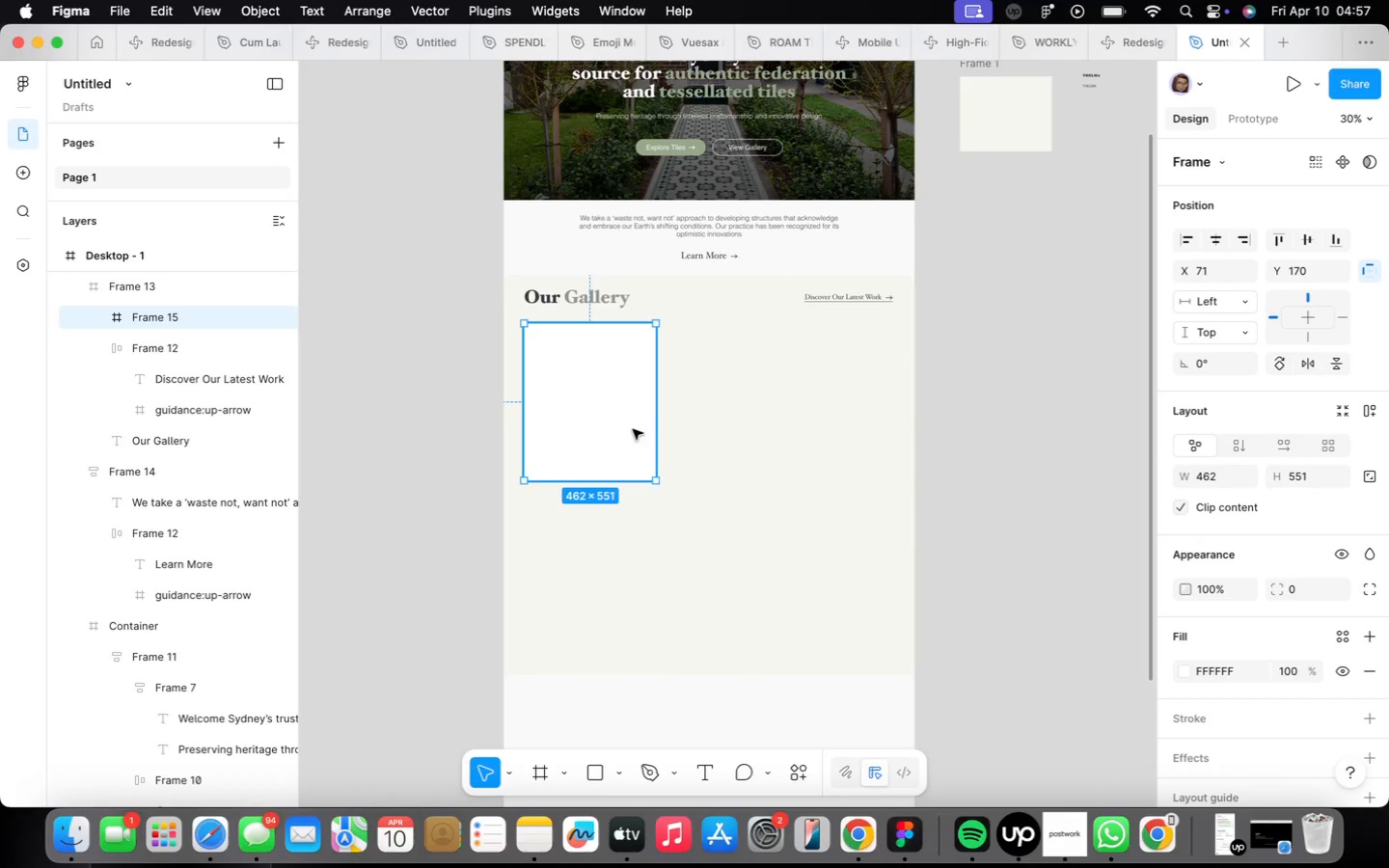 
scroll: coordinate [633, 429], scroll_direction: up, amount: 3.0
 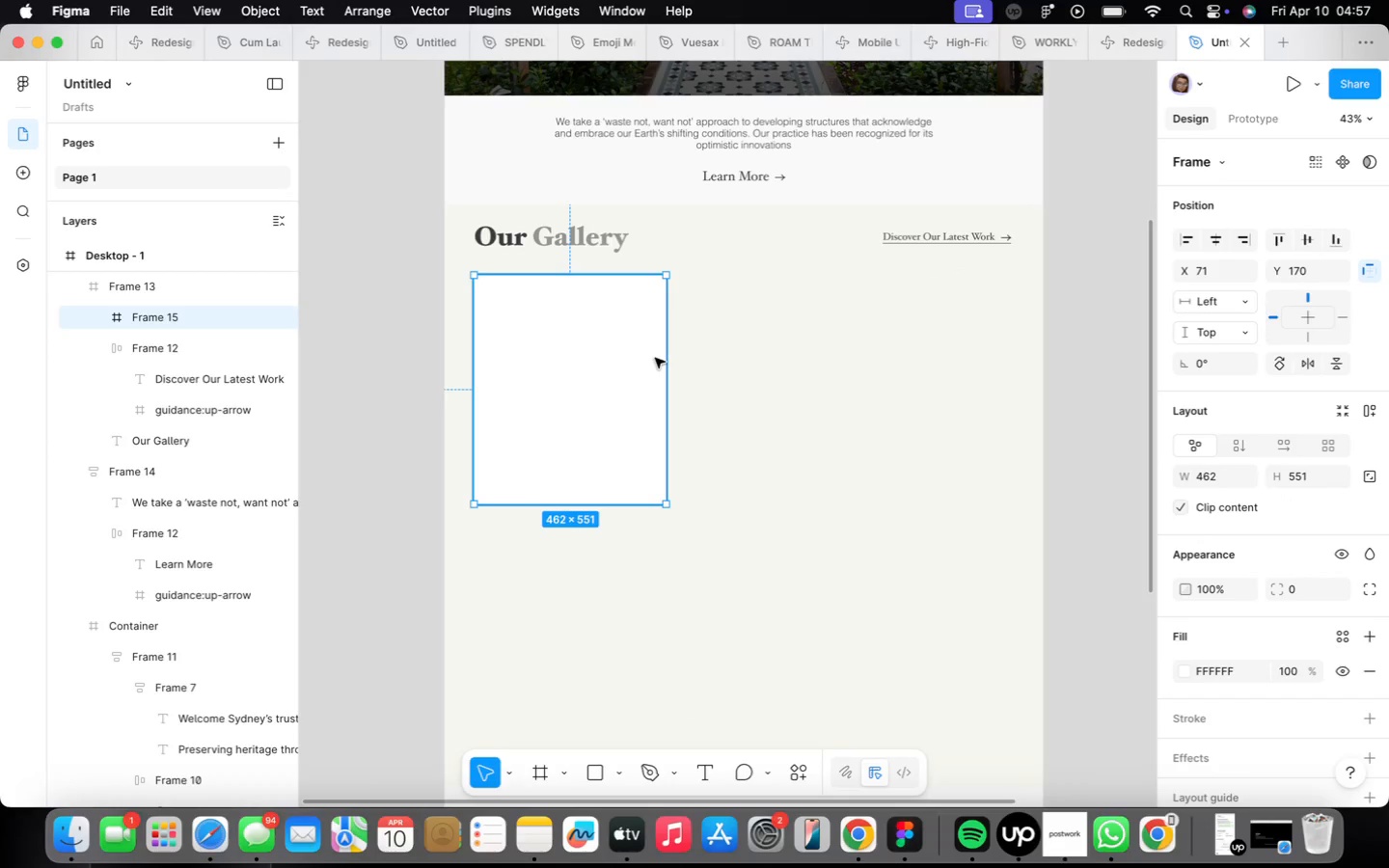 
left_click_drag(start_coordinate=[667, 365], to_coordinate=[636, 365])
 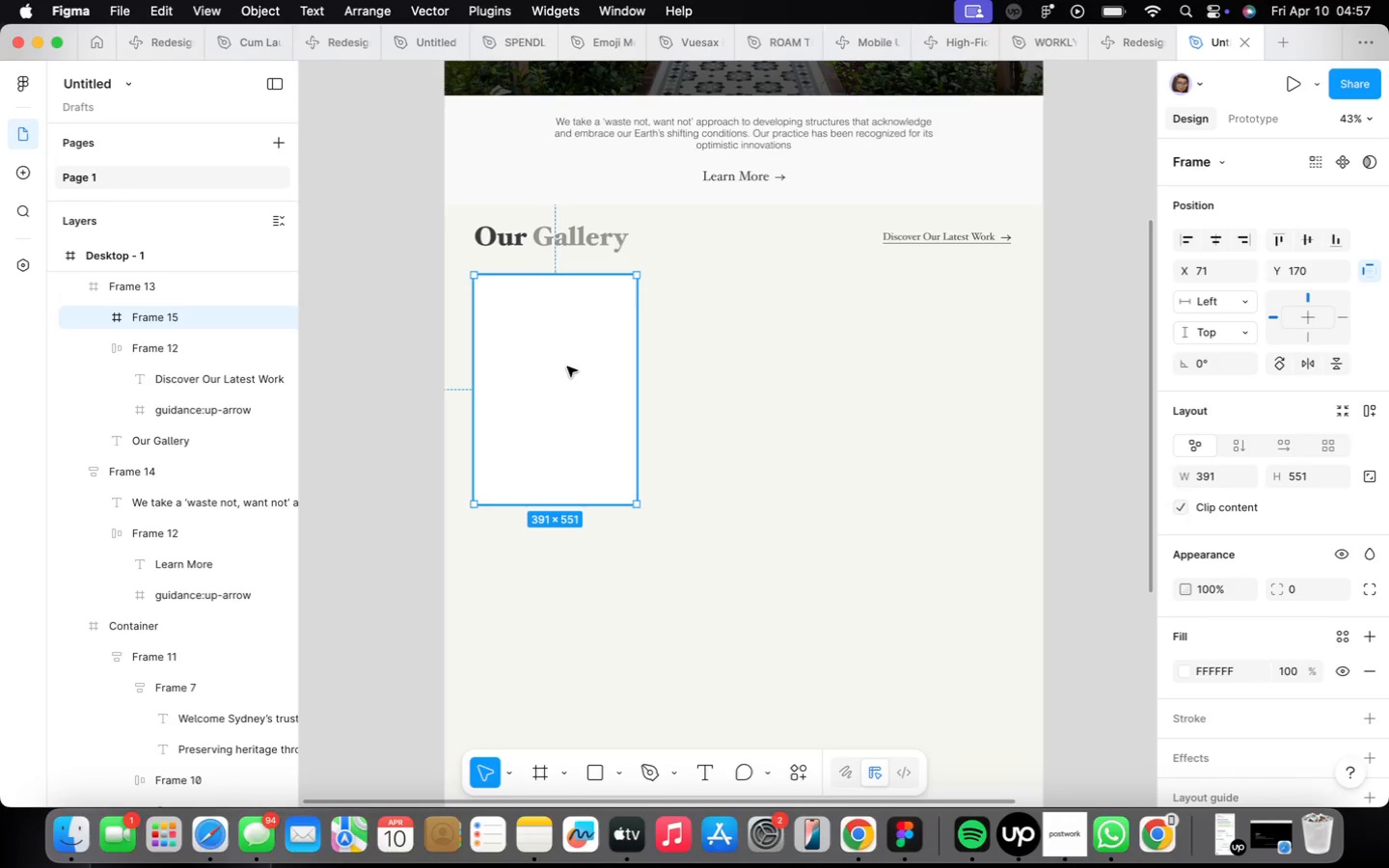 
hold_key(key=OptionLeft, duration=2.86)
left_click_drag(start_coordinate=[567, 366], to_coordinate=[759, 366])
 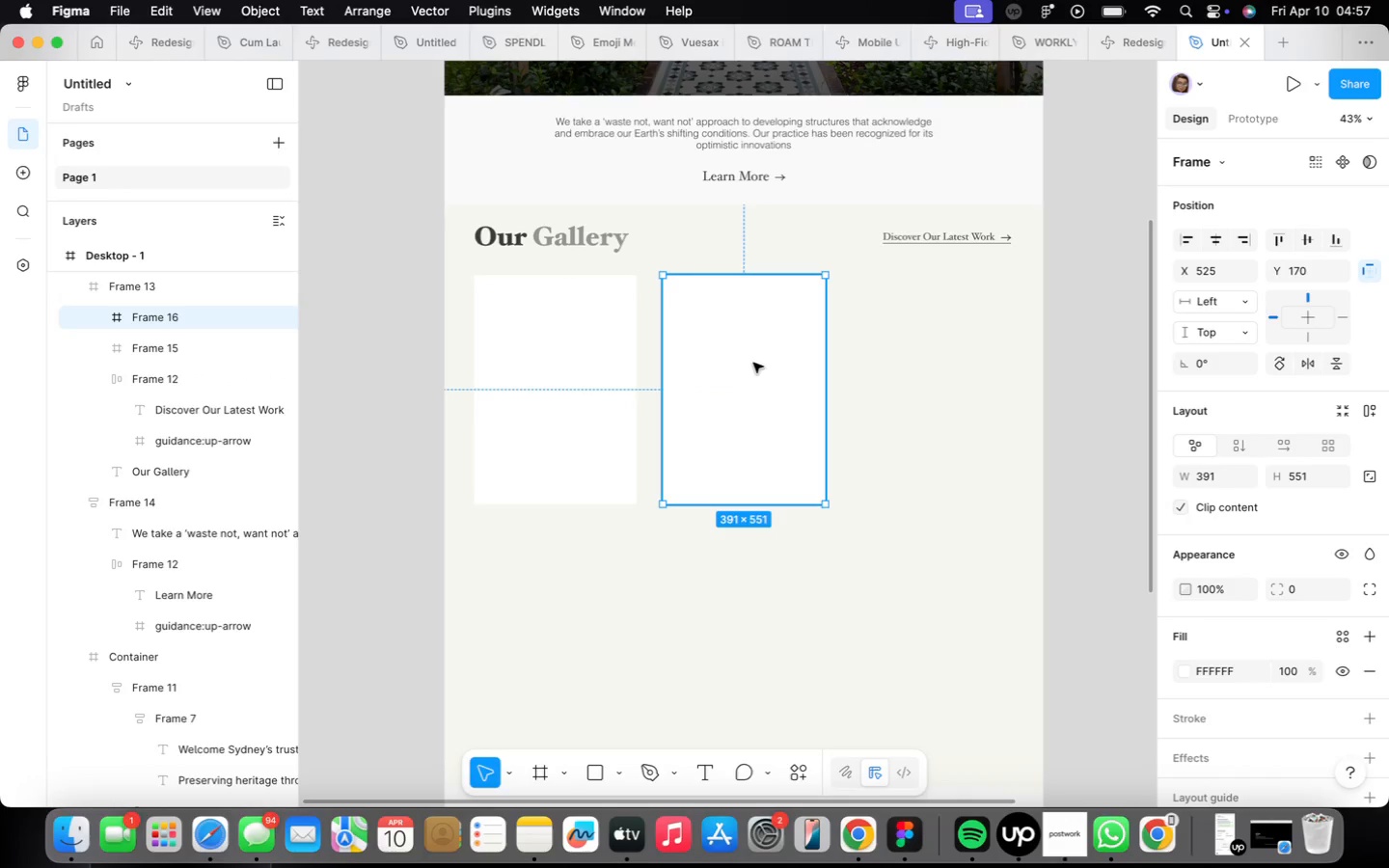 
hold_key(key=OptionLeft, duration=4.88)
left_click_drag(start_coordinate=[753, 362], to_coordinate=[950, 364])
 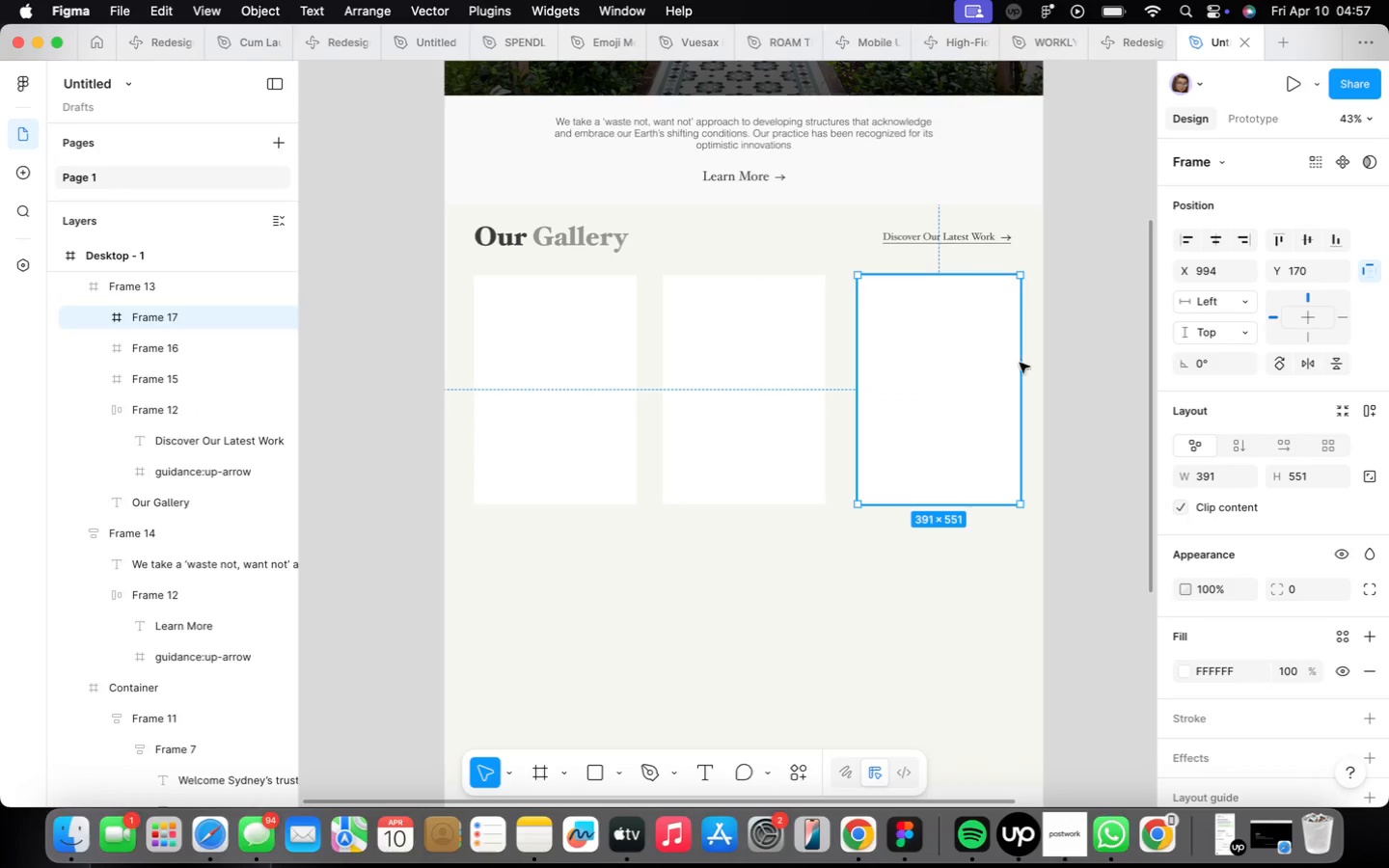 
hold_key(key=OptionLeft, duration=1.17)
 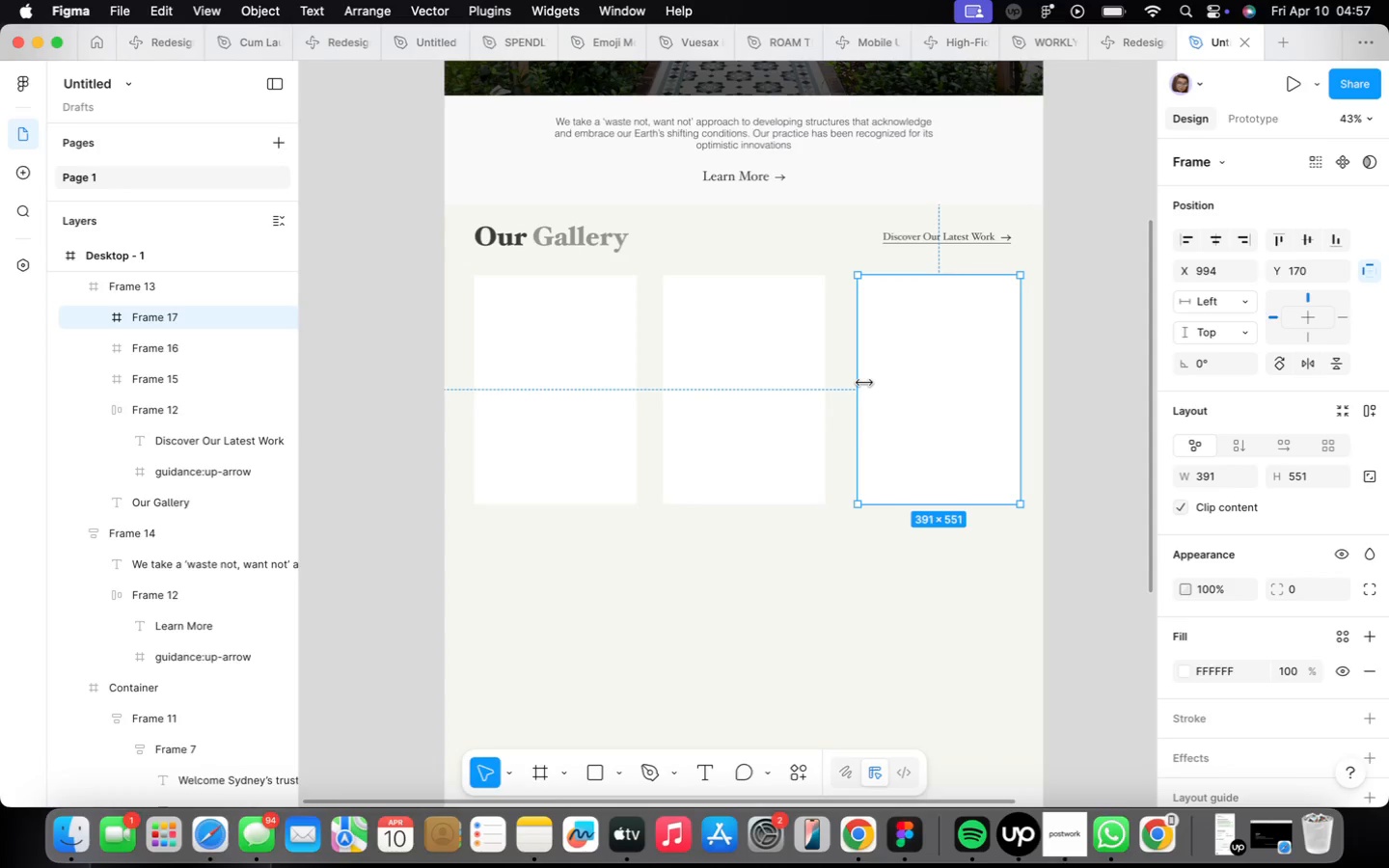 
key(ArrowLeft)
 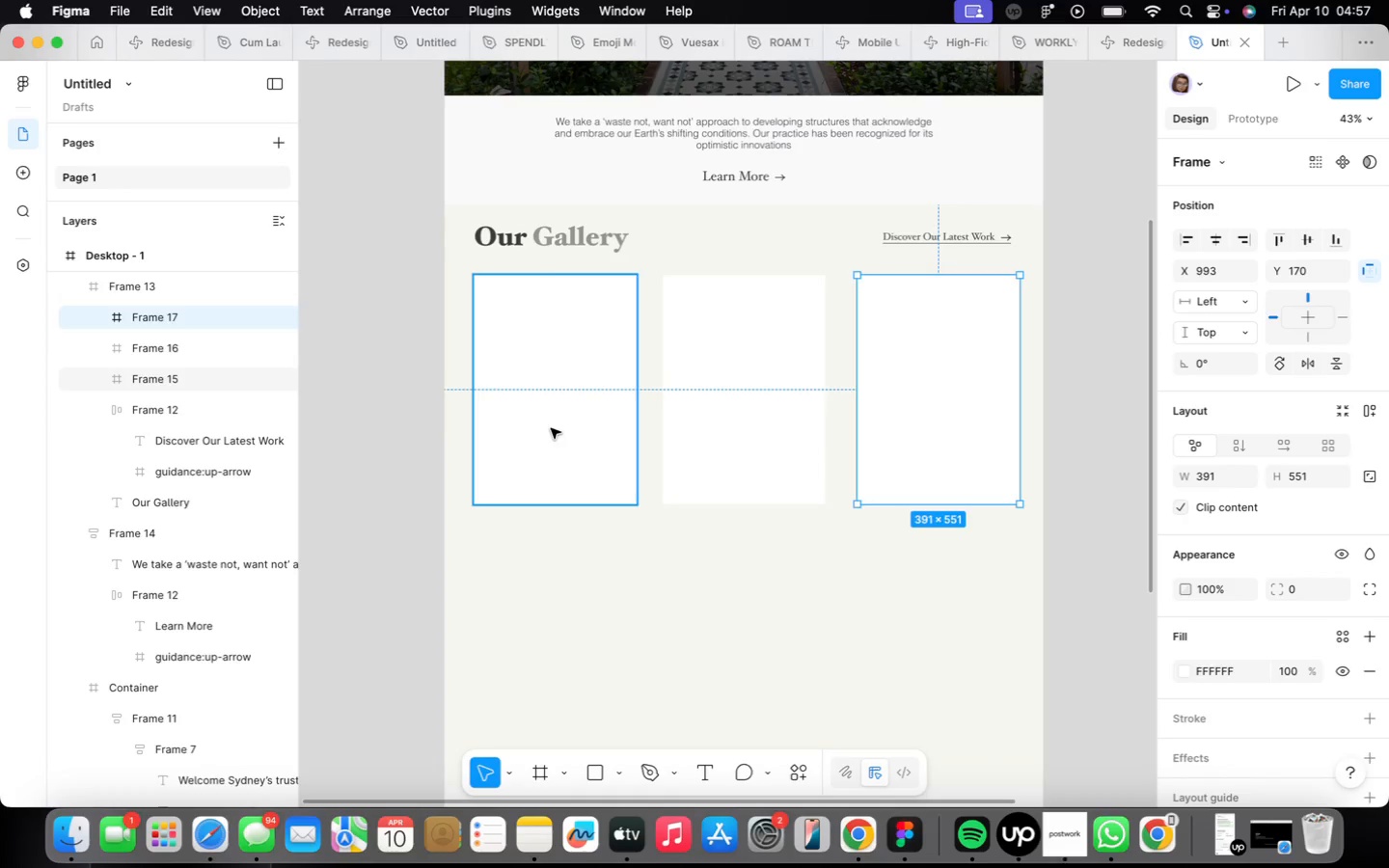 
hold_key(key=OptionLeft, duration=0.78)
 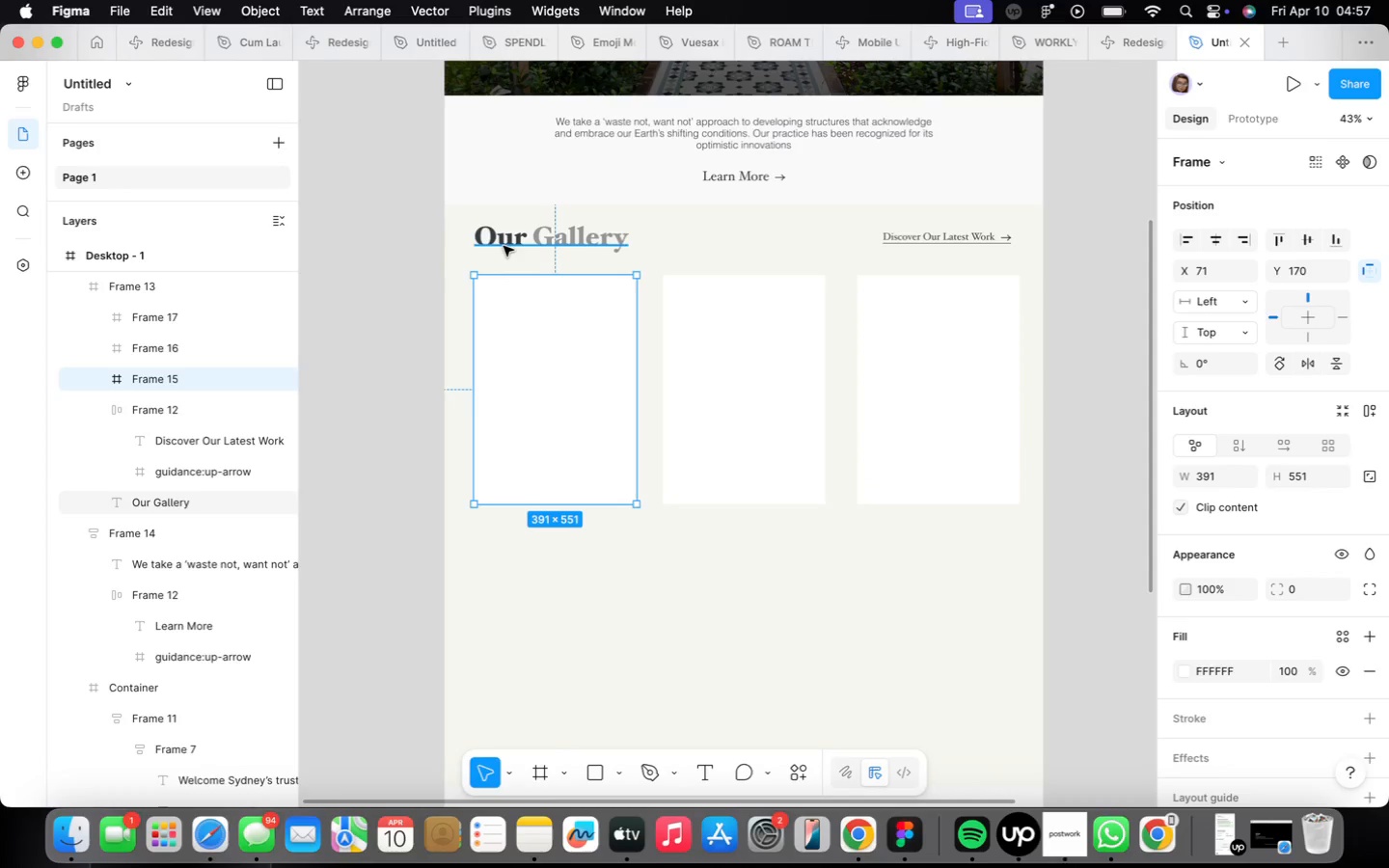 
left_click([504, 245])
 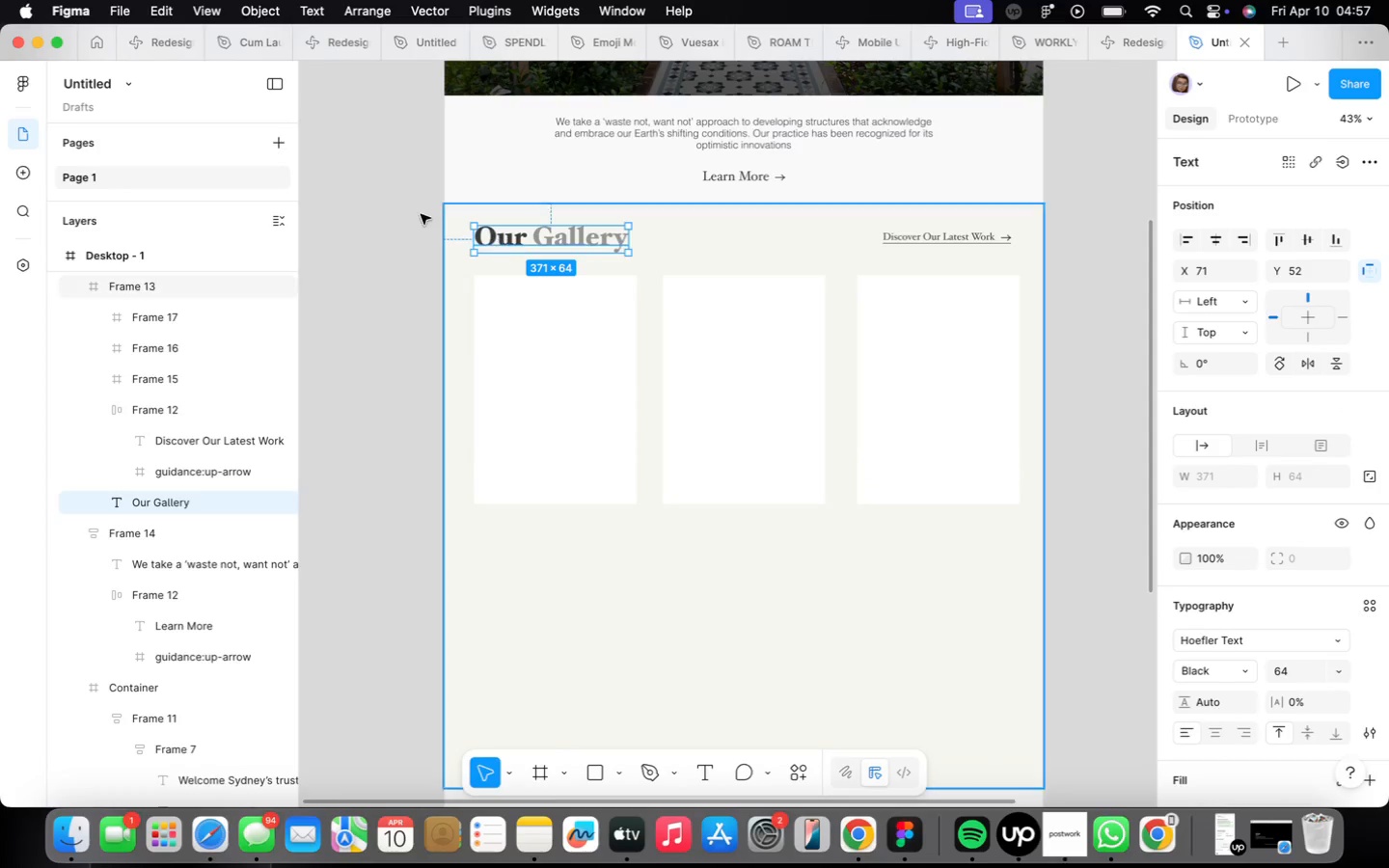 
hold_key(key=OptionLeft, duration=1.38)
 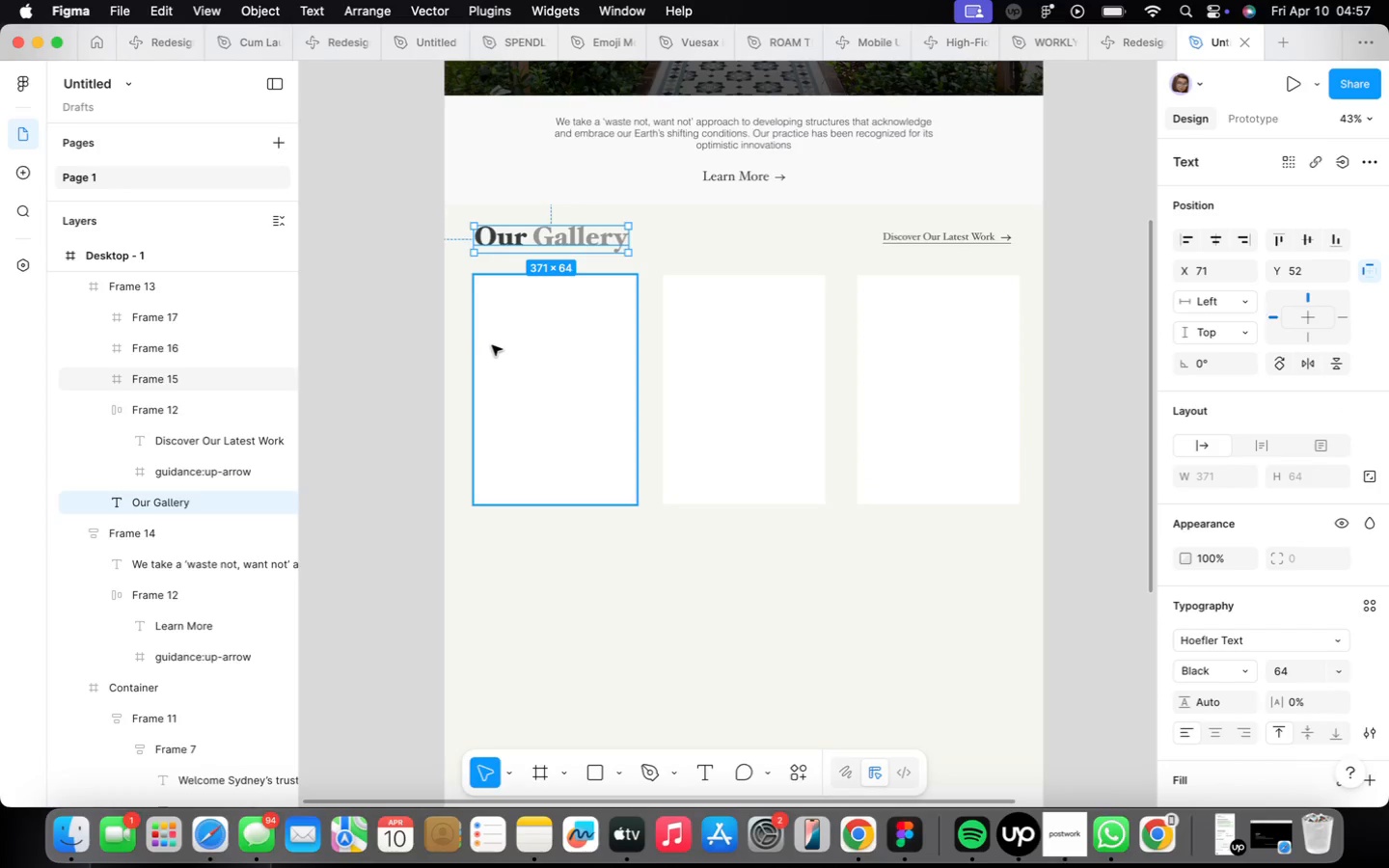 
left_click([492, 345])
 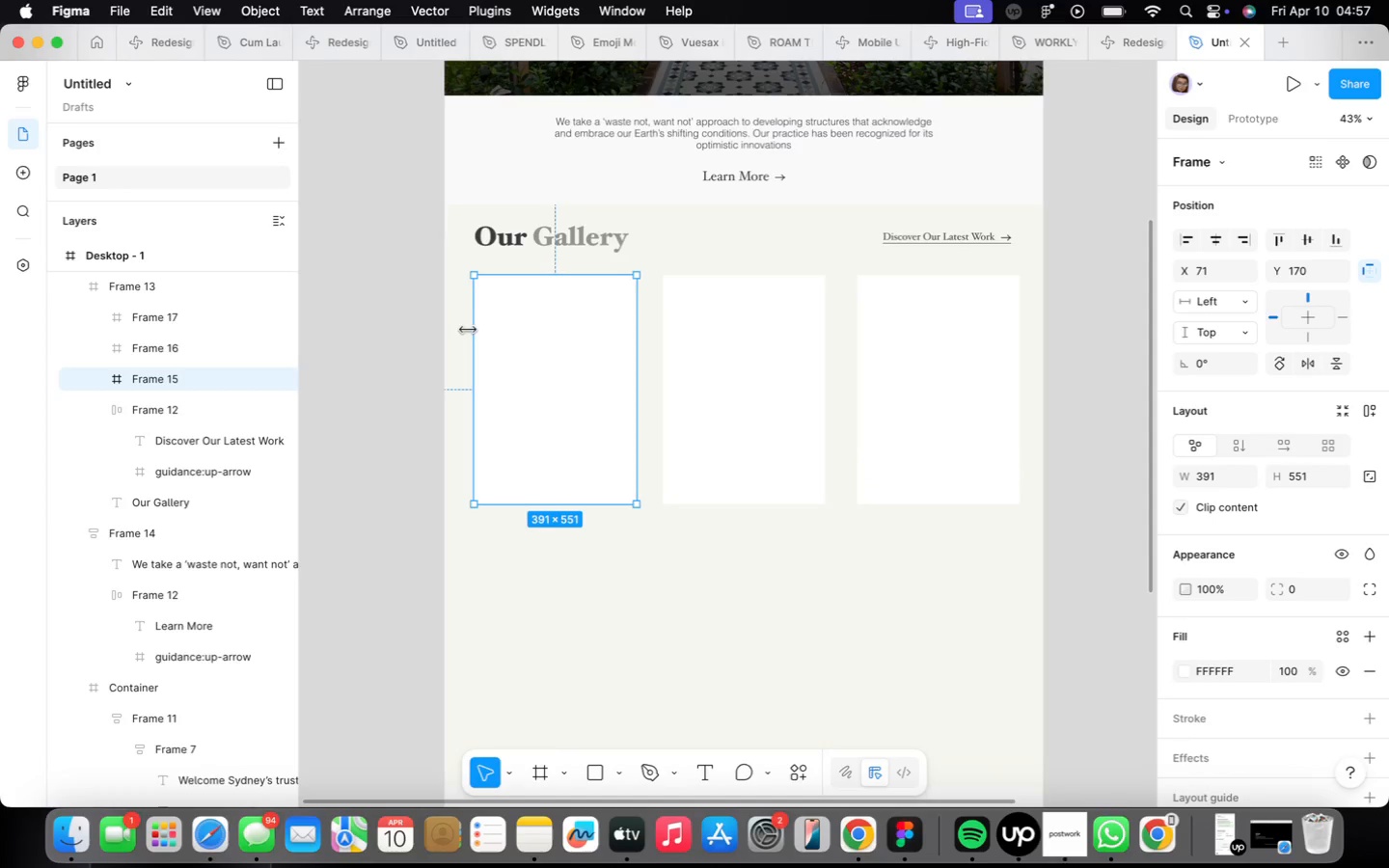 
hold_key(key=OptionLeft, duration=0.73)
 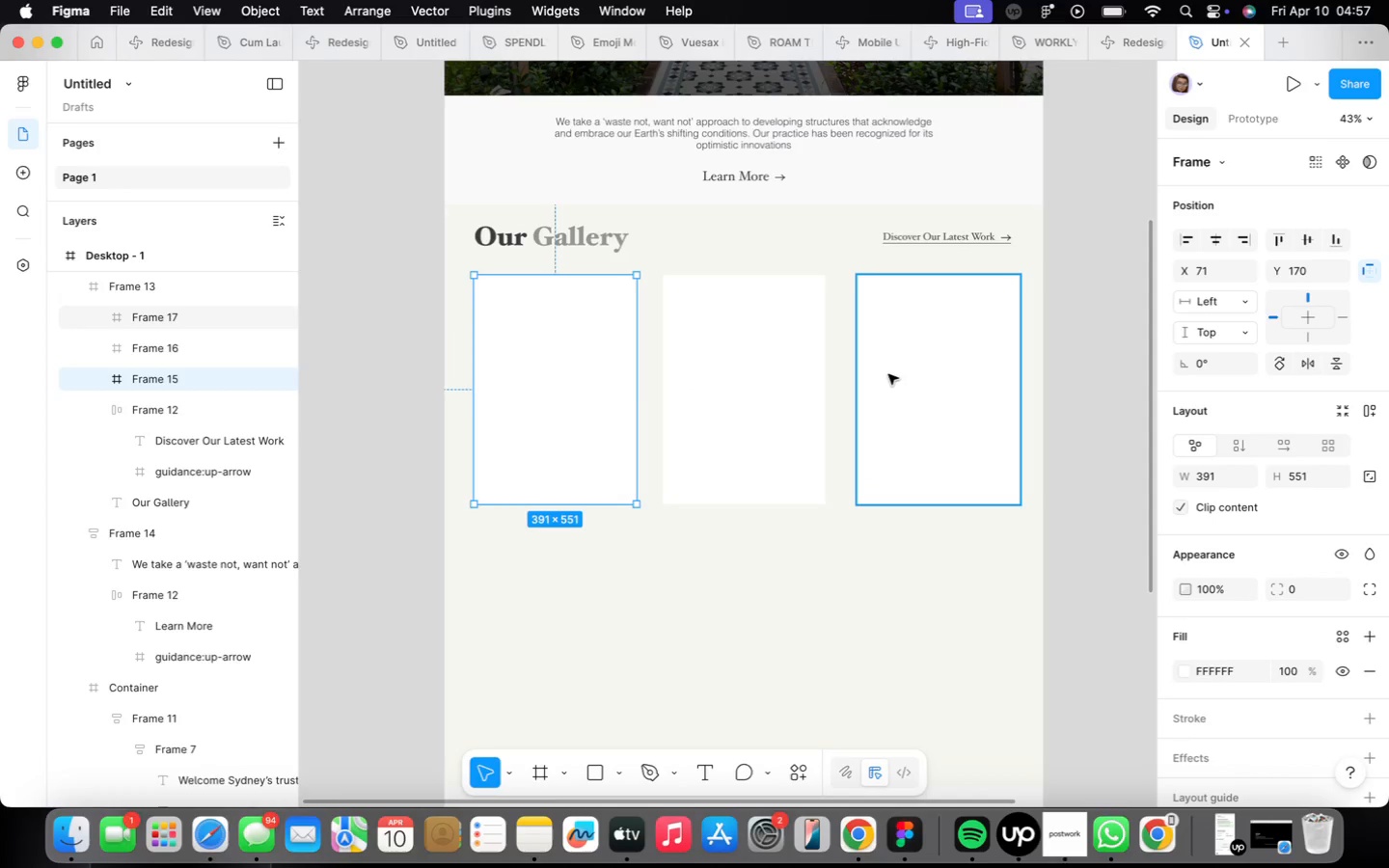 
left_click([906, 373])
 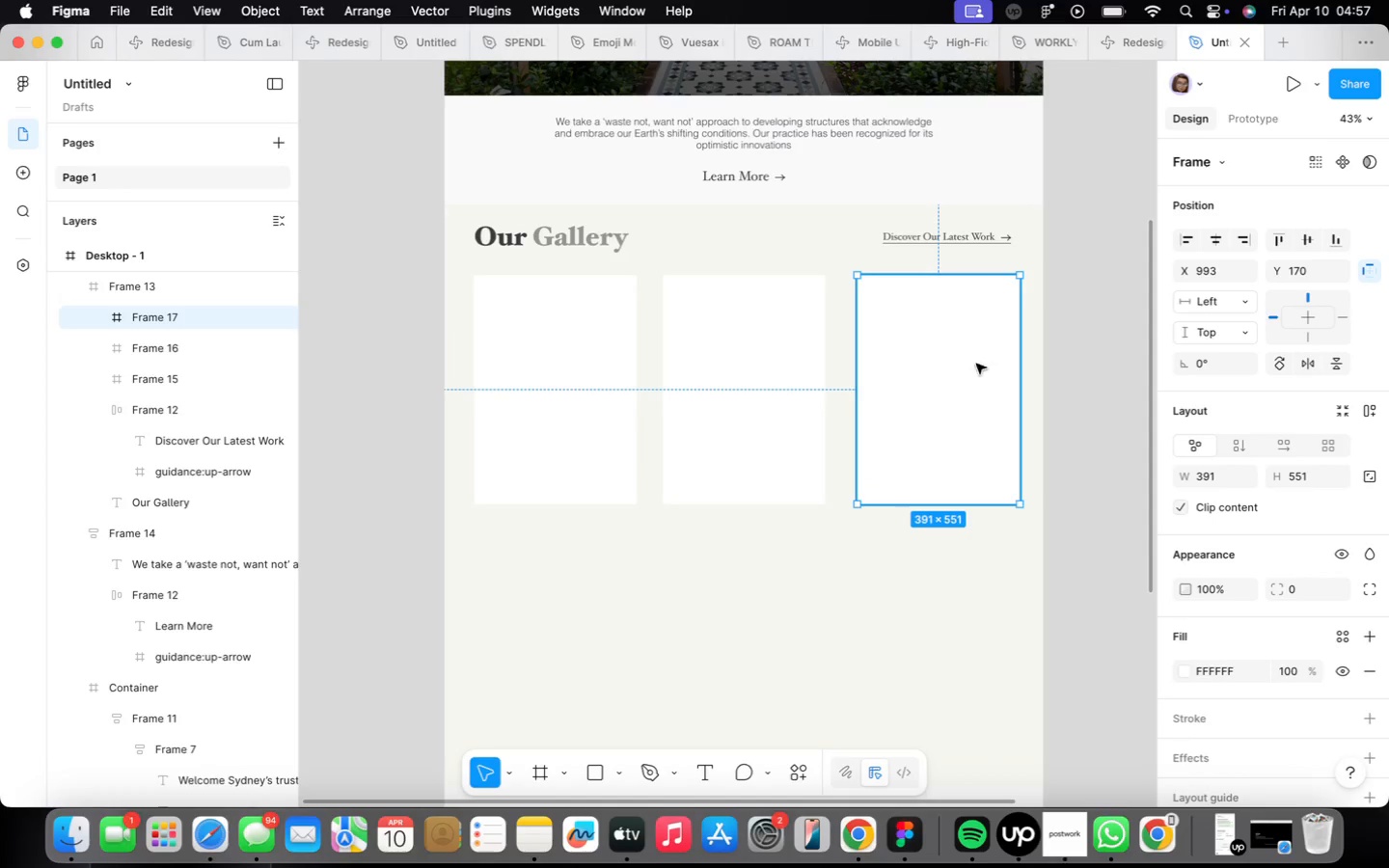 
hold_key(key=ArrowLeft, duration=0.79)
 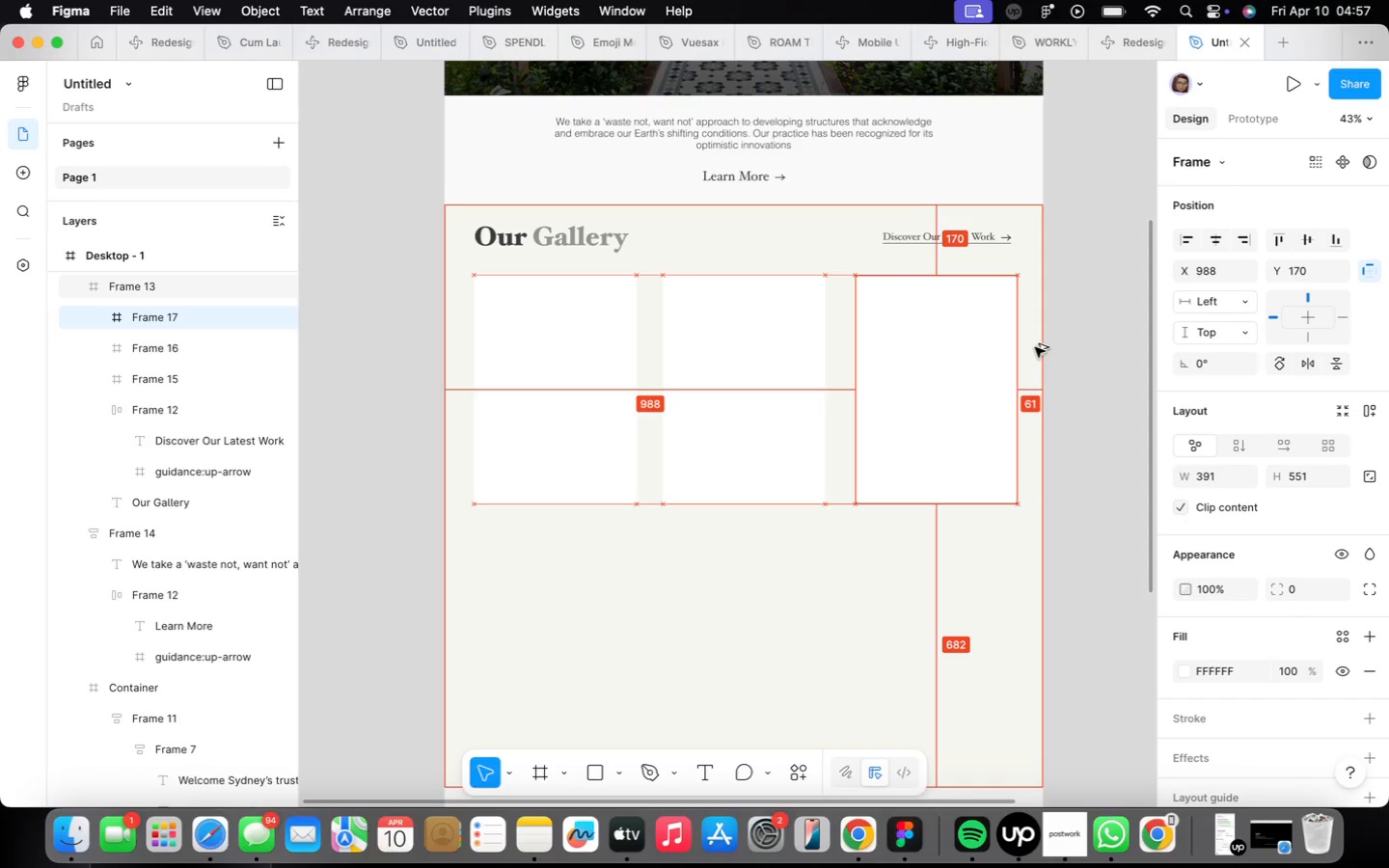 
key(Alt+ArrowLeft)
 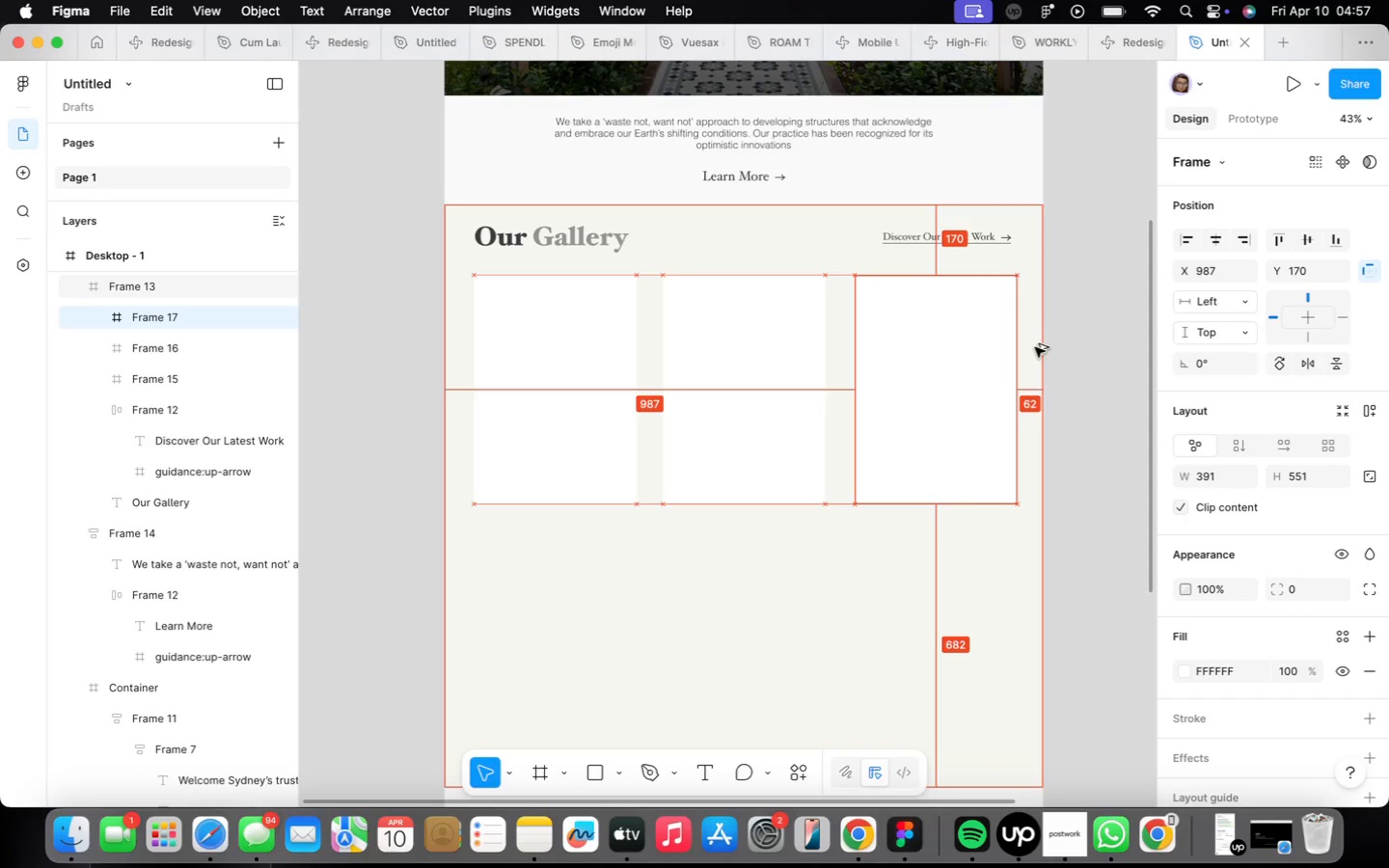 
key(Alt+ArrowLeft)
 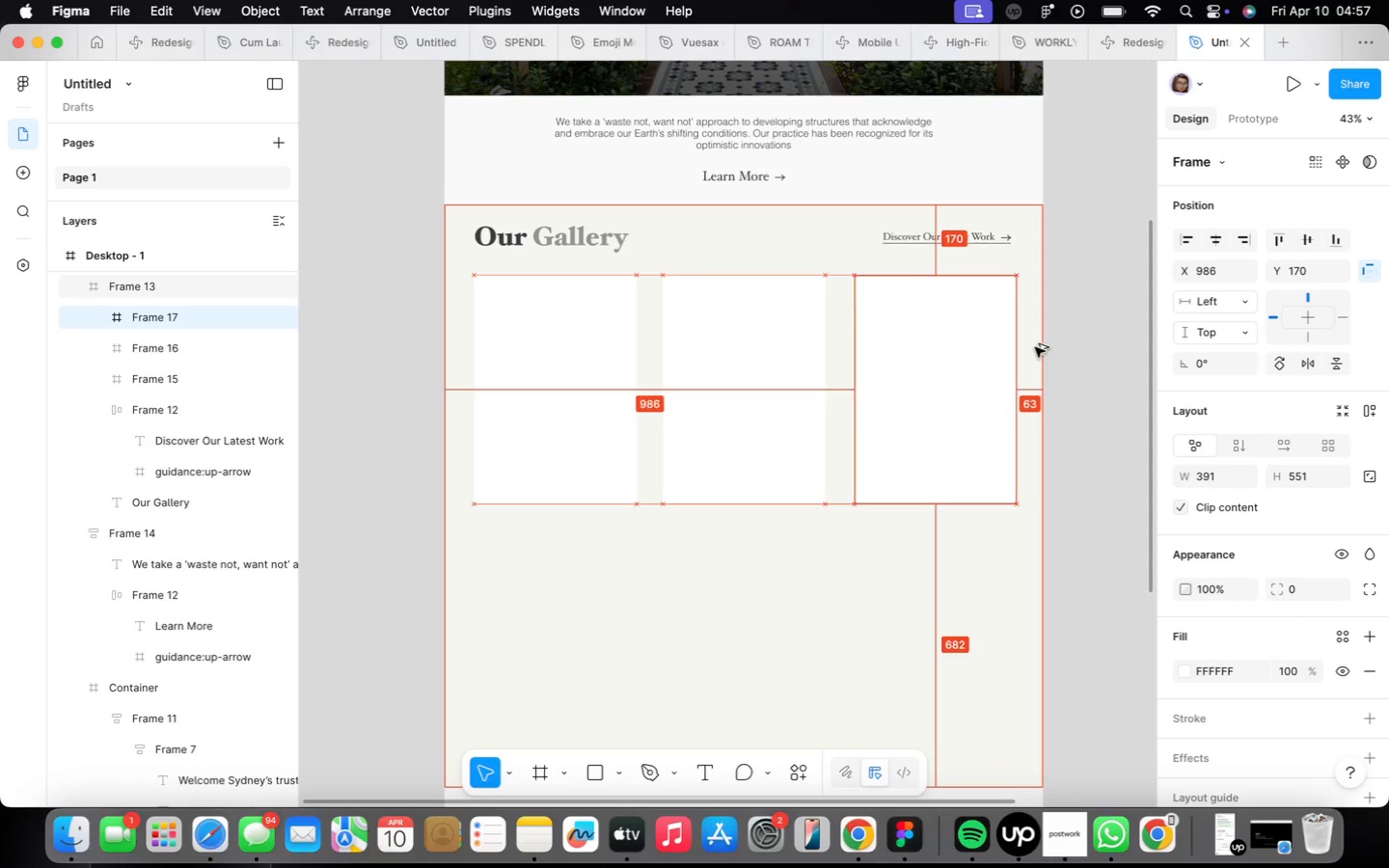 
key(Alt+ArrowLeft)
 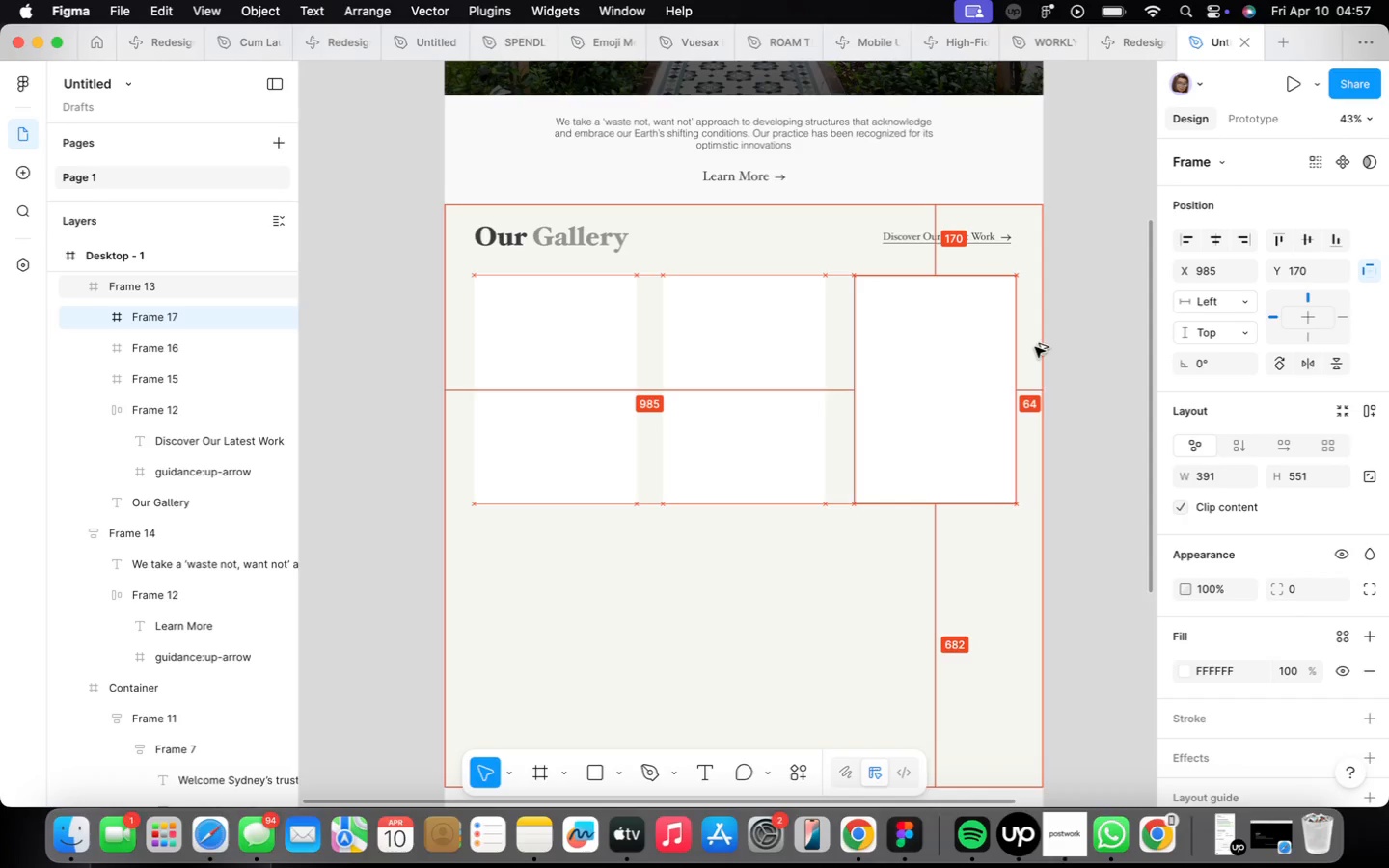 
key(Alt+ArrowLeft)
 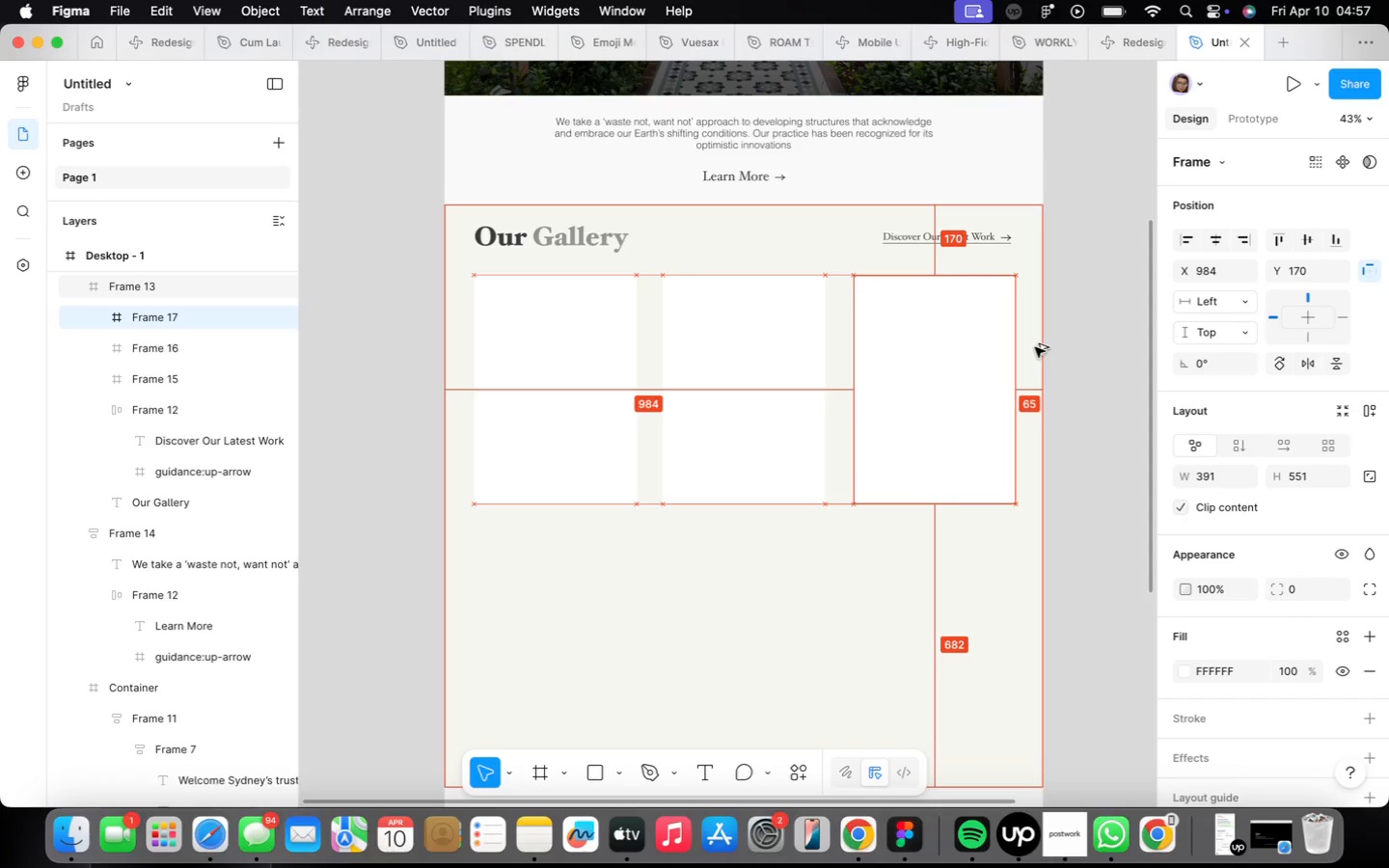 
key(Alt+ArrowLeft)
 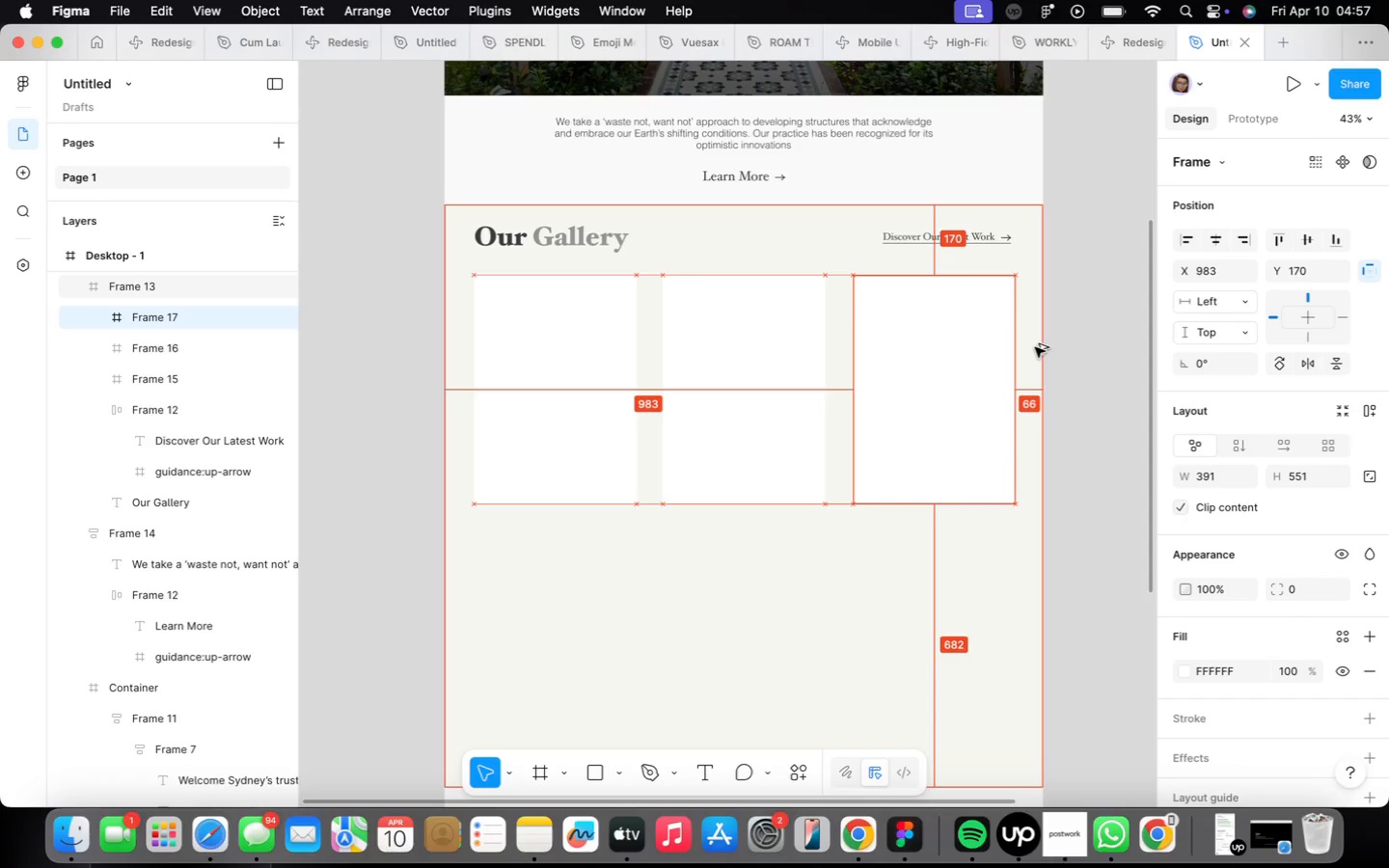 
key(Alt+ArrowLeft)
 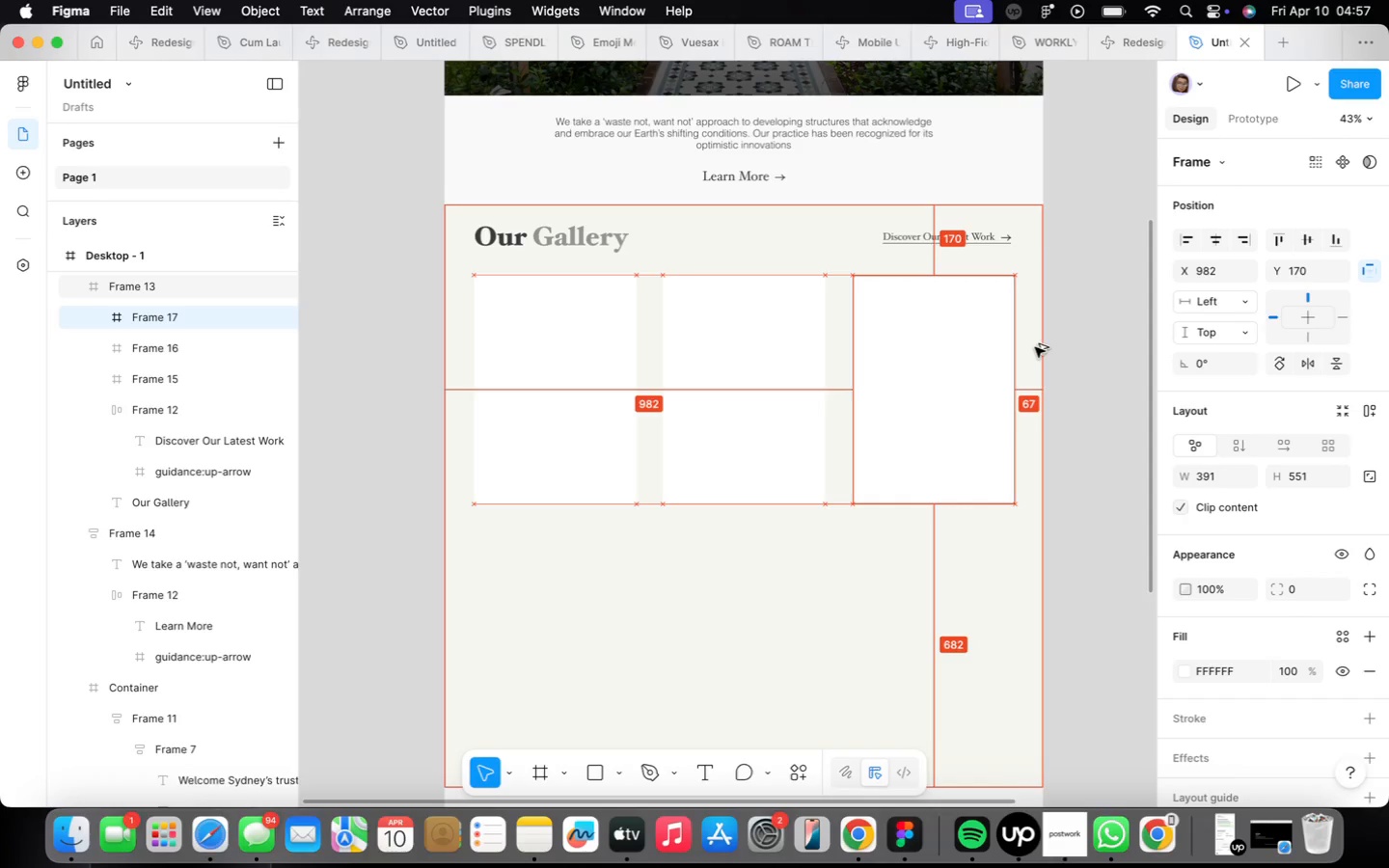 
key(Alt+ArrowLeft)
 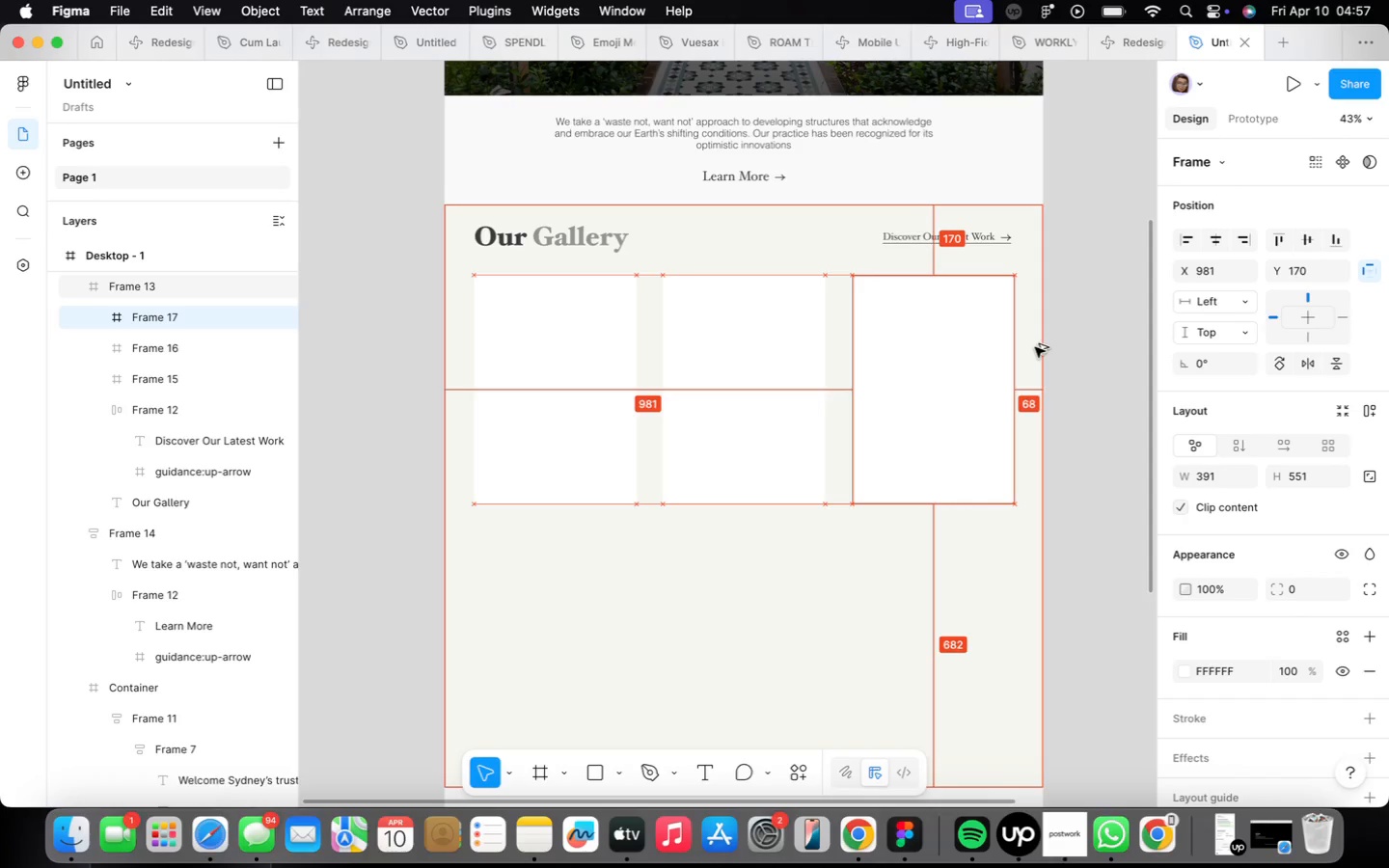 
key(Alt+ArrowLeft)
 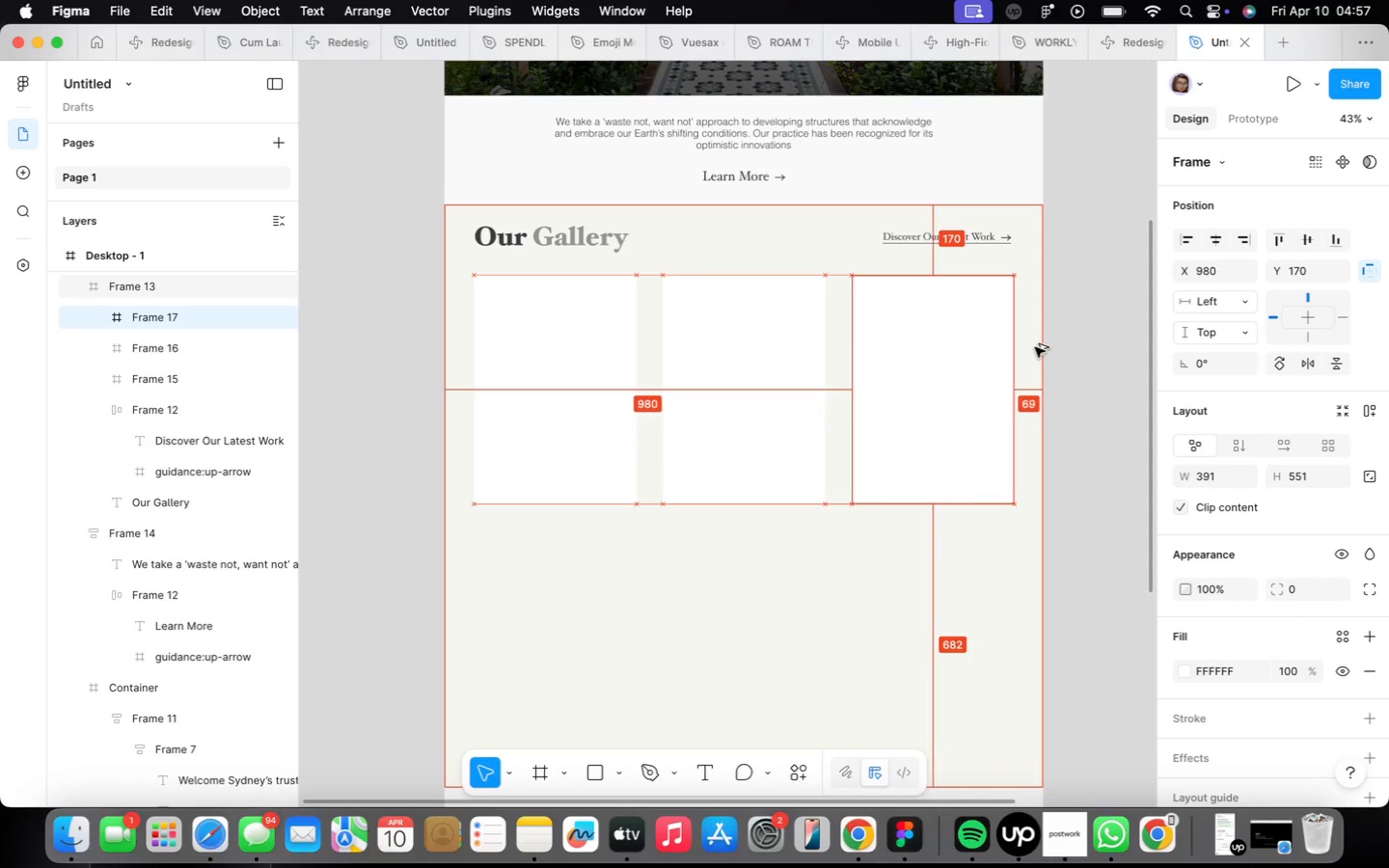 
key(Alt+ArrowLeft)
 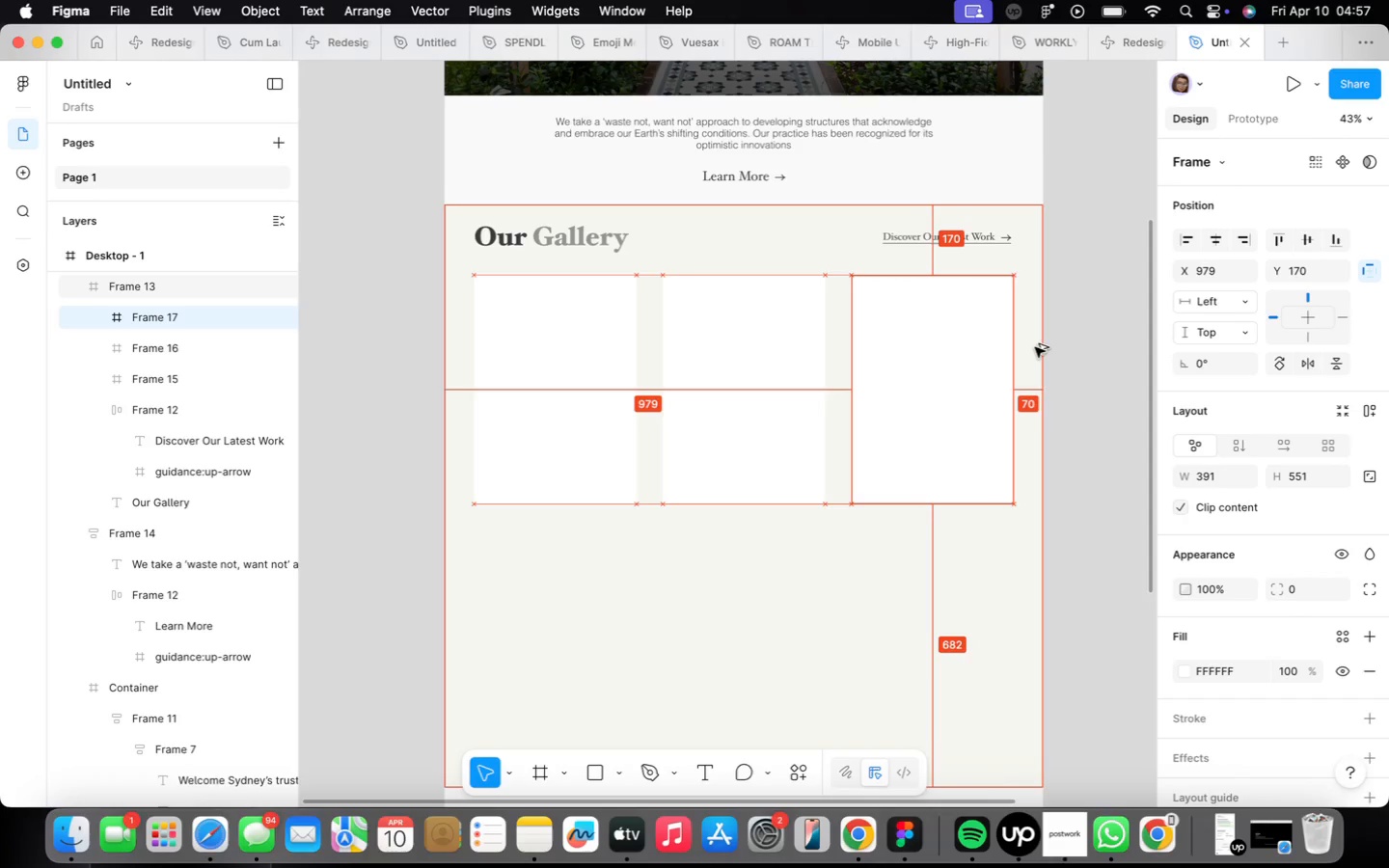 
key(Alt+ArrowLeft)
 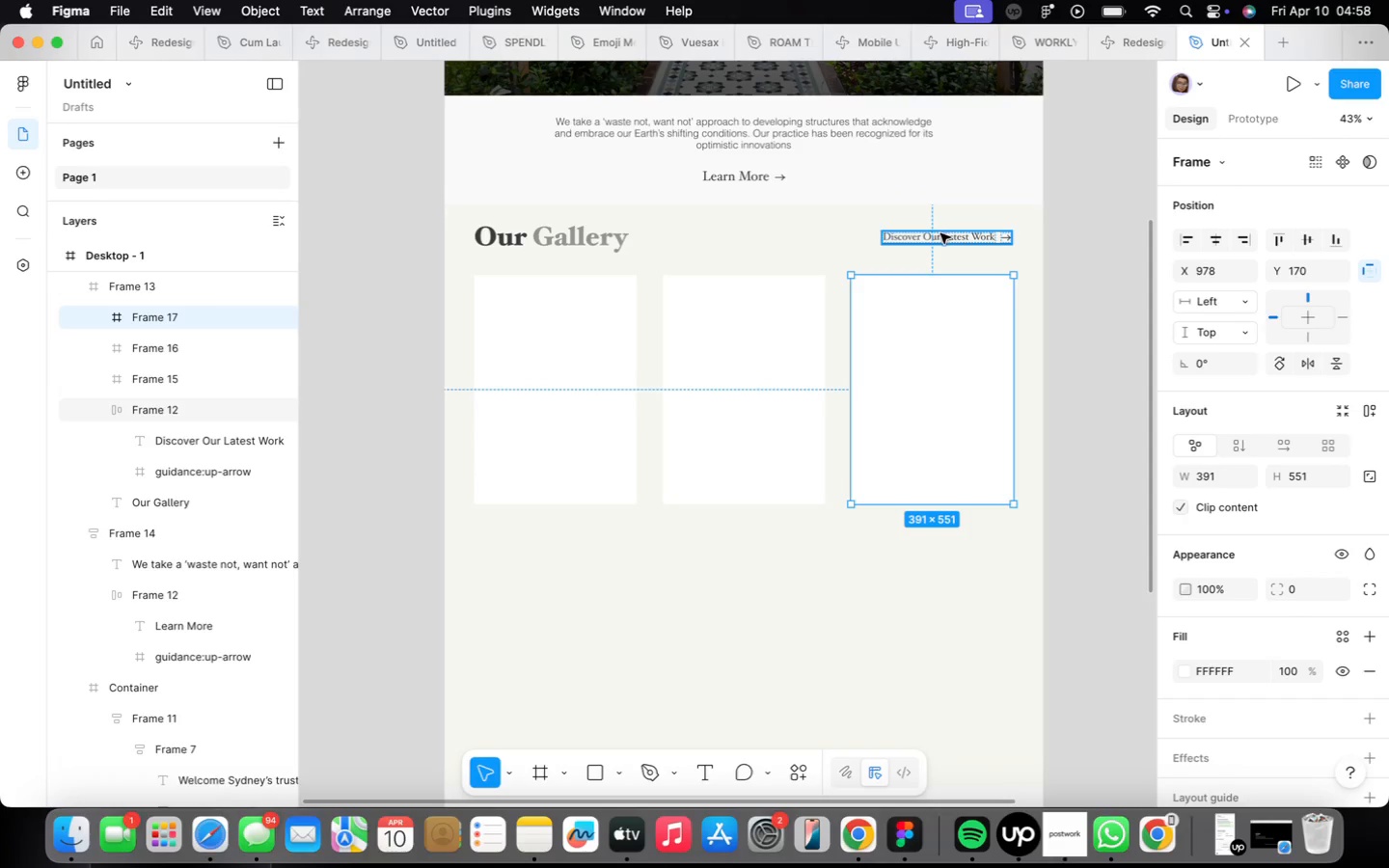 
wait(5.23)
 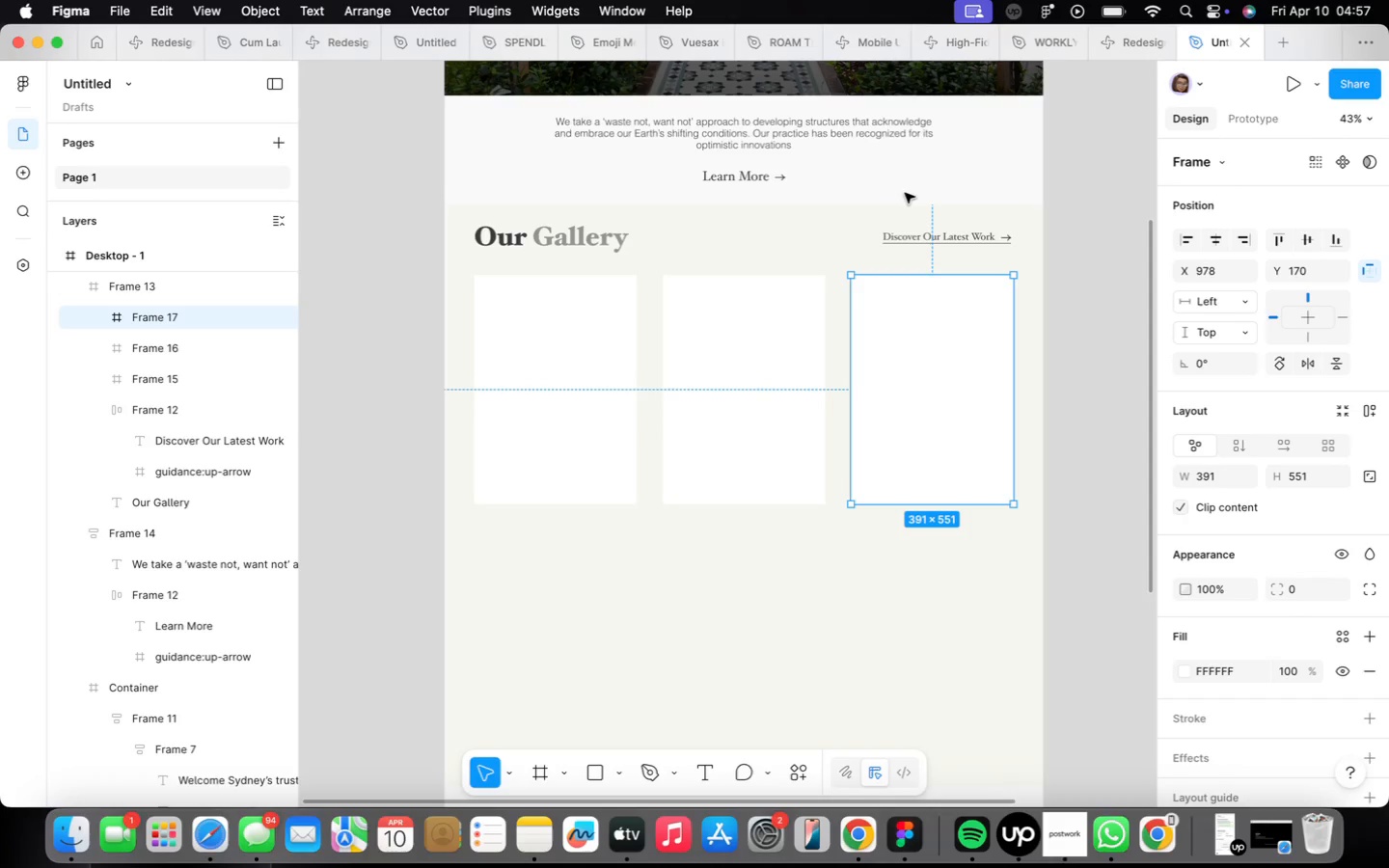 
key(Alt+ArrowRight)
 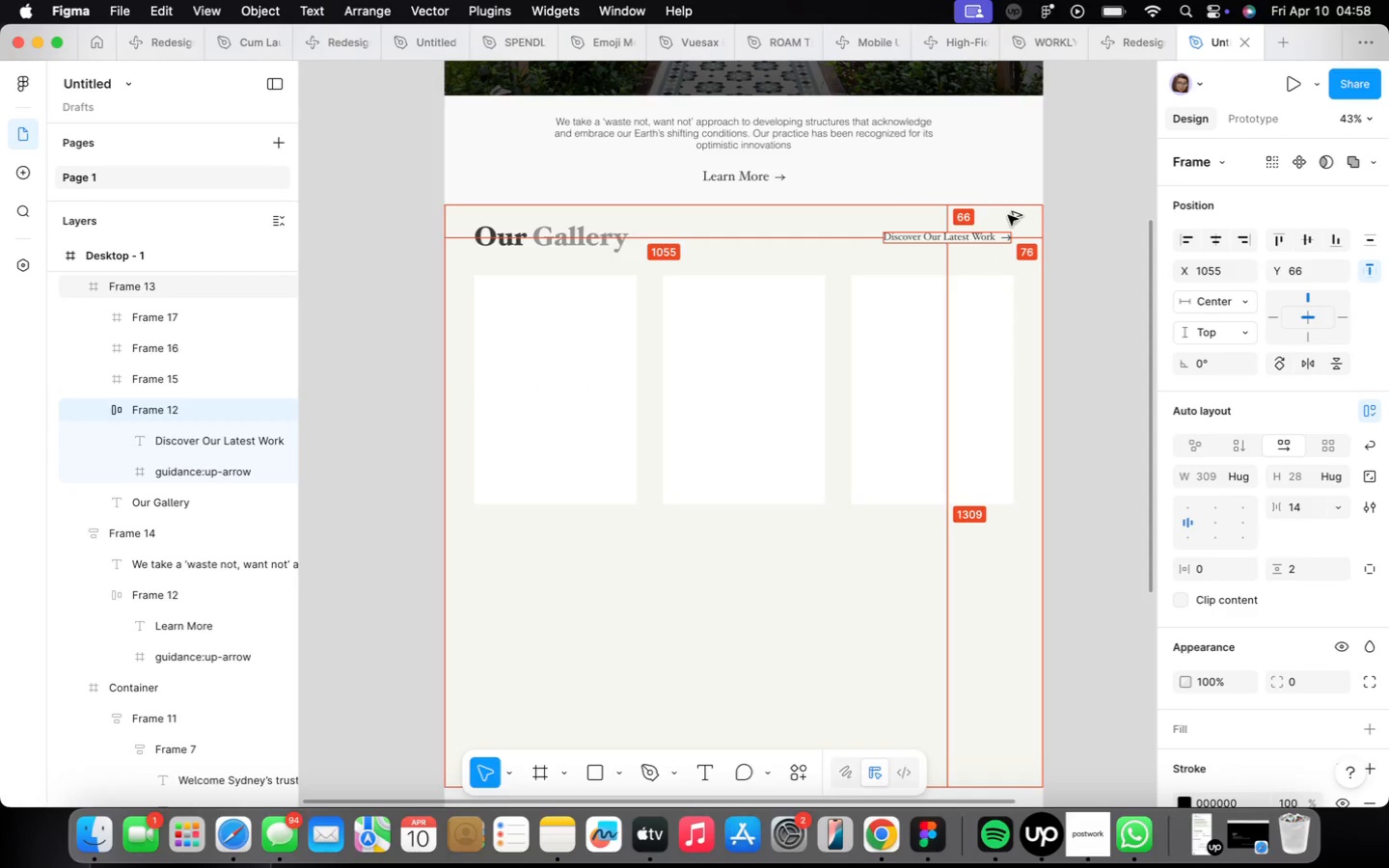 
key(Alt+ArrowRight)
 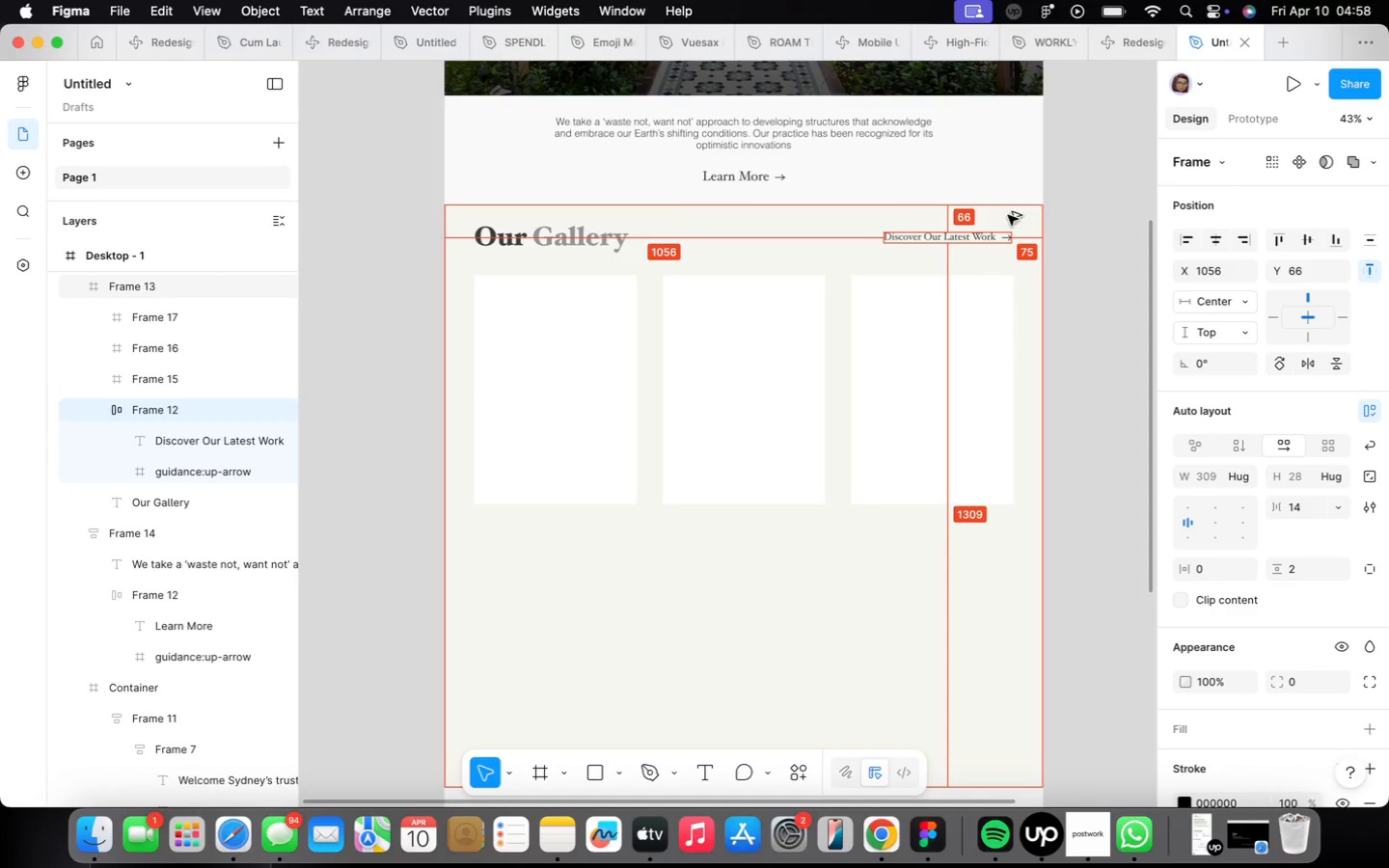 
key(Alt+ArrowRight)
 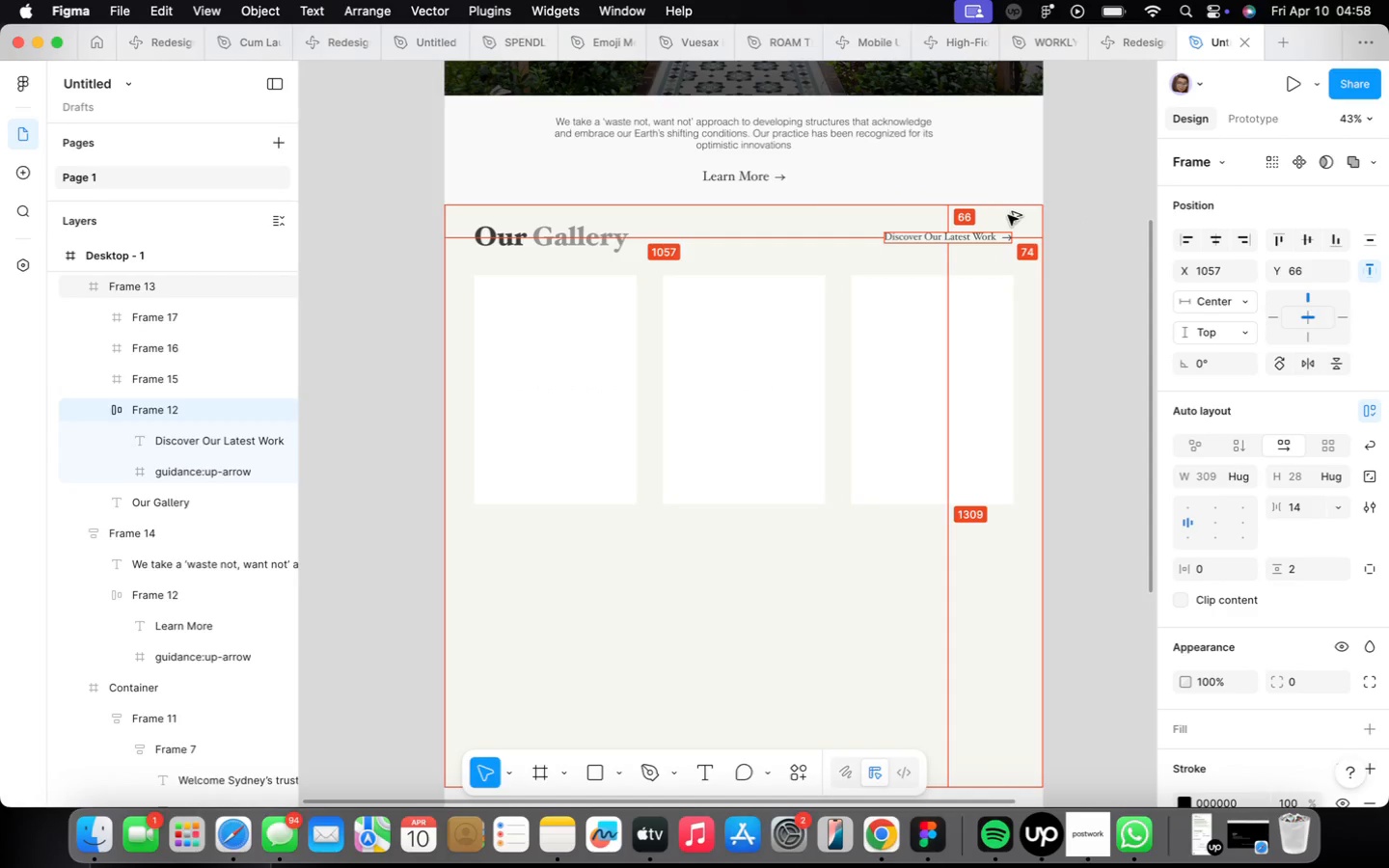 
key(Alt+ArrowRight)
 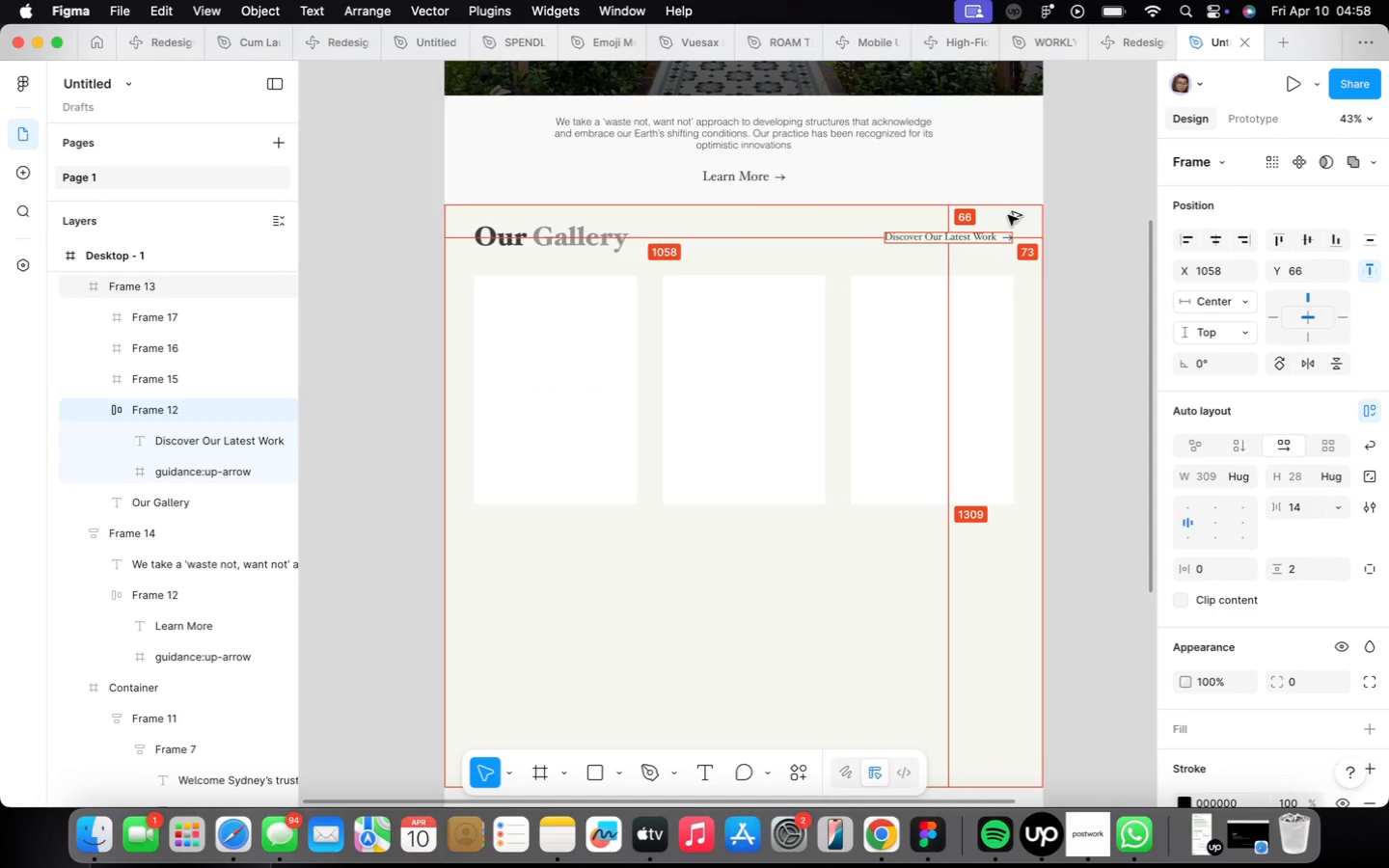 
key(Alt+ArrowRight)
 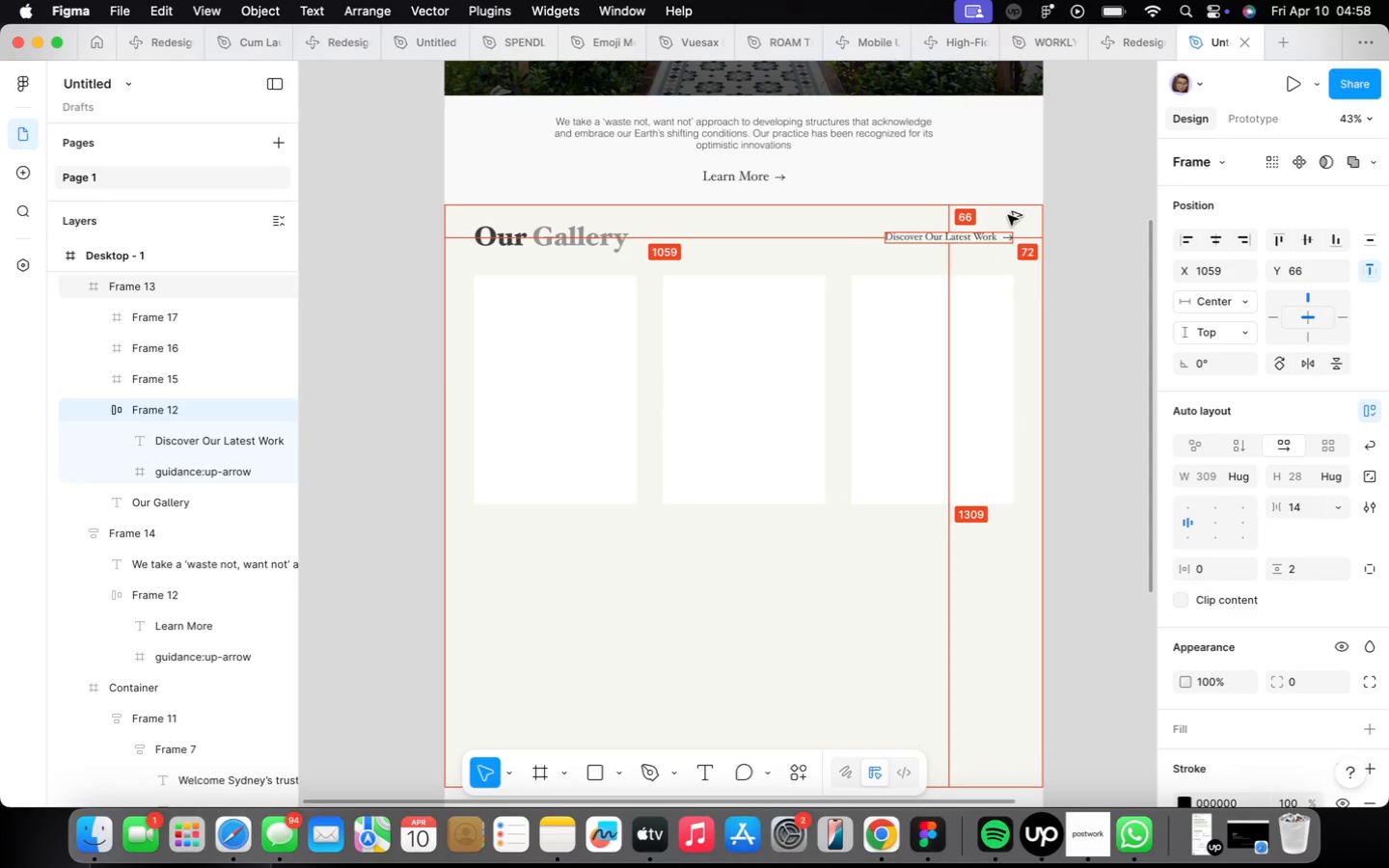 
key(Alt+ArrowRight)
 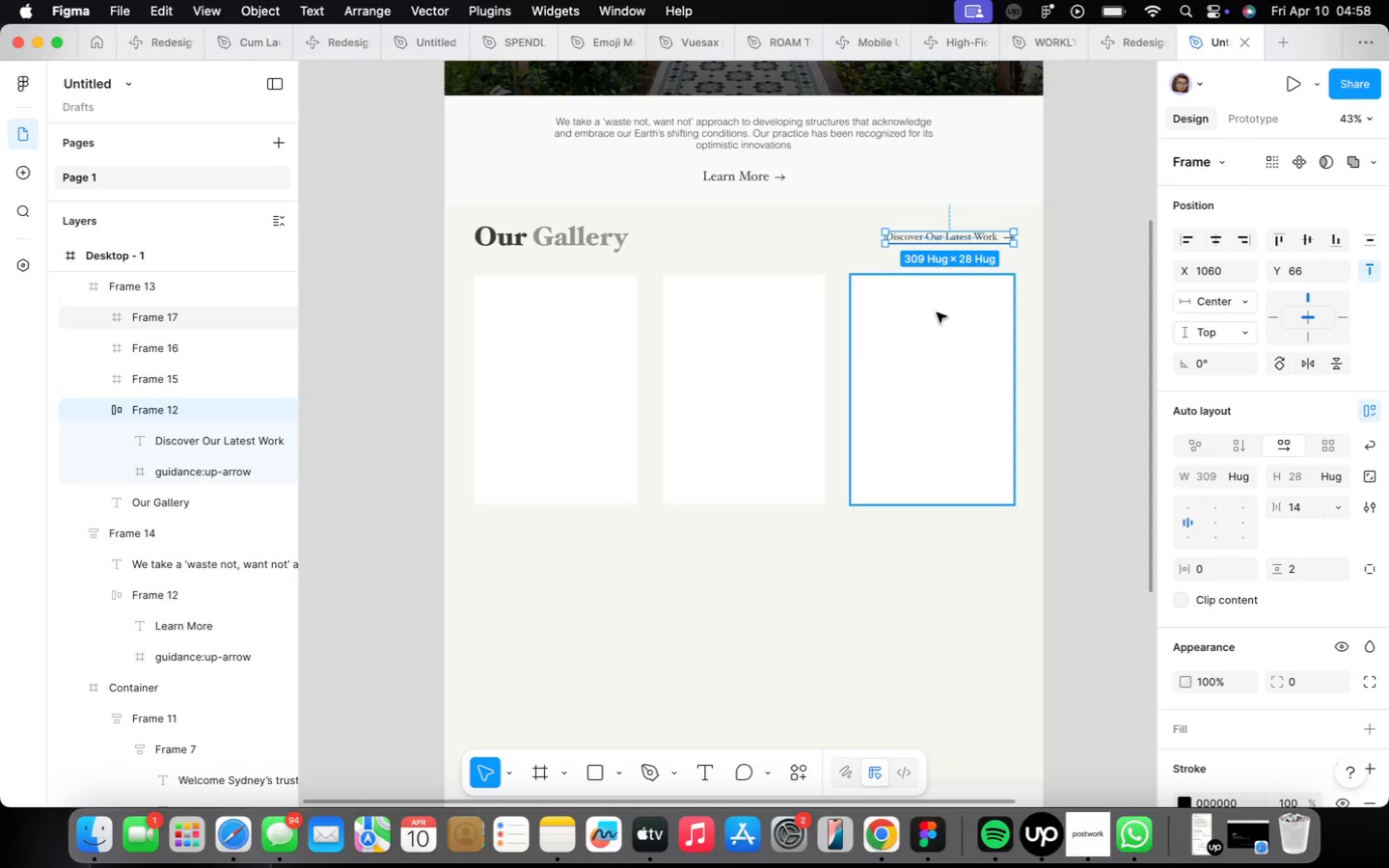 
left_click([694, 365])
 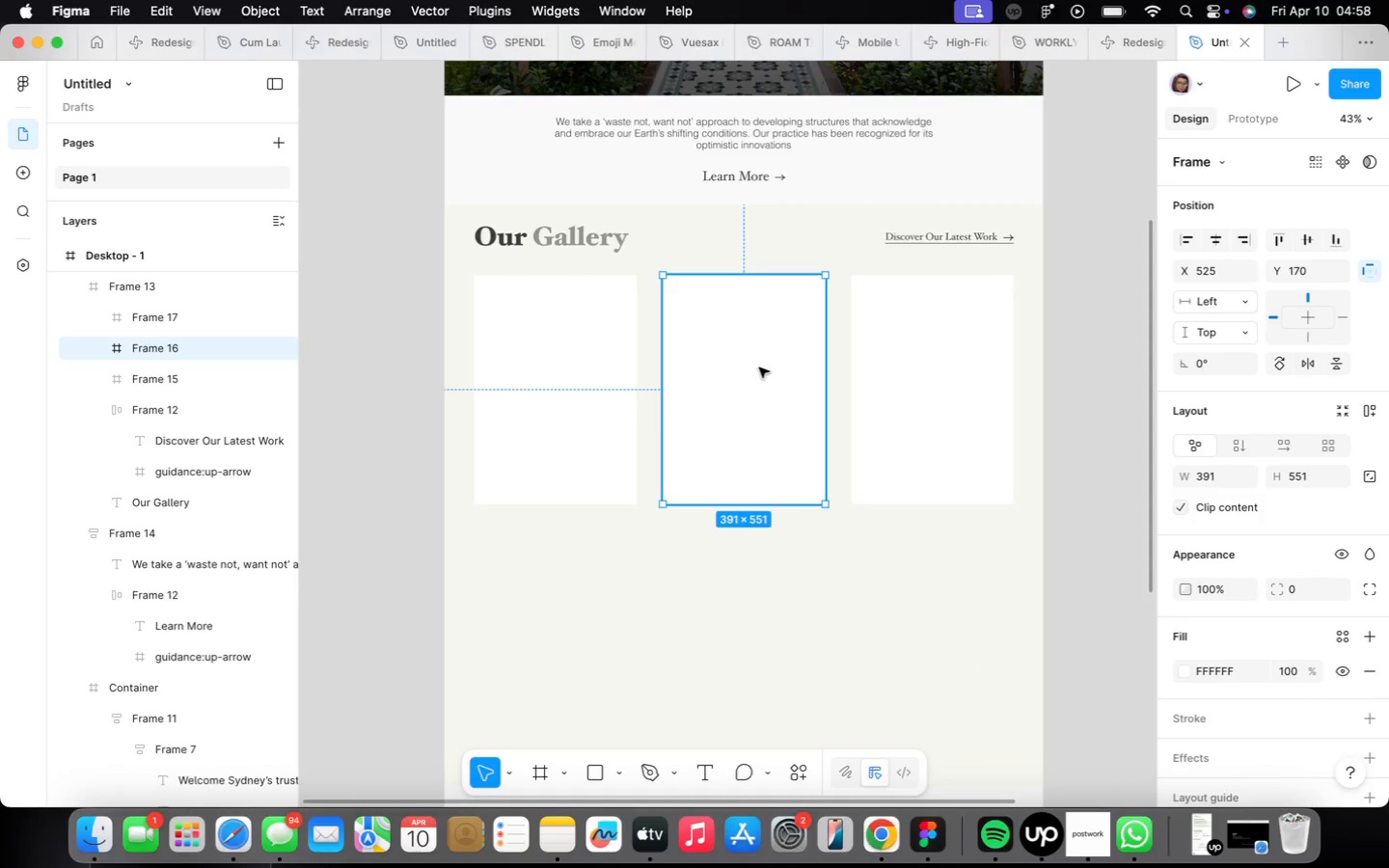 
hold_key(key=OptionLeft, duration=1.68)
 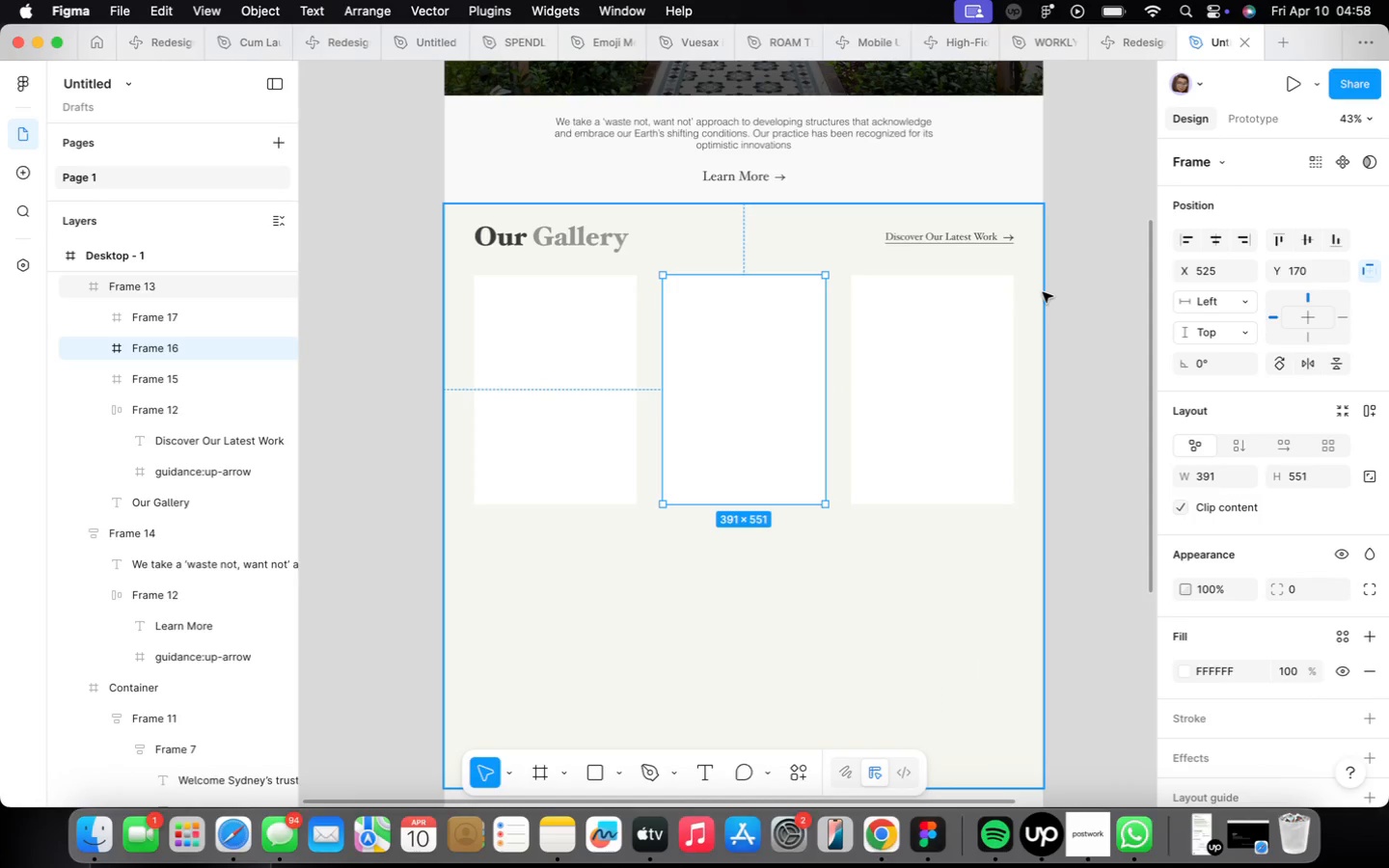 
left_click([585, 401])
 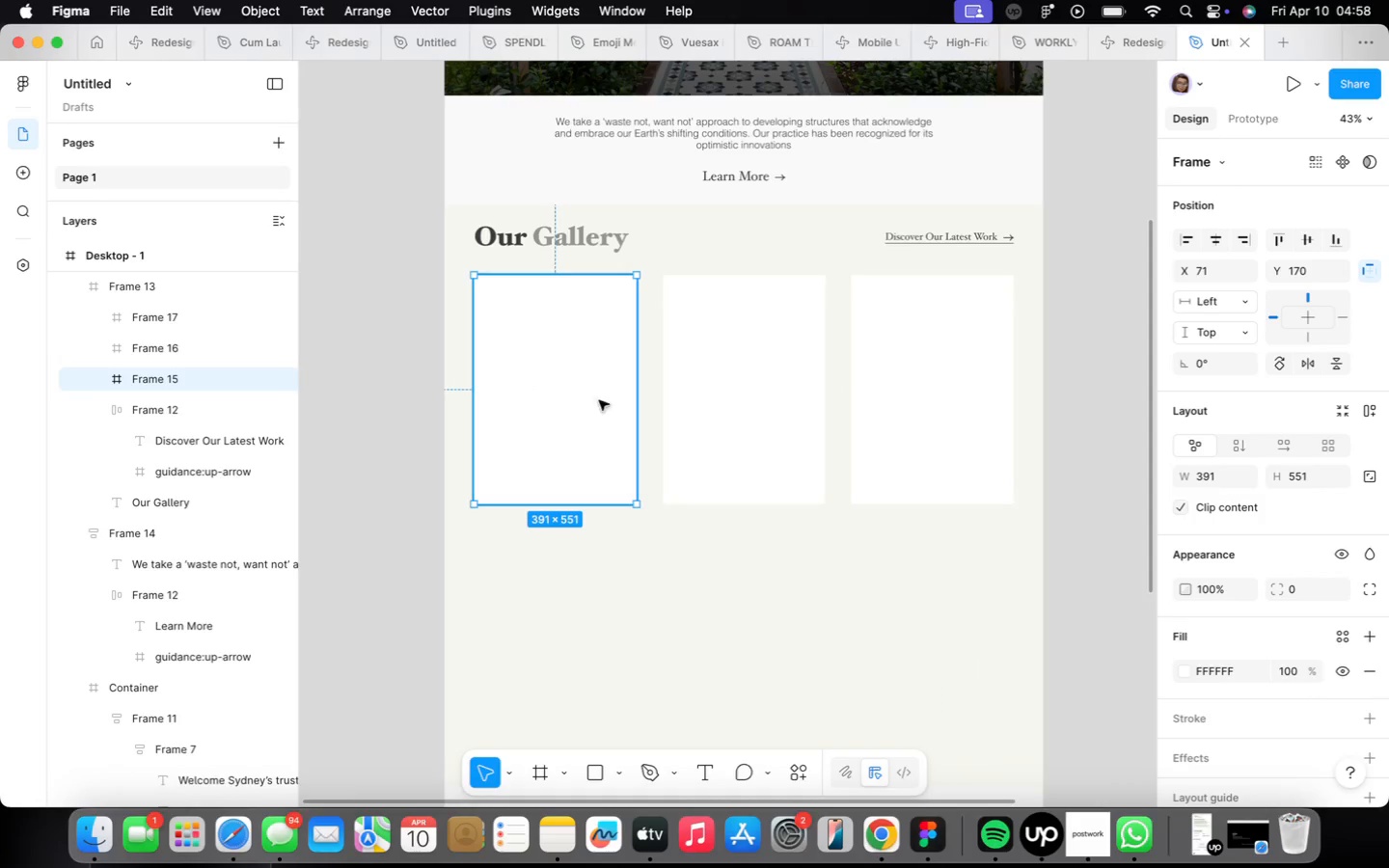 
hold_key(key=ShiftLeft, duration=1.12)
left_click([815, 343])
 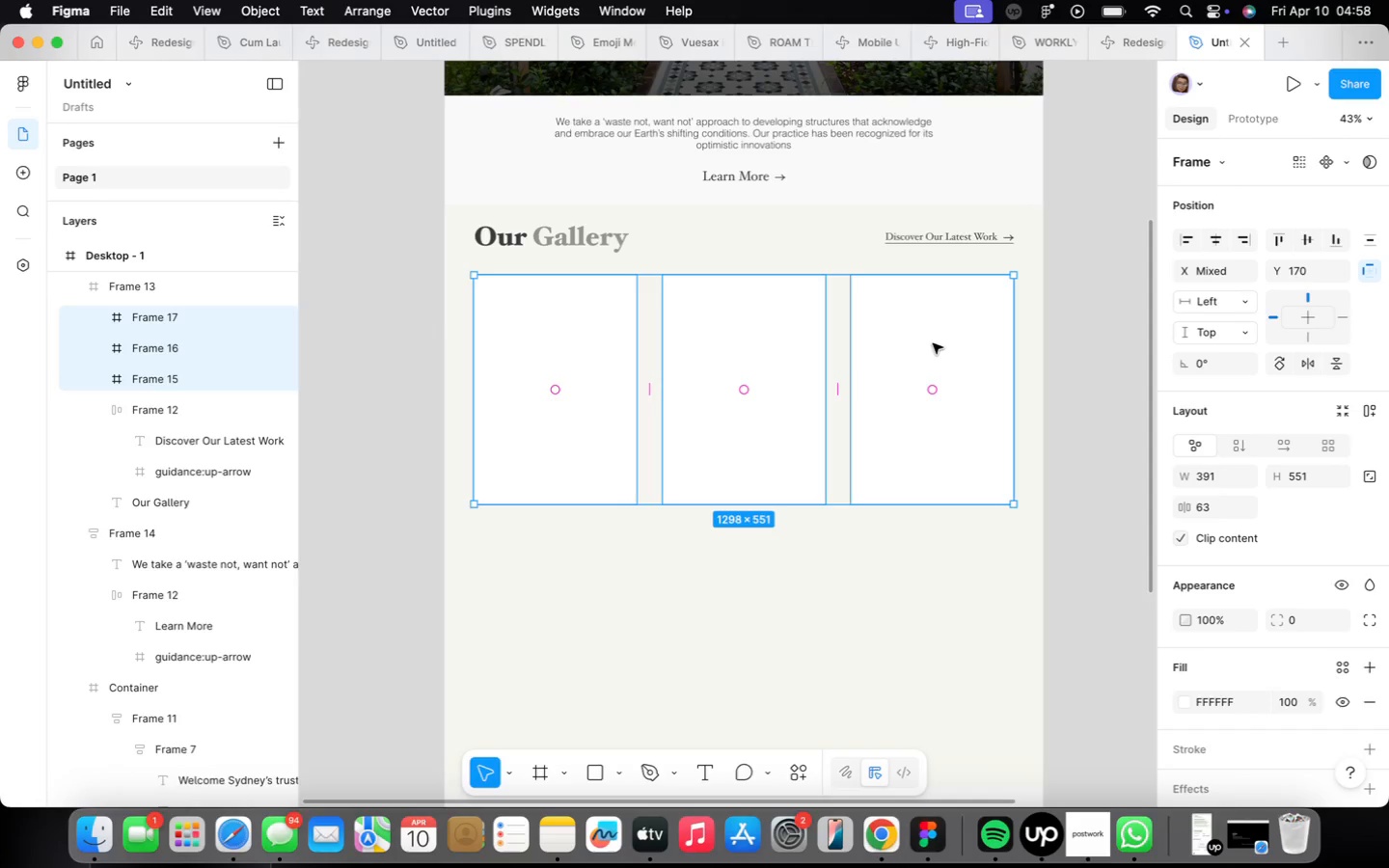 
key(Shift+ShiftLeft)
 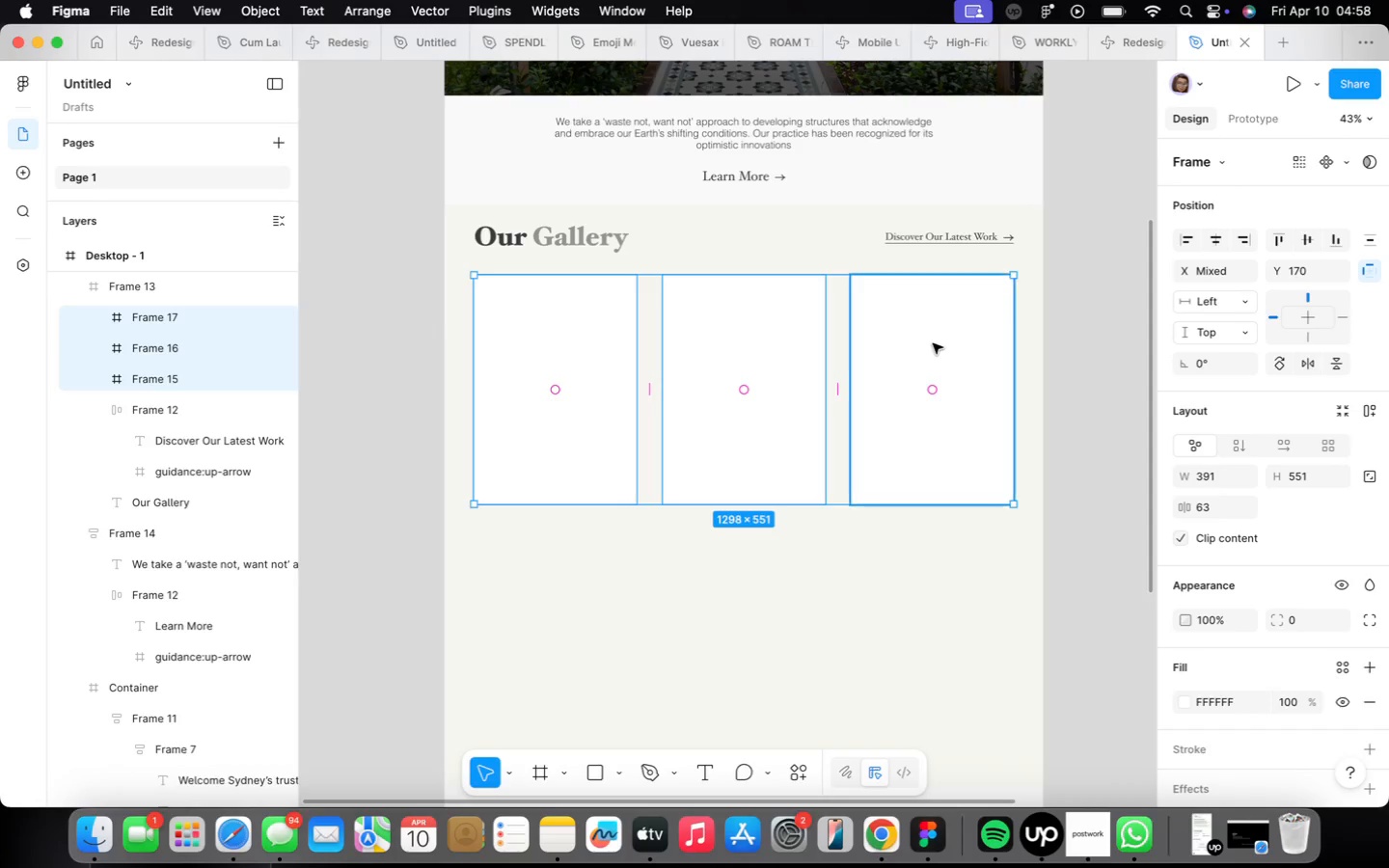 
key(Shift+A)
 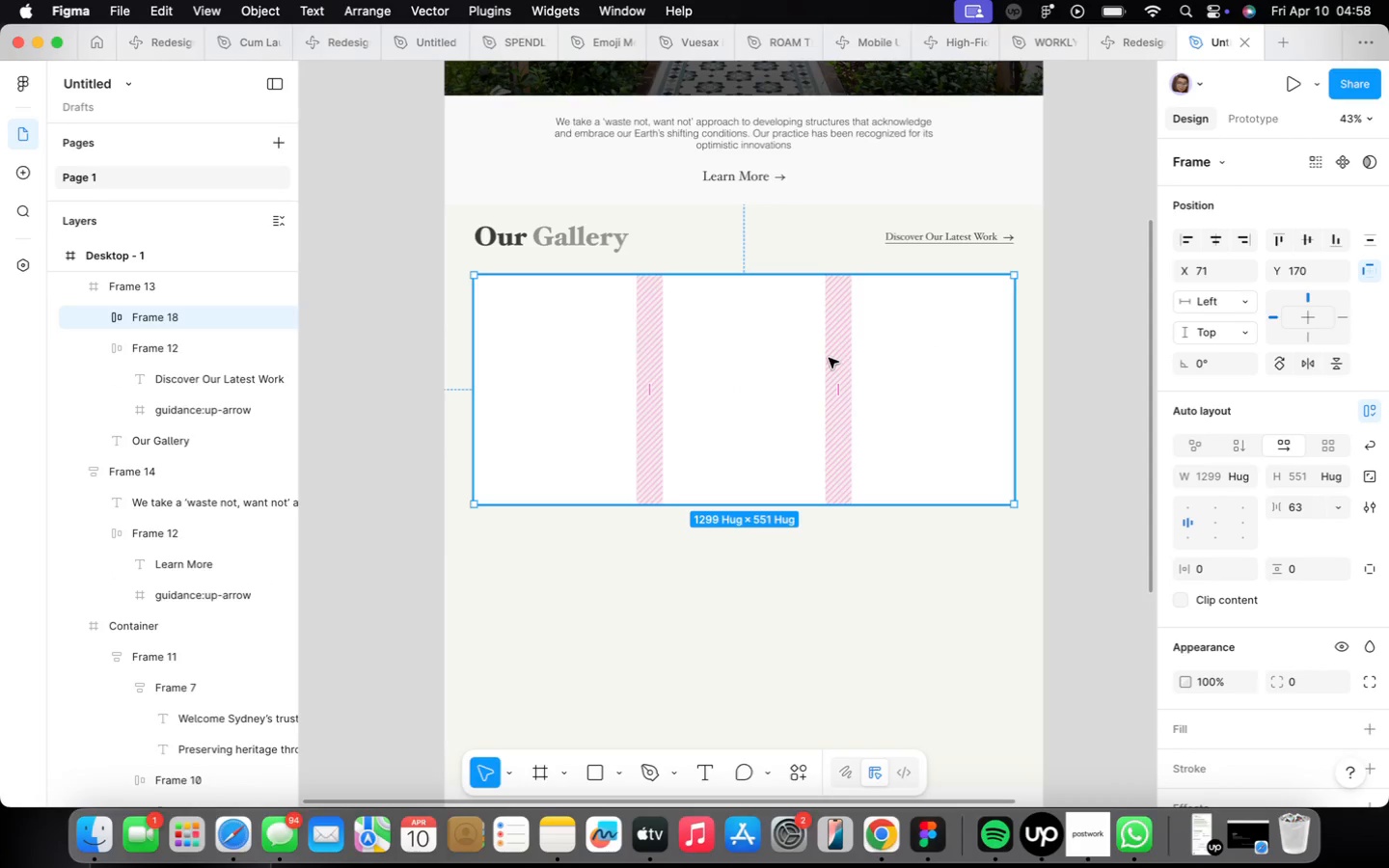 
right_click([830, 359])
 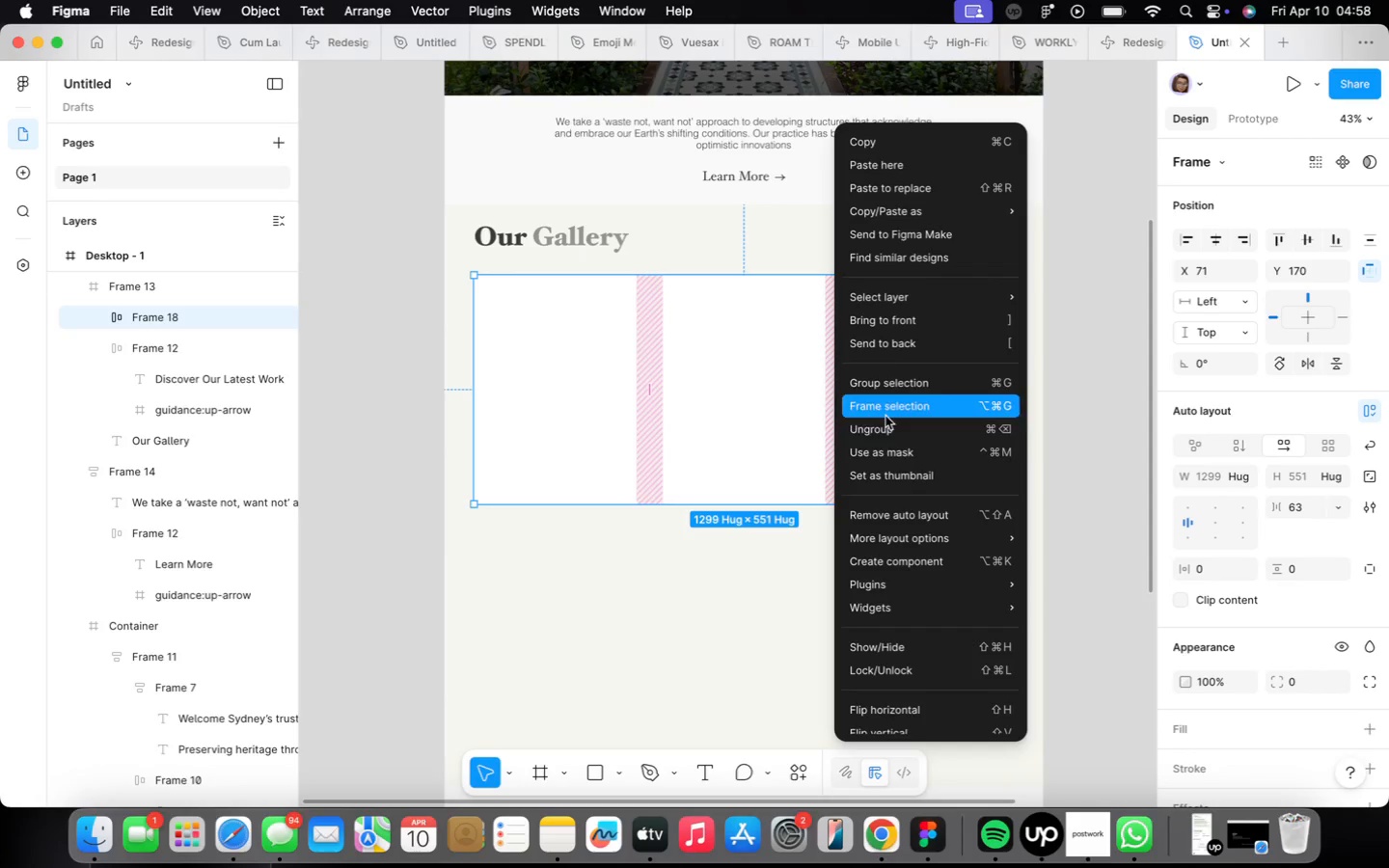 
left_click([890, 429])
 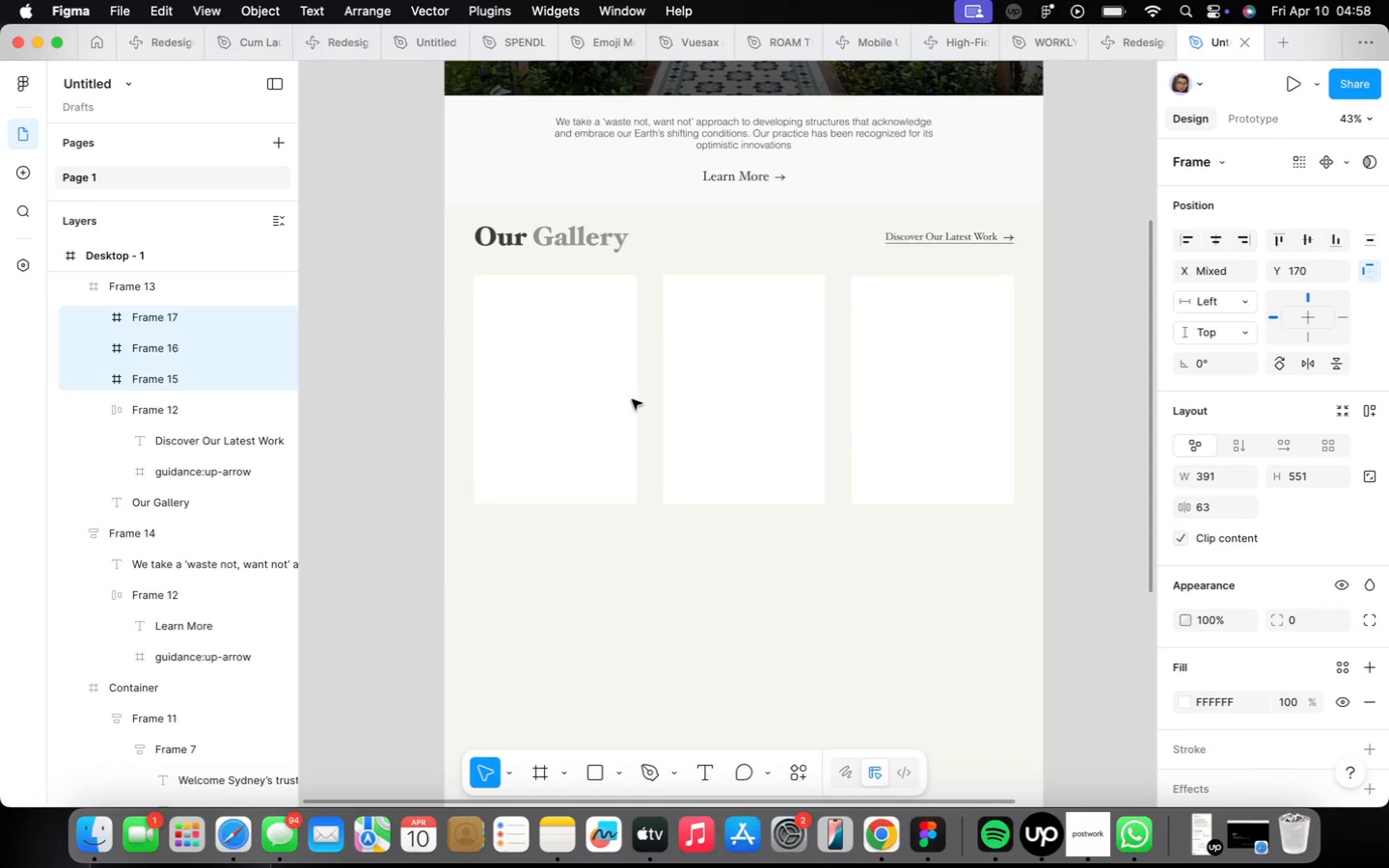 
left_click([600, 407])
 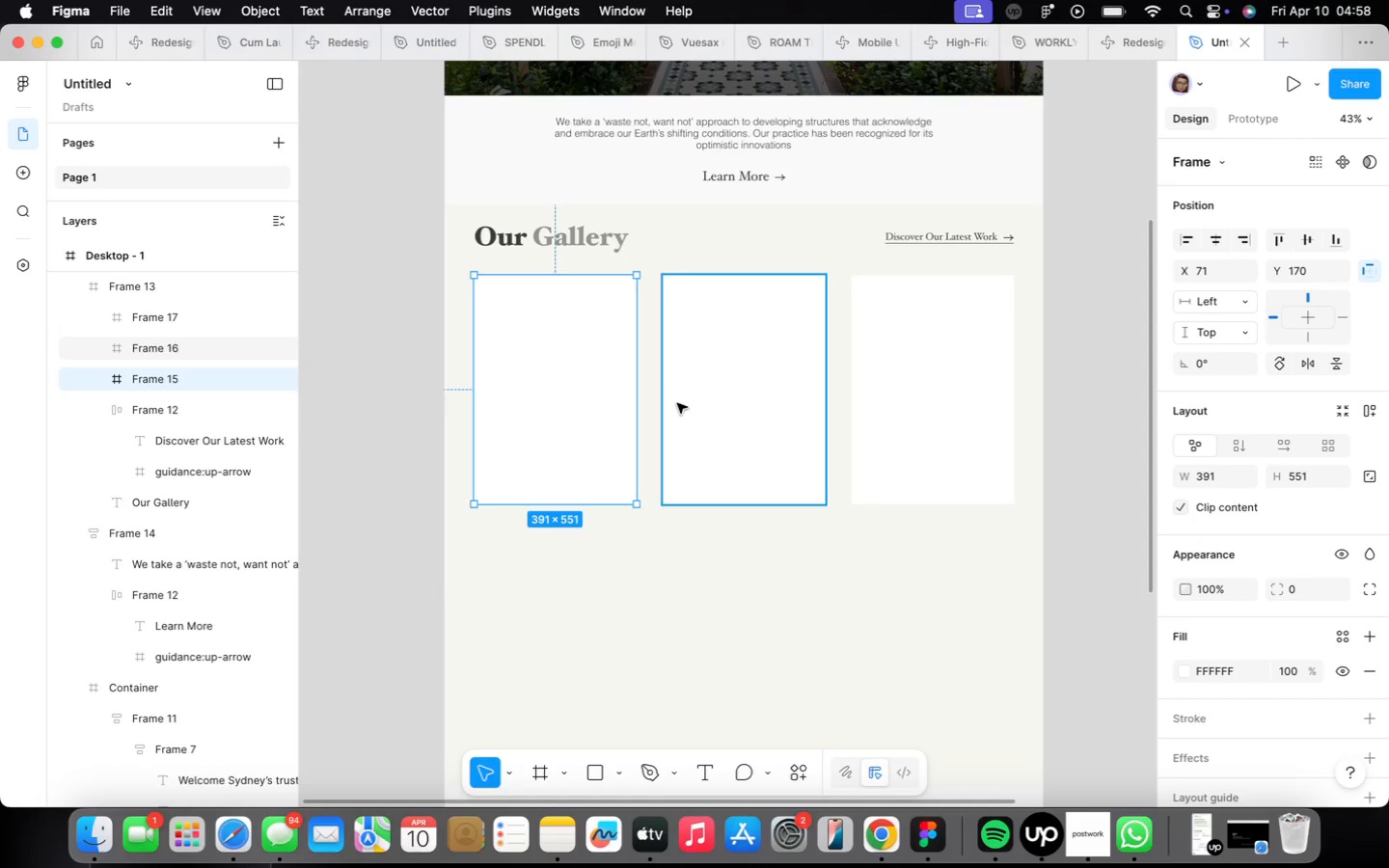 
hold_key(key=OptionLeft, duration=0.52)
 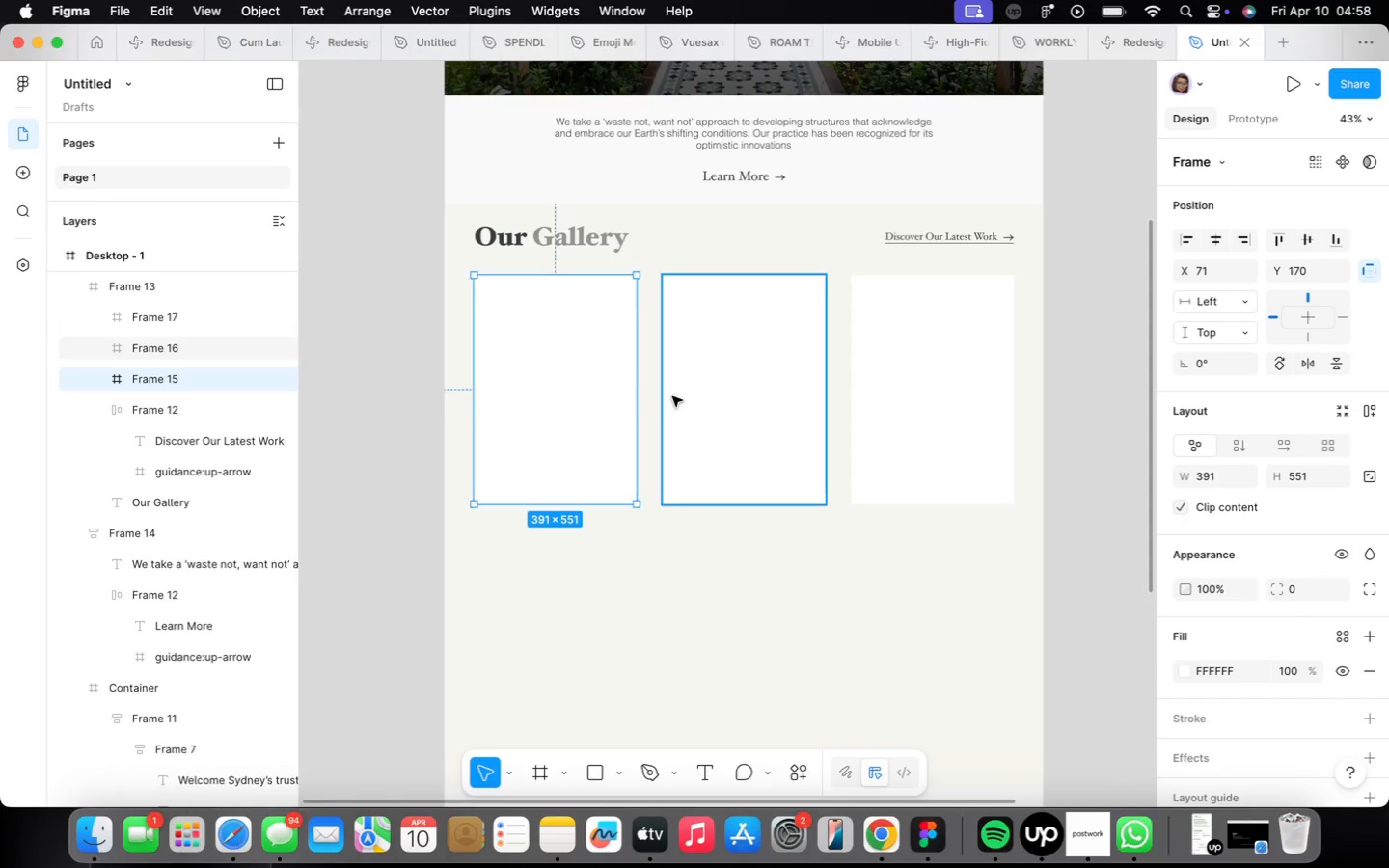 
left_click([672, 396])
 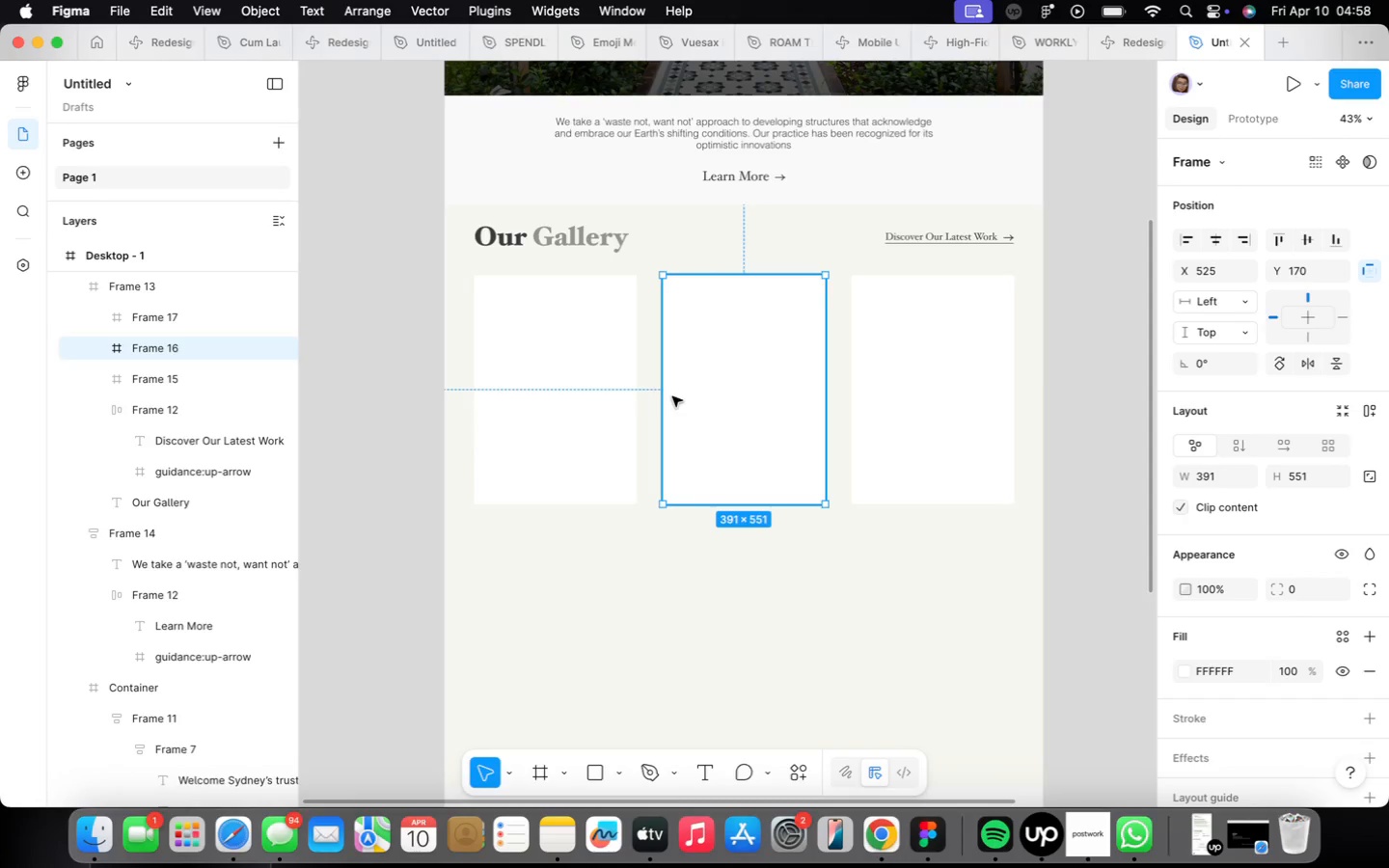 
hold_key(key=OptionLeft, duration=0.73)
 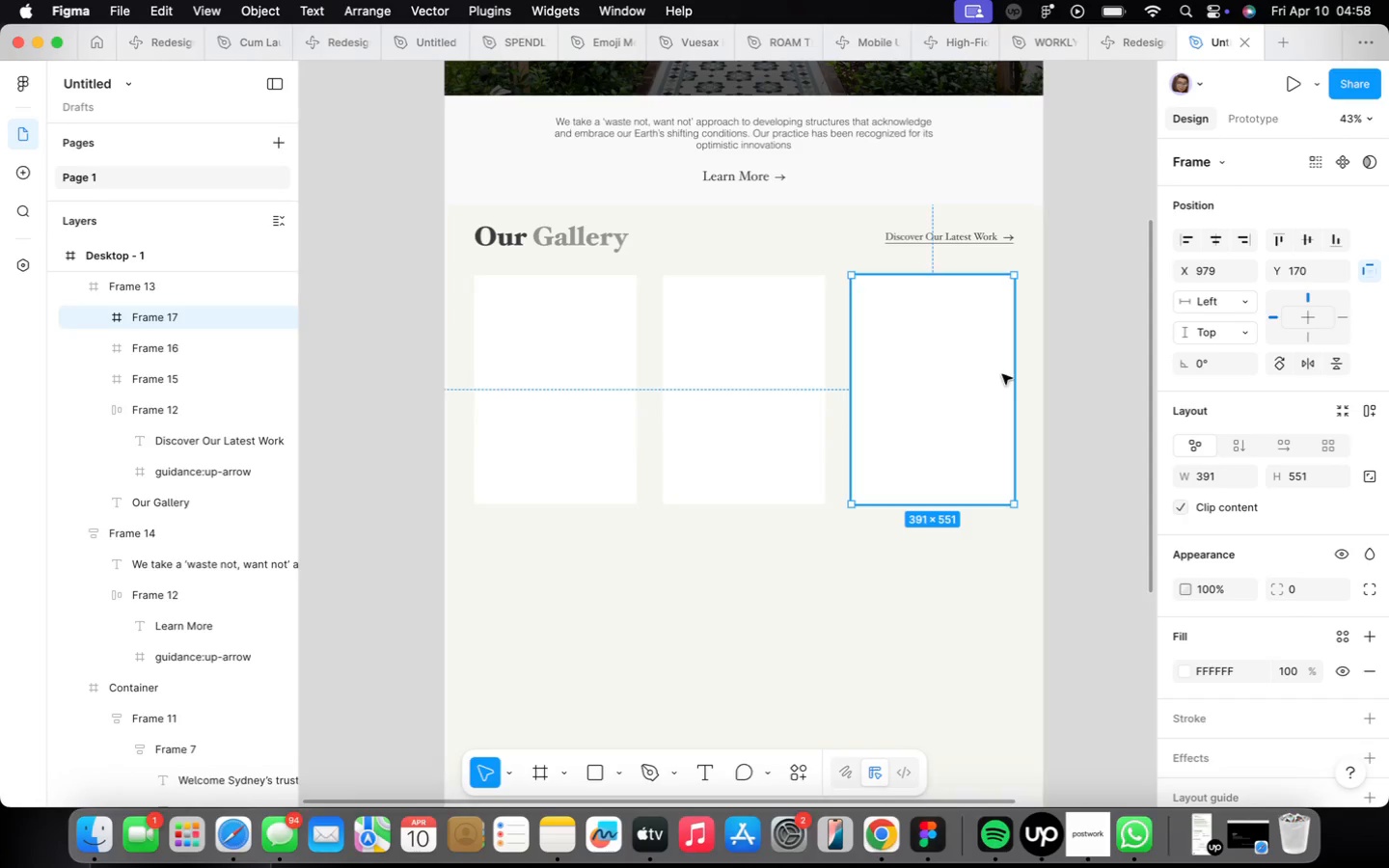 
hold_key(key=OptionLeft, duration=0.69)
 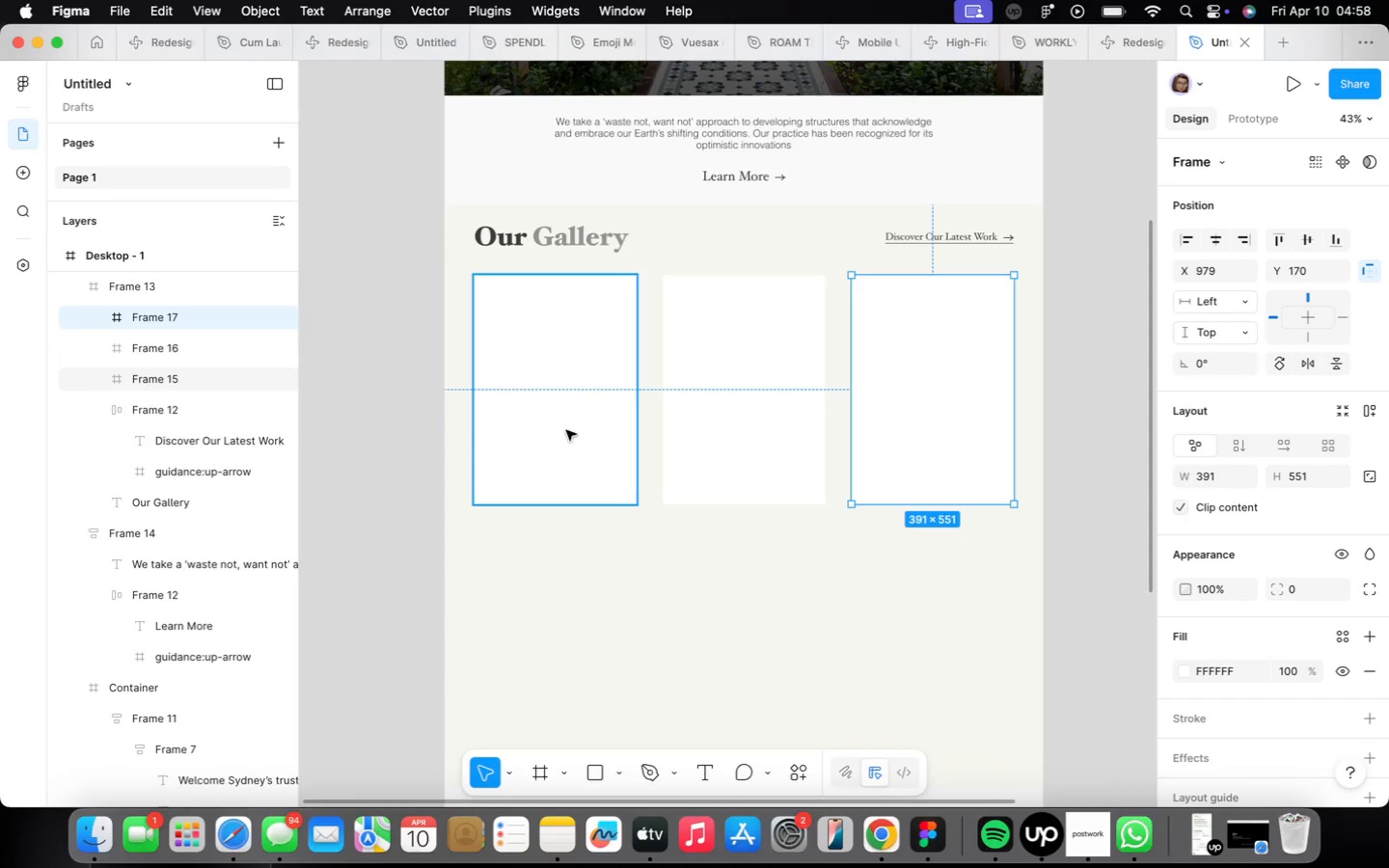 
left_click([564, 428])
 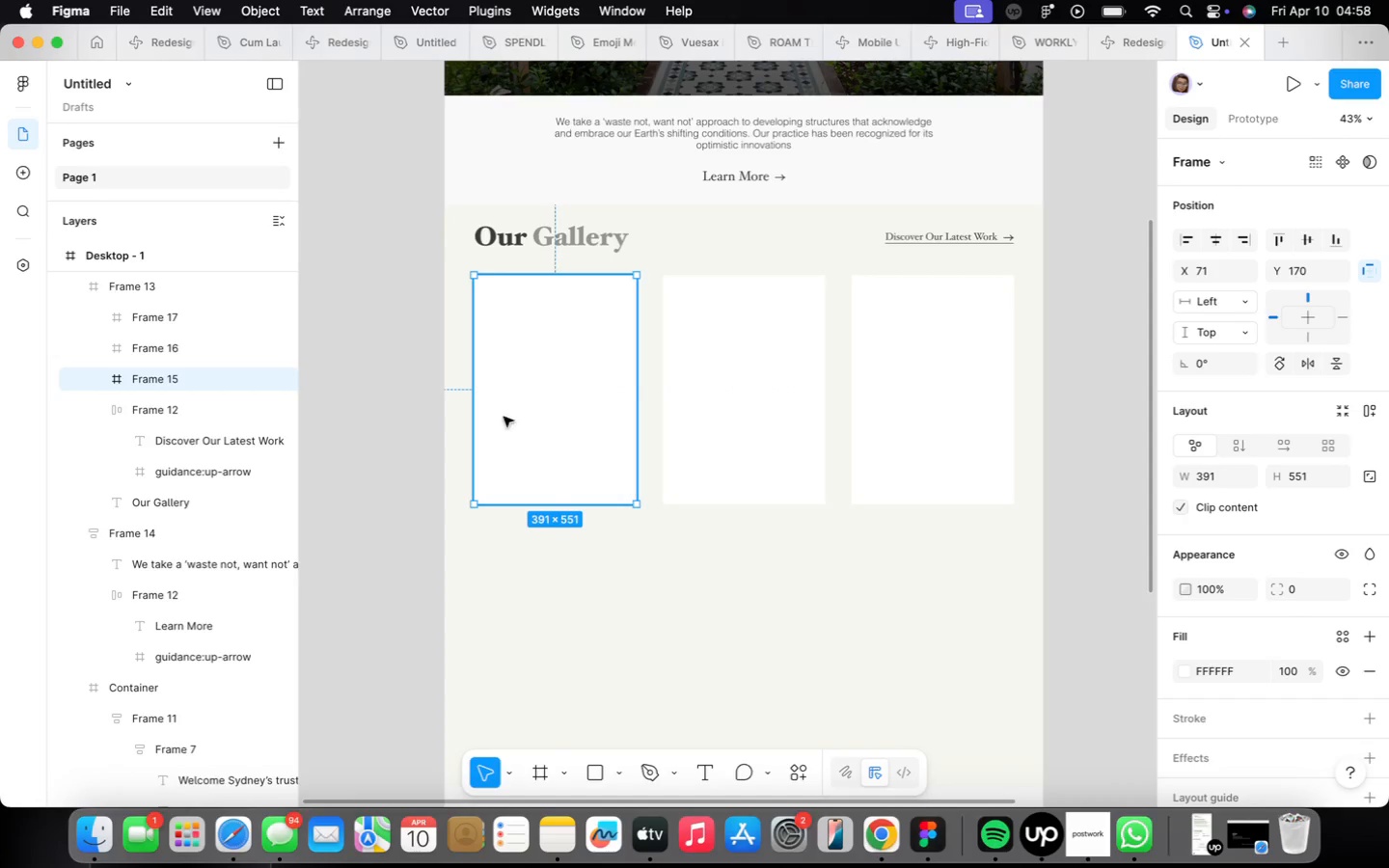 
hold_key(key=OptionLeft, duration=1.85)
 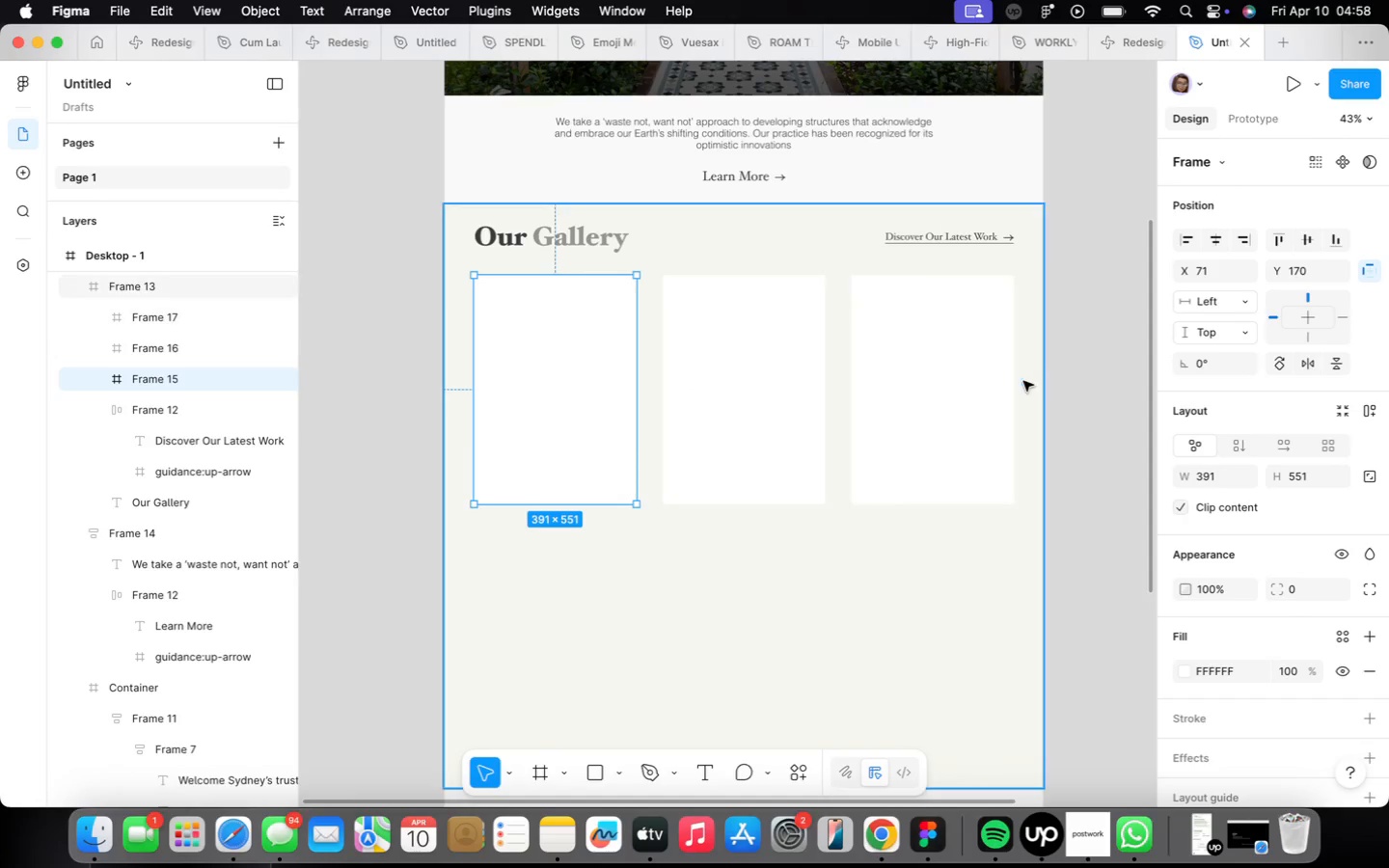 
left_click([981, 415])
 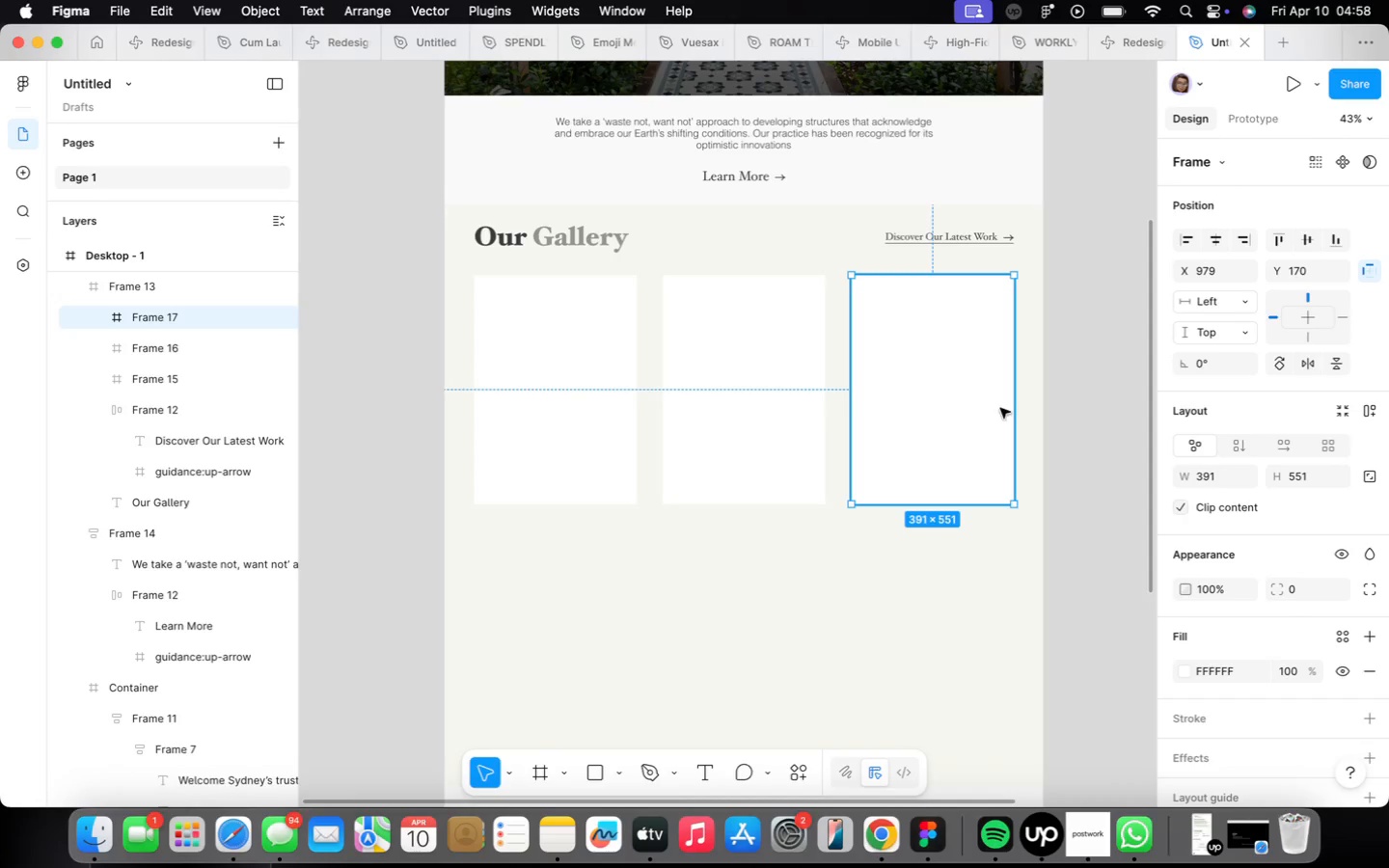 
hold_key(key=CommandLeft, duration=0.89)
 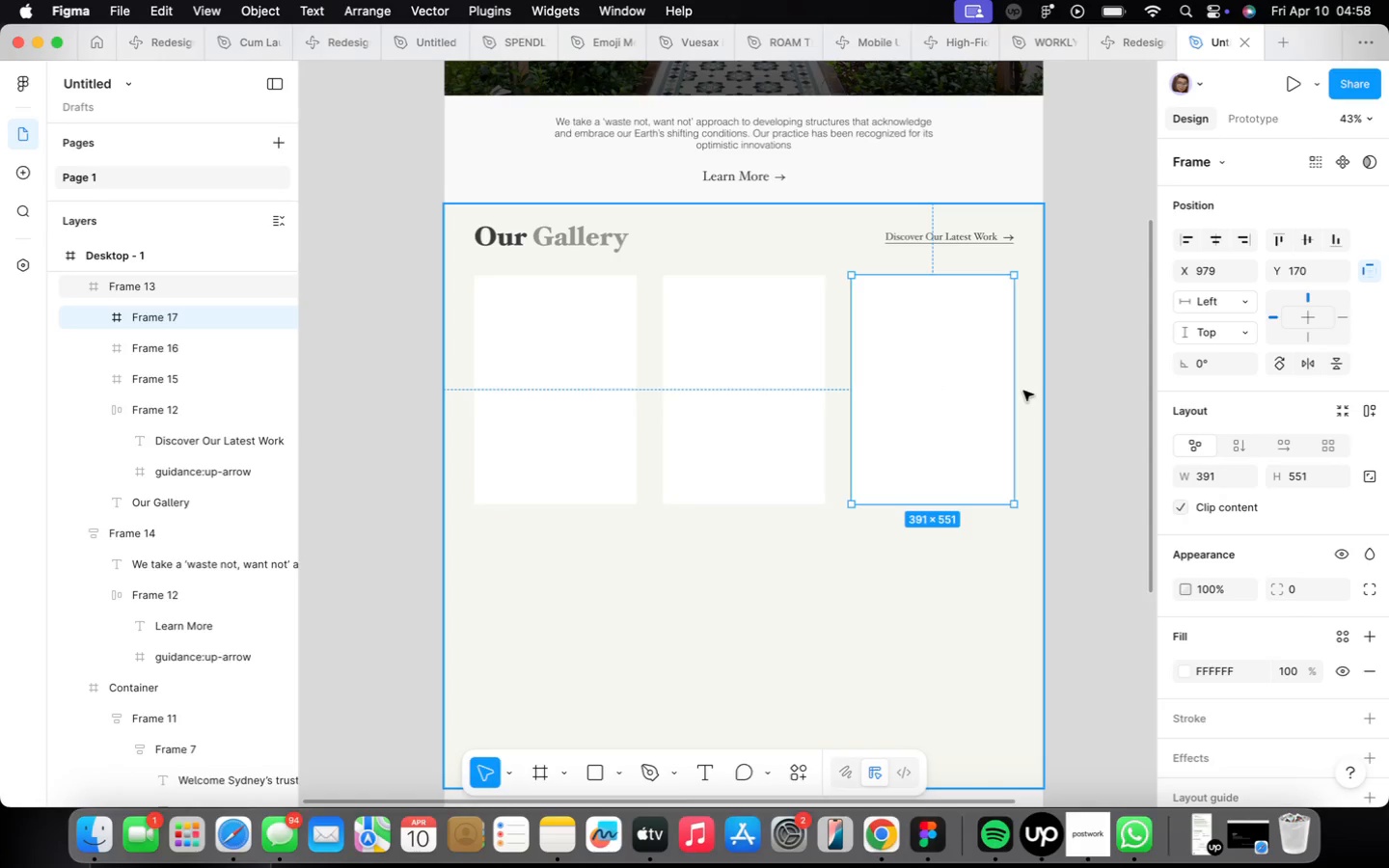 
hold_key(key=OptionLeft, duration=0.82)
 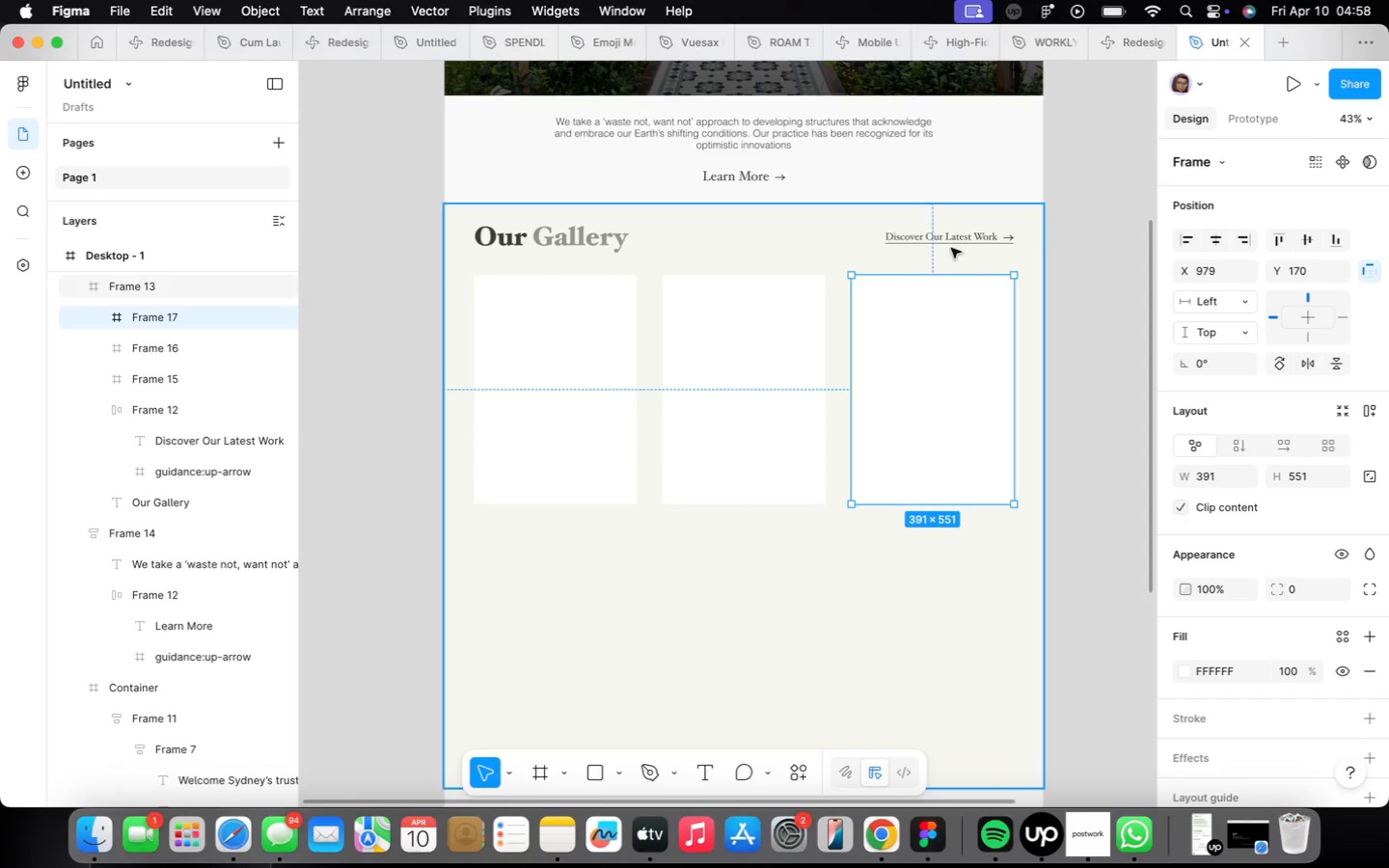 
left_click([962, 237])
 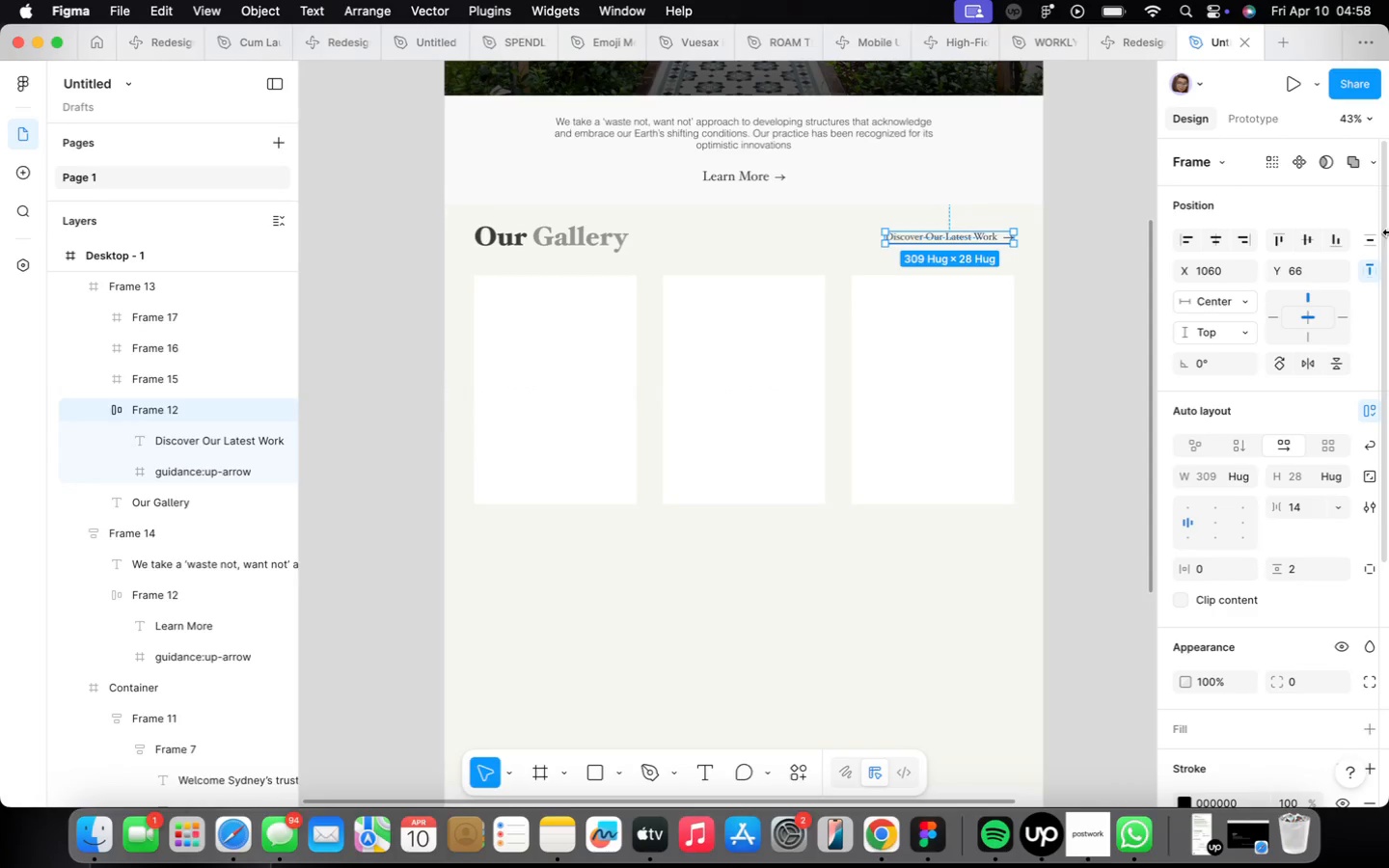 
key(ArrowLeft)
 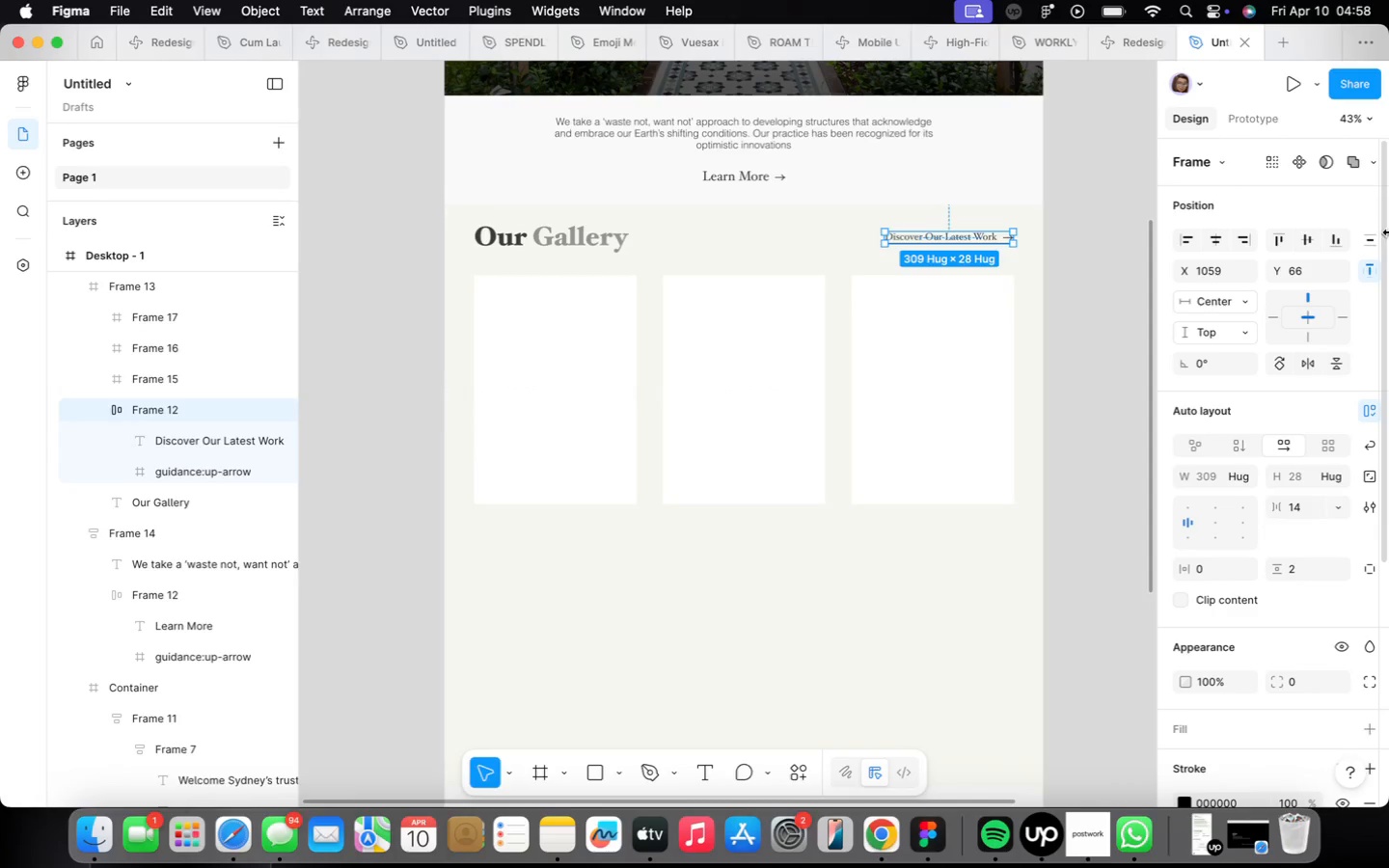 
hold_key(key=ArrowLeft, duration=0.31)
 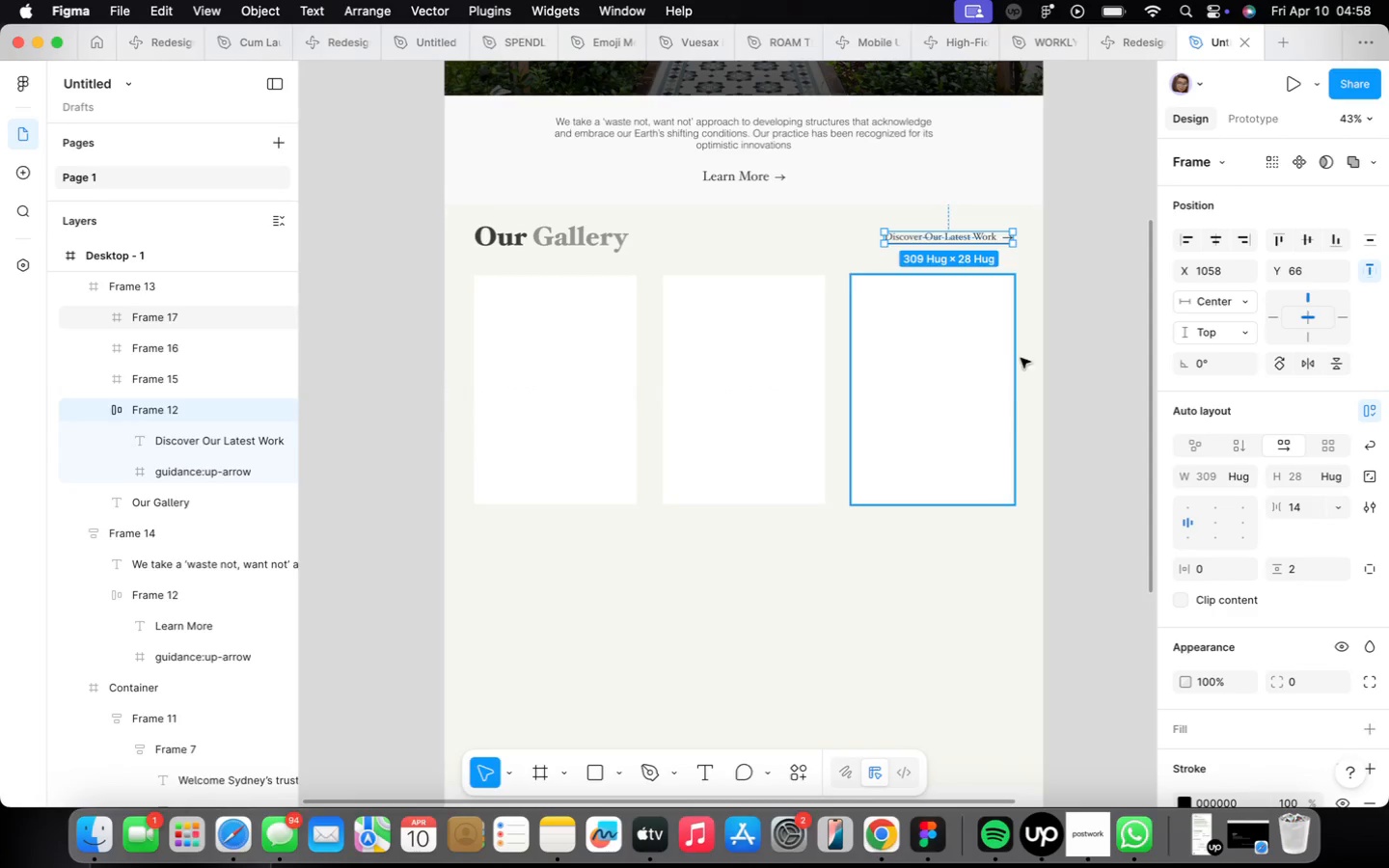 
key(ArrowLeft)
 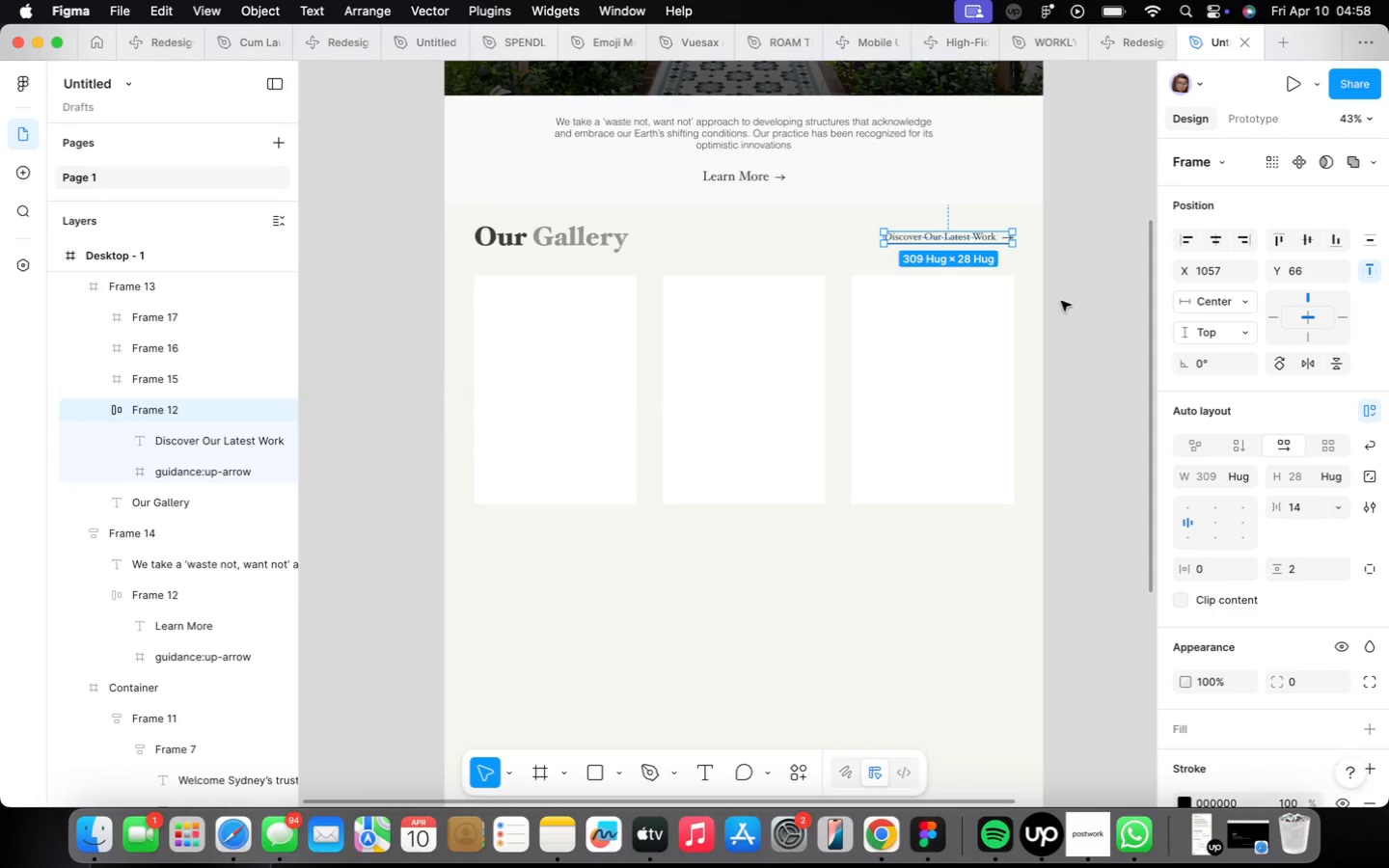 
hold_key(key=CommandLeft, duration=0.65)
 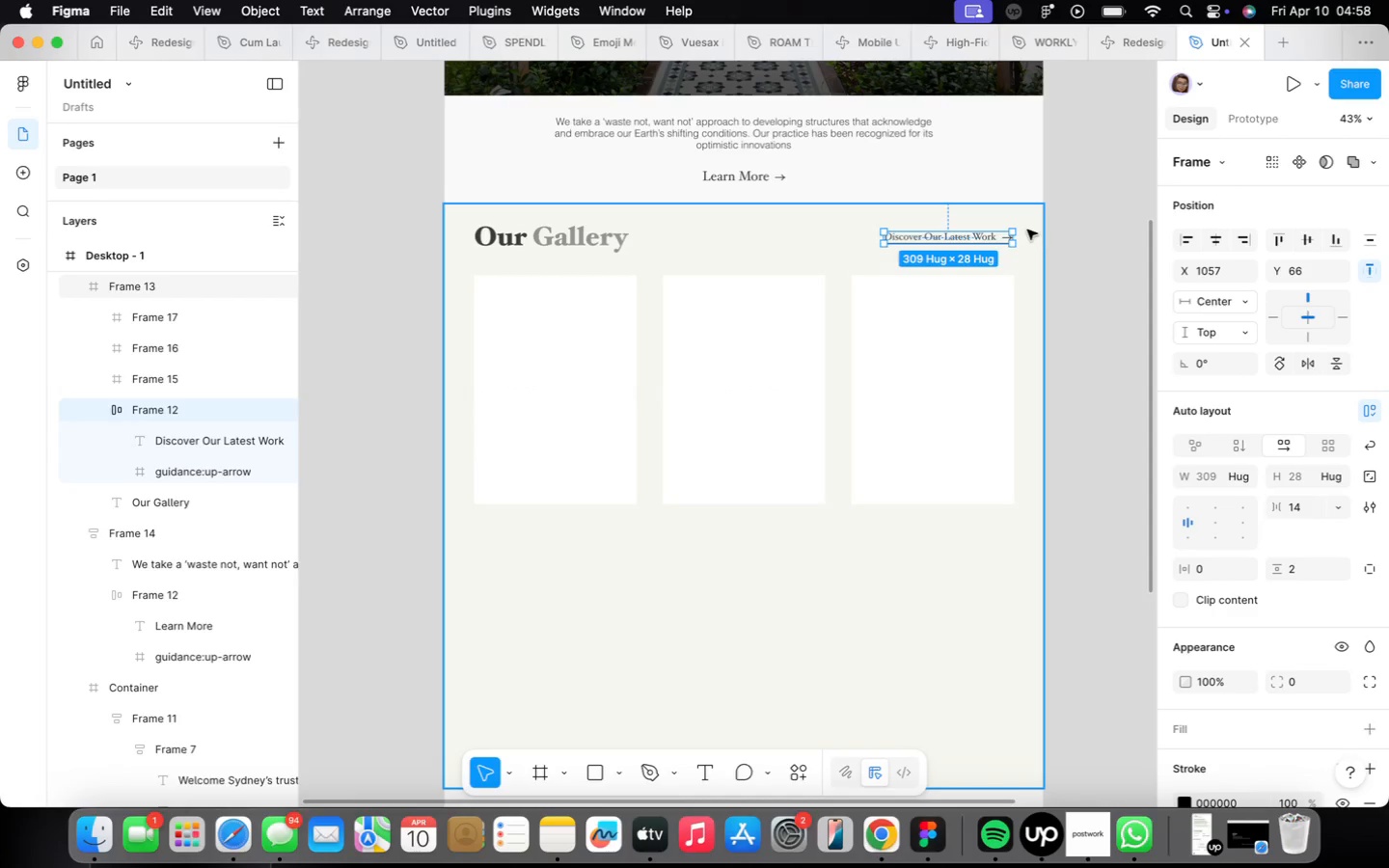 
key(Meta+CommandLeft)
 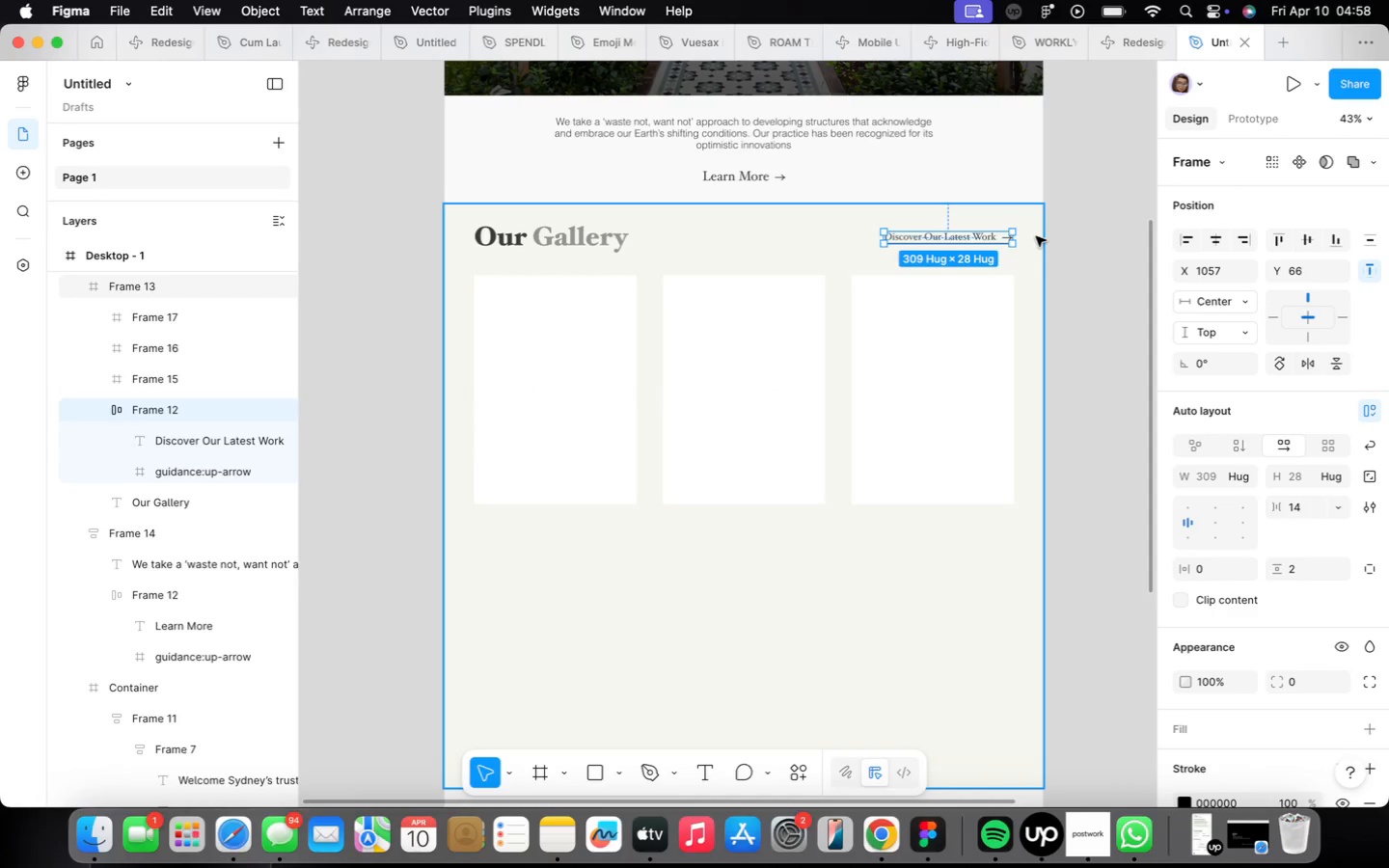 
key(Alt+ArrowRight)
 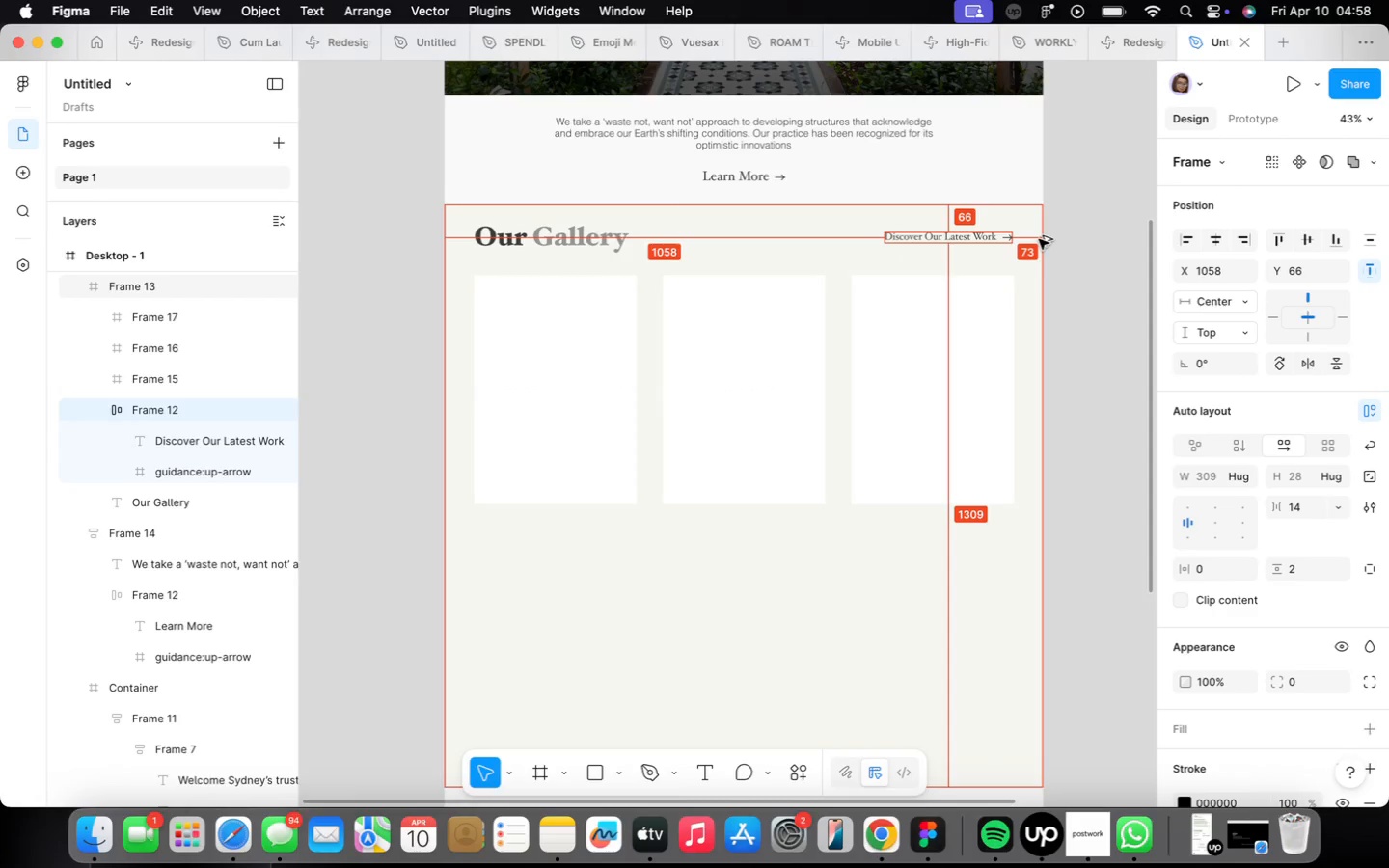 
key(Alt+ArrowRight)
 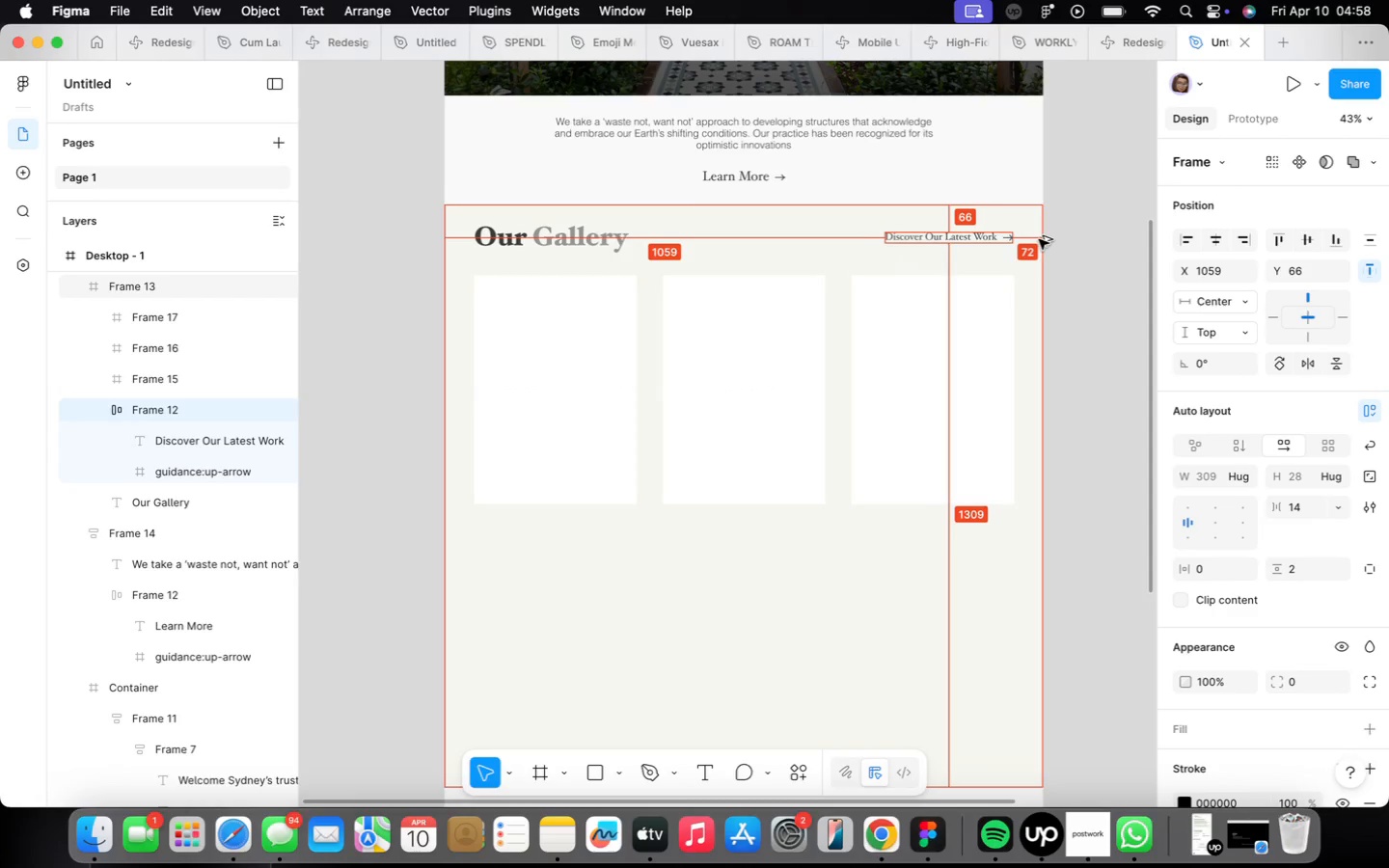 
key(Alt+ArrowRight)
 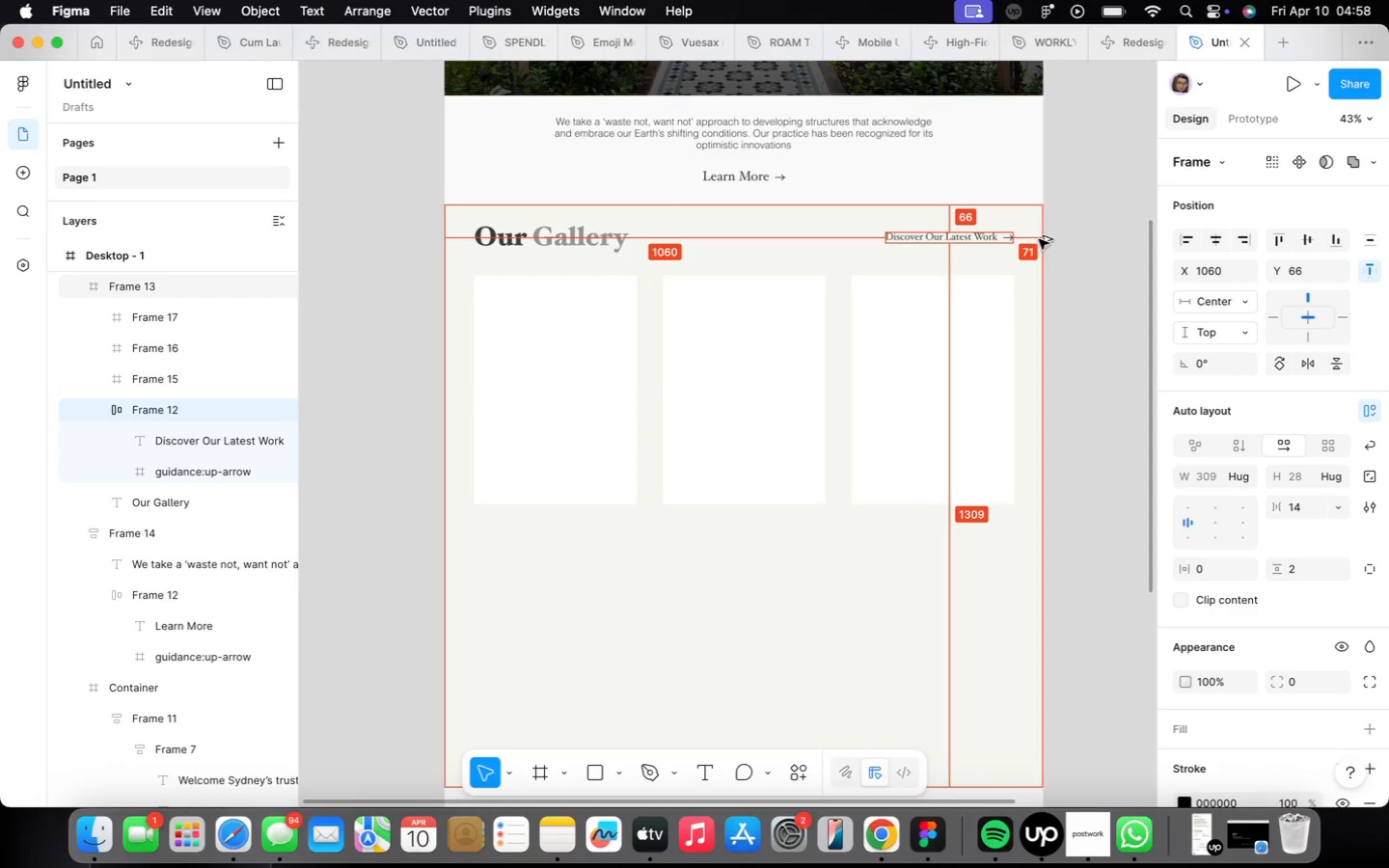 
key(Alt+ArrowRight)
 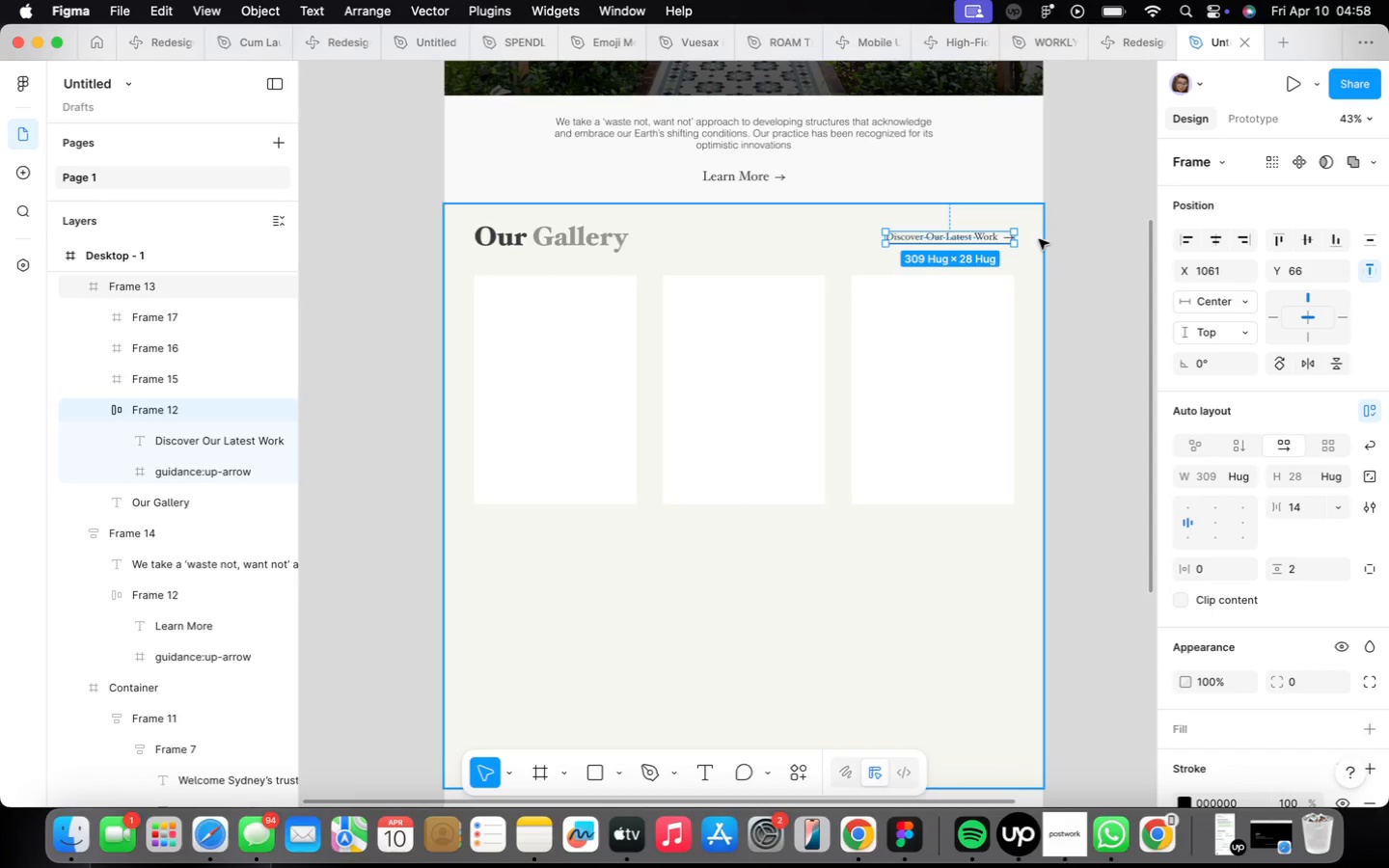 
right_click([588, 398])
 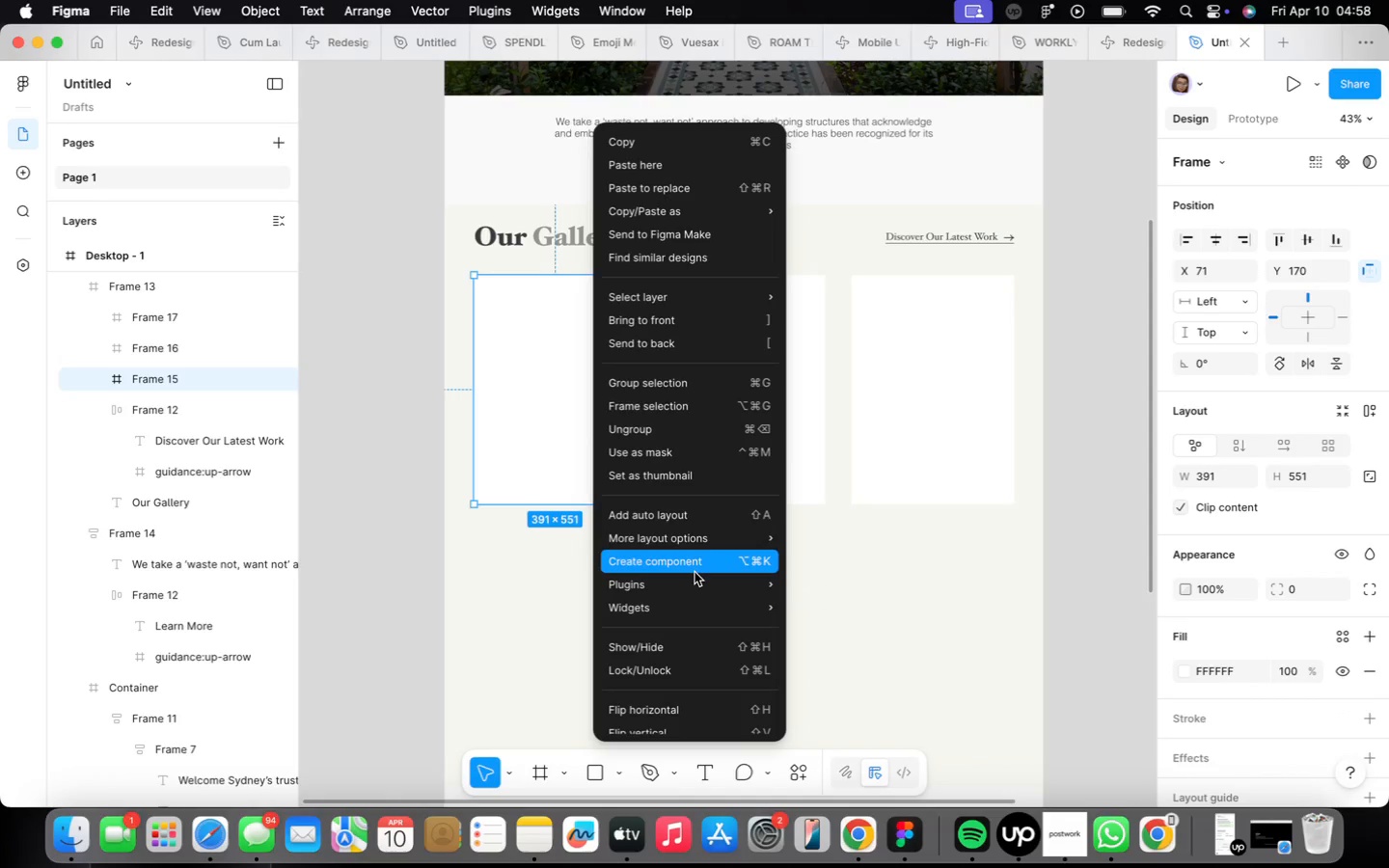 
scroll: coordinate [698, 618], scroll_direction: down, amount: 16.0
 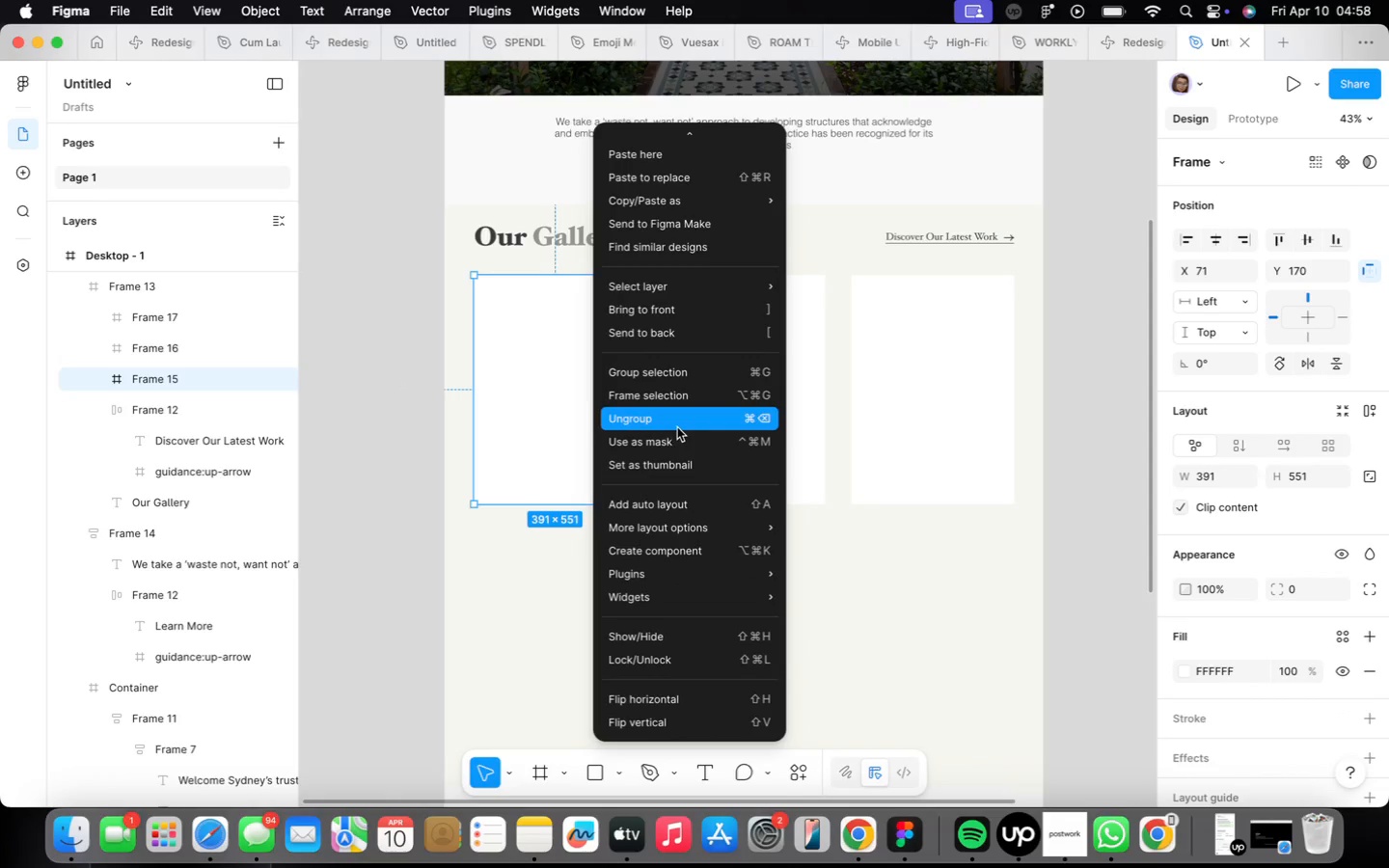 
left_click([546, 443])
 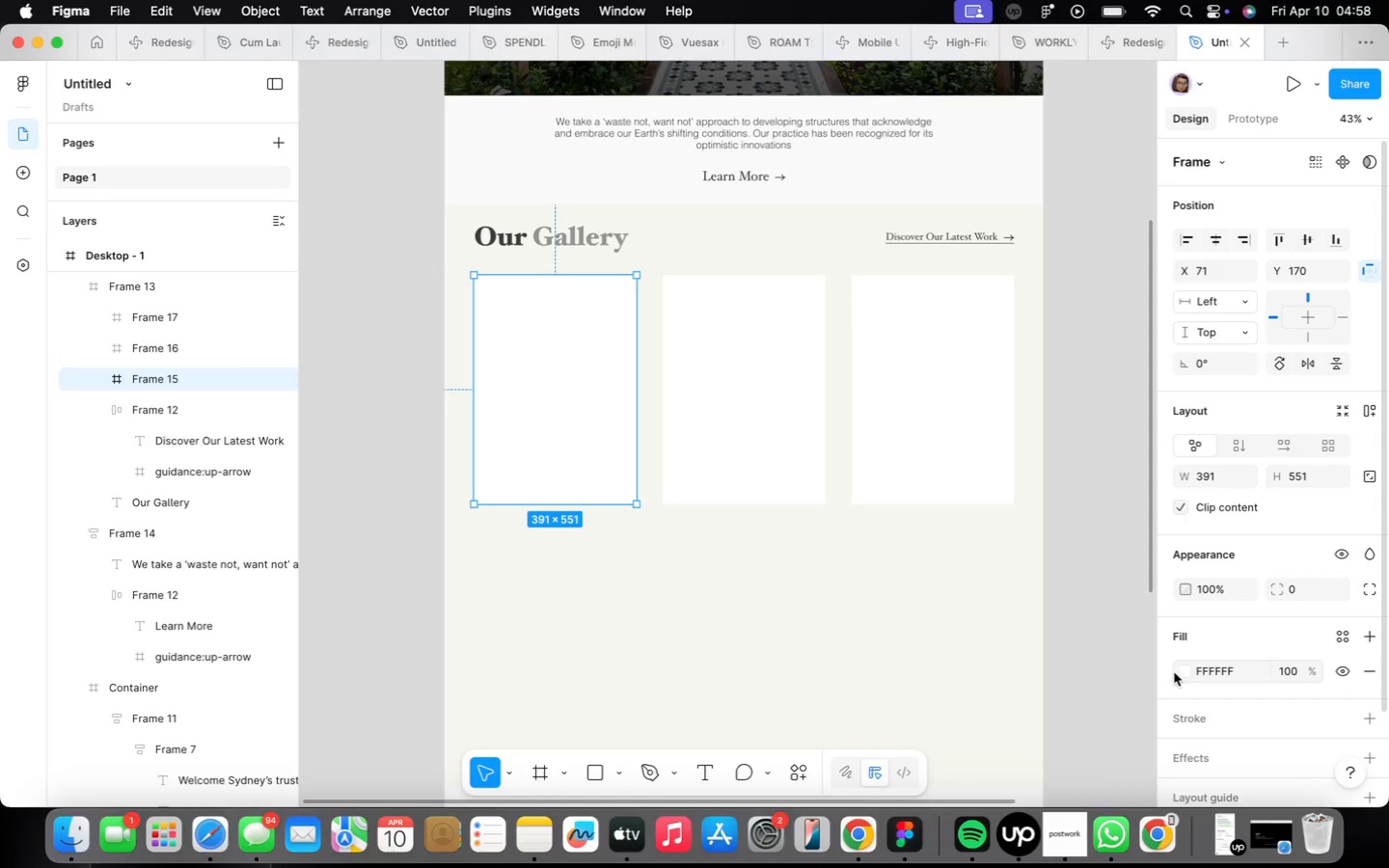 
left_click([1178, 672])
 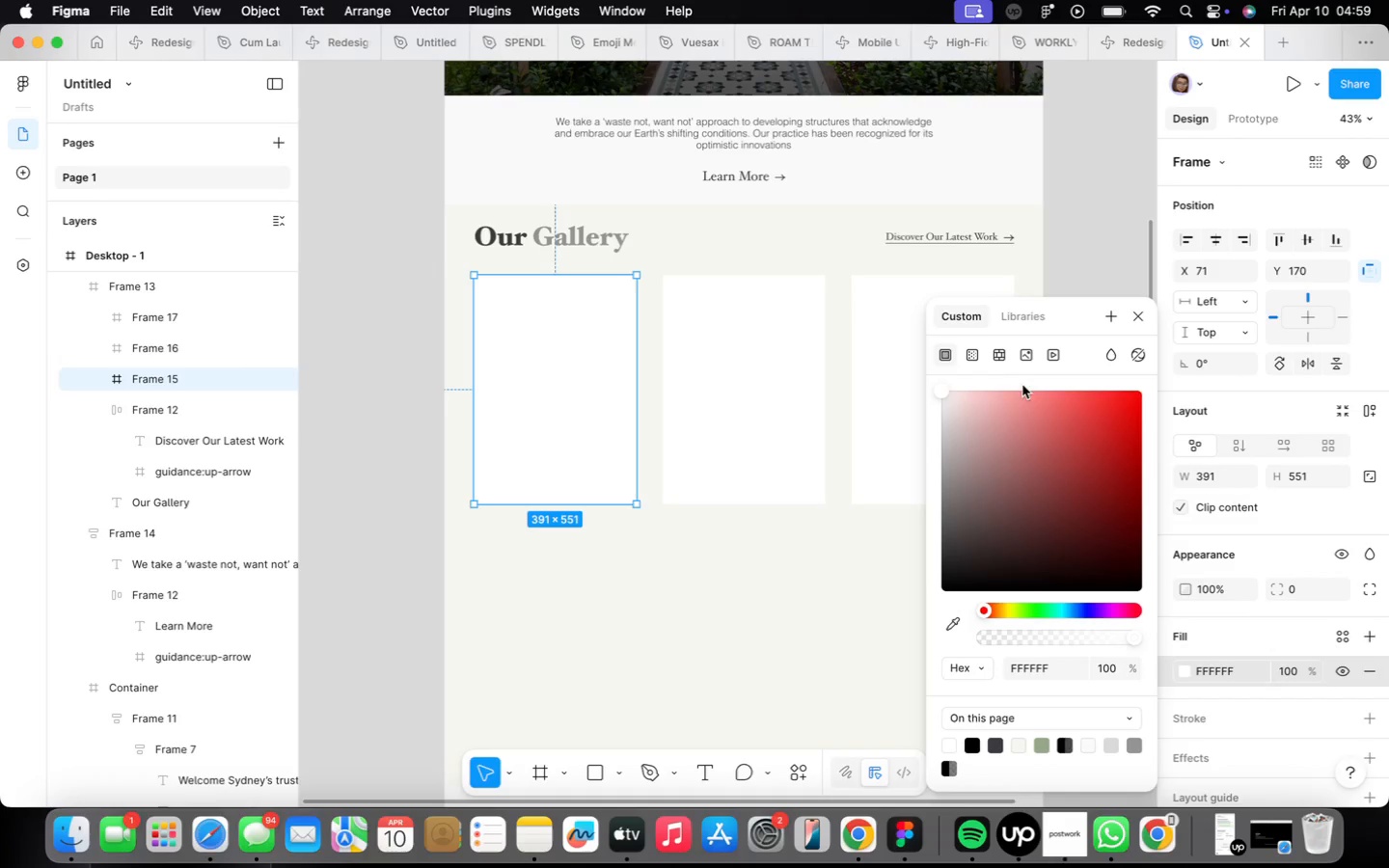 
left_click([1036, 351])
 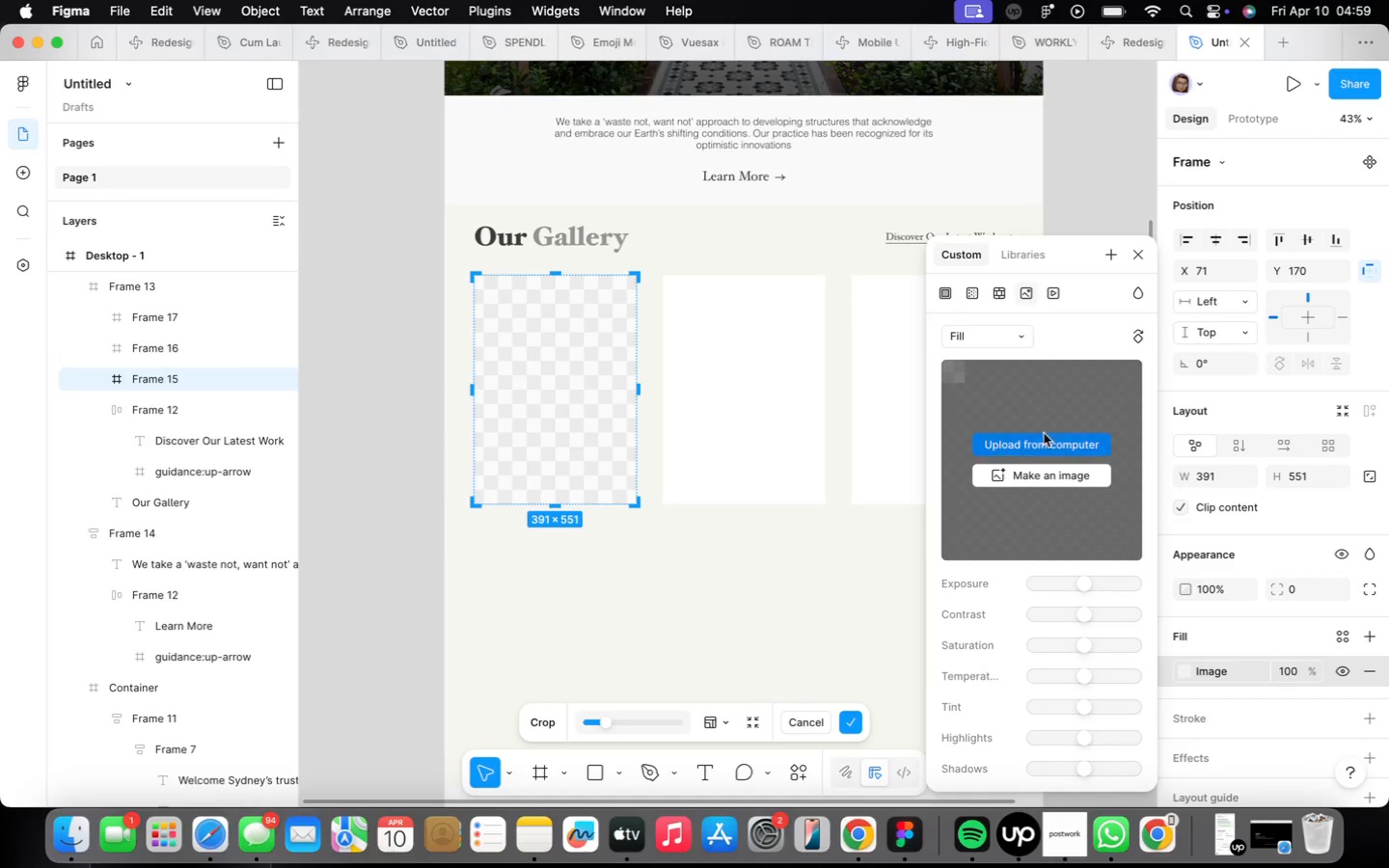 
left_click([1049, 447])
 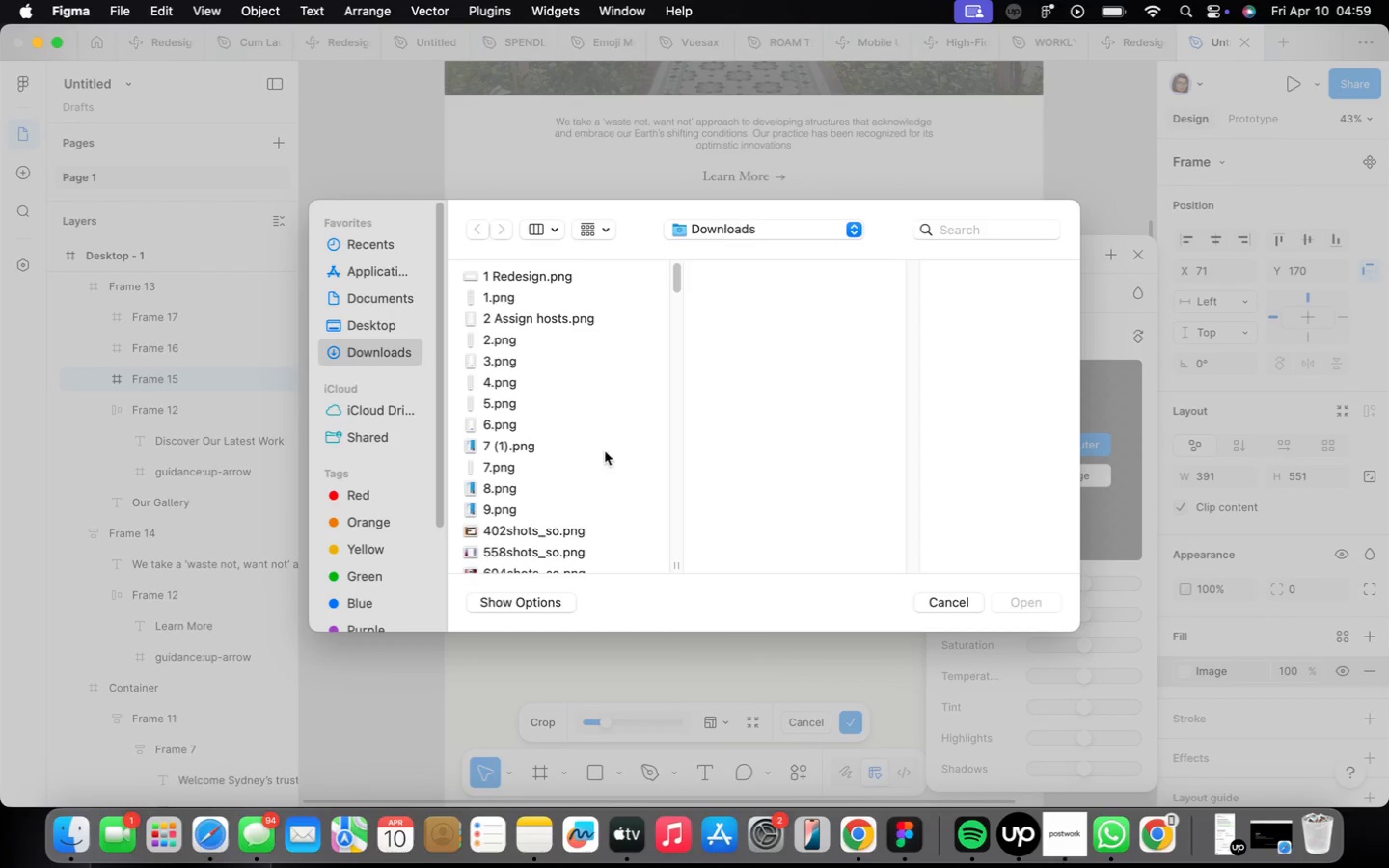 
scroll: coordinate [598, 486], scroll_direction: down, amount: 76.0
 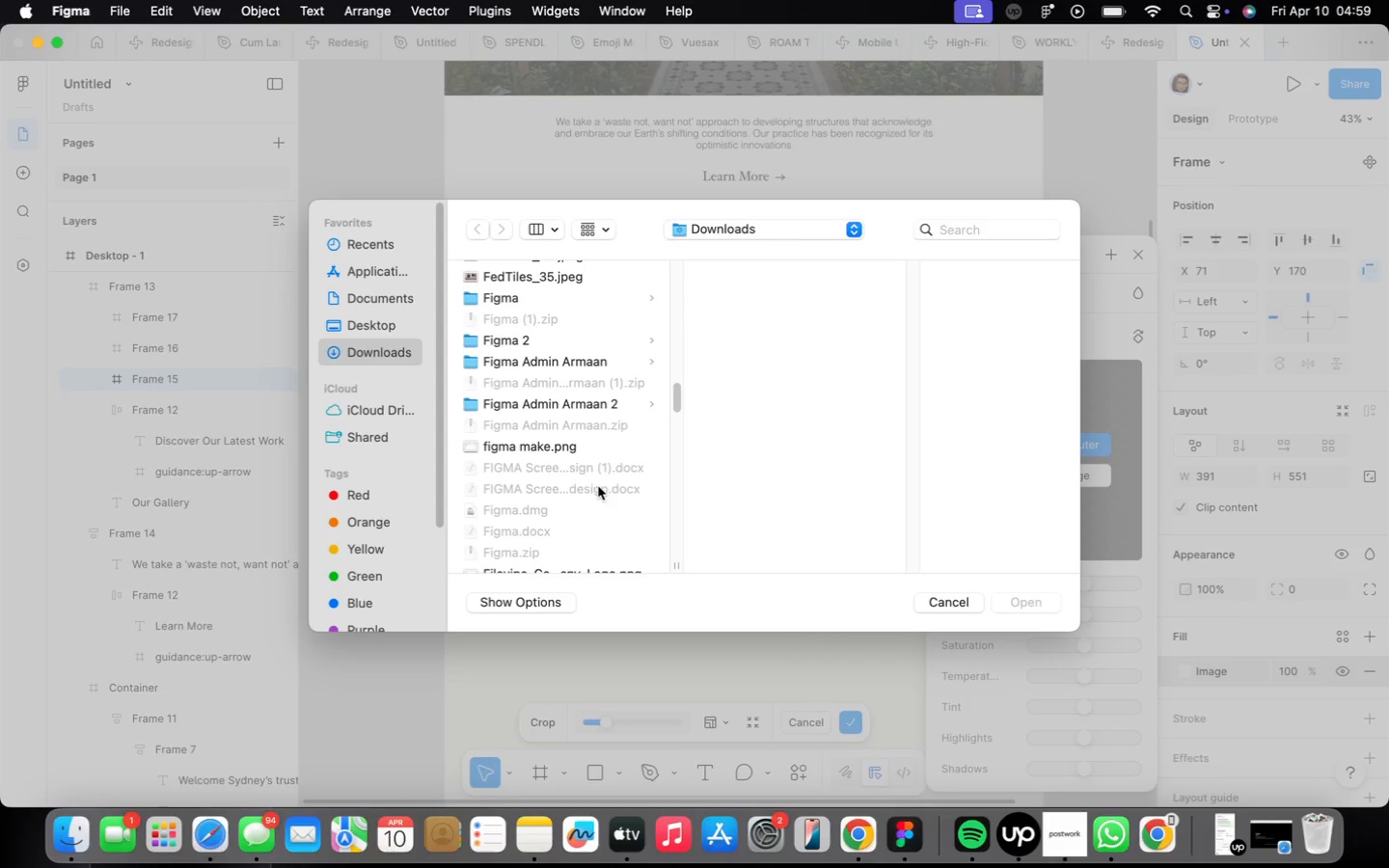 
scroll: coordinate [598, 465], scroll_direction: up, amount: 4.0
 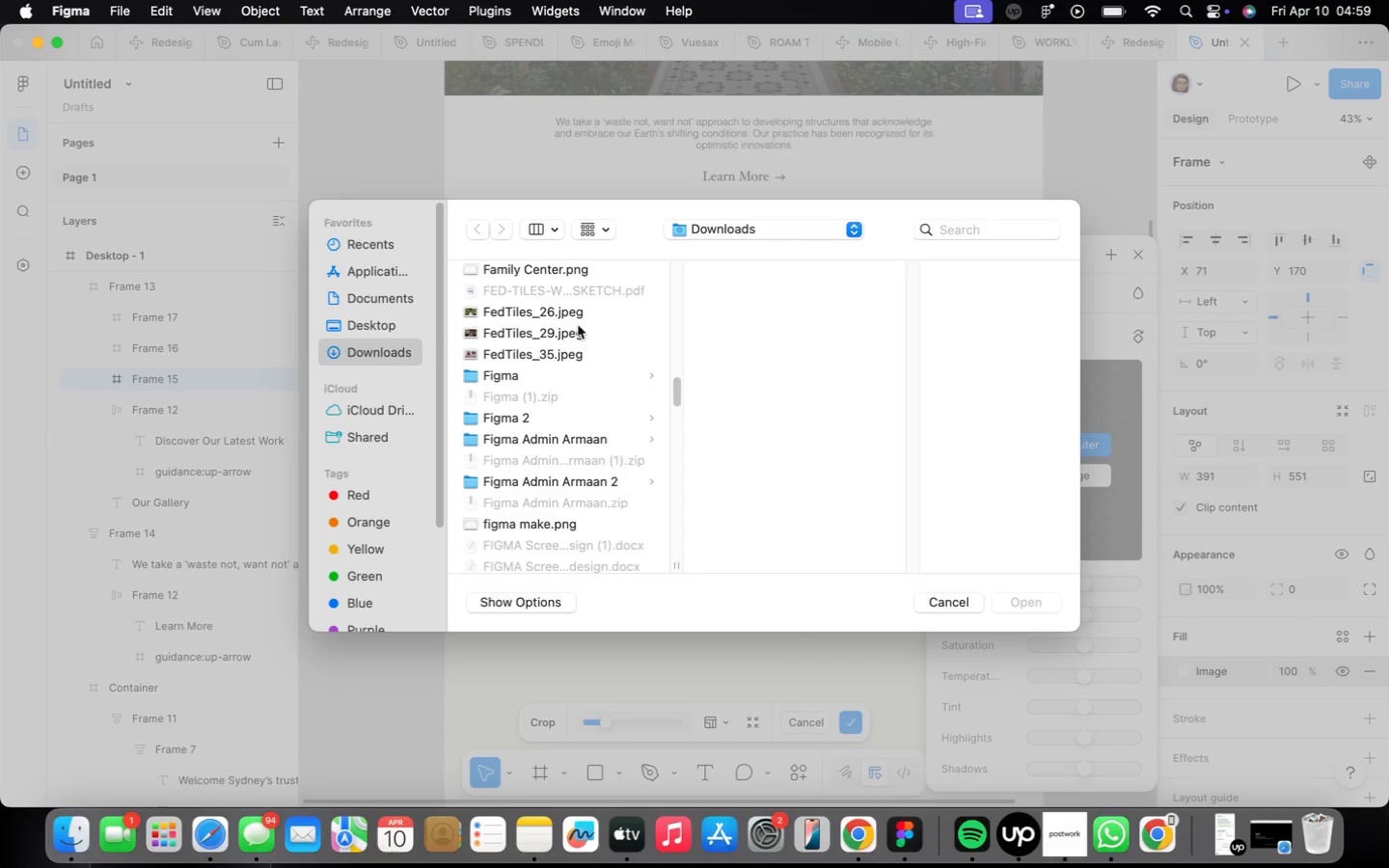 
left_click([574, 315])
 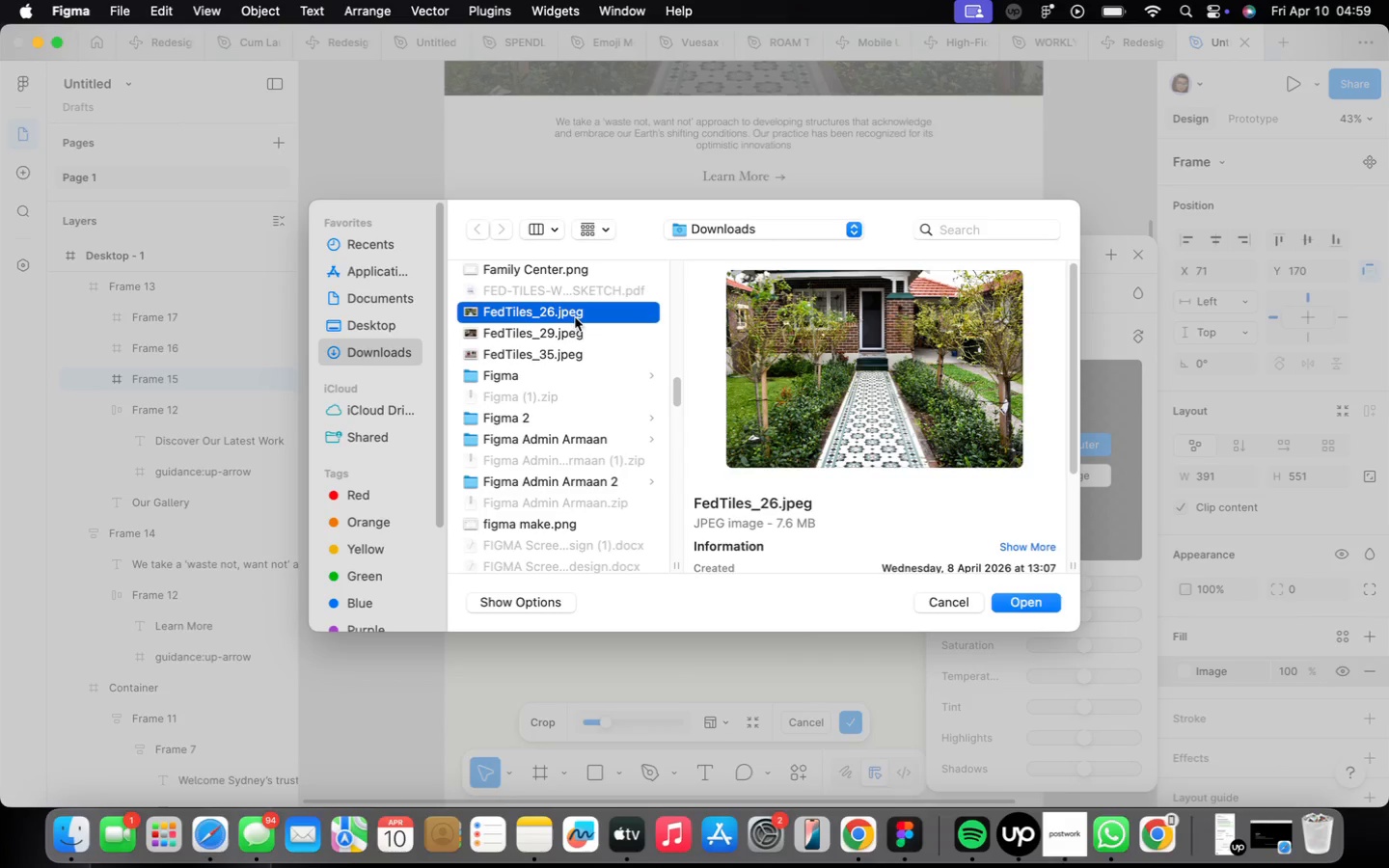 
left_click([573, 333])
 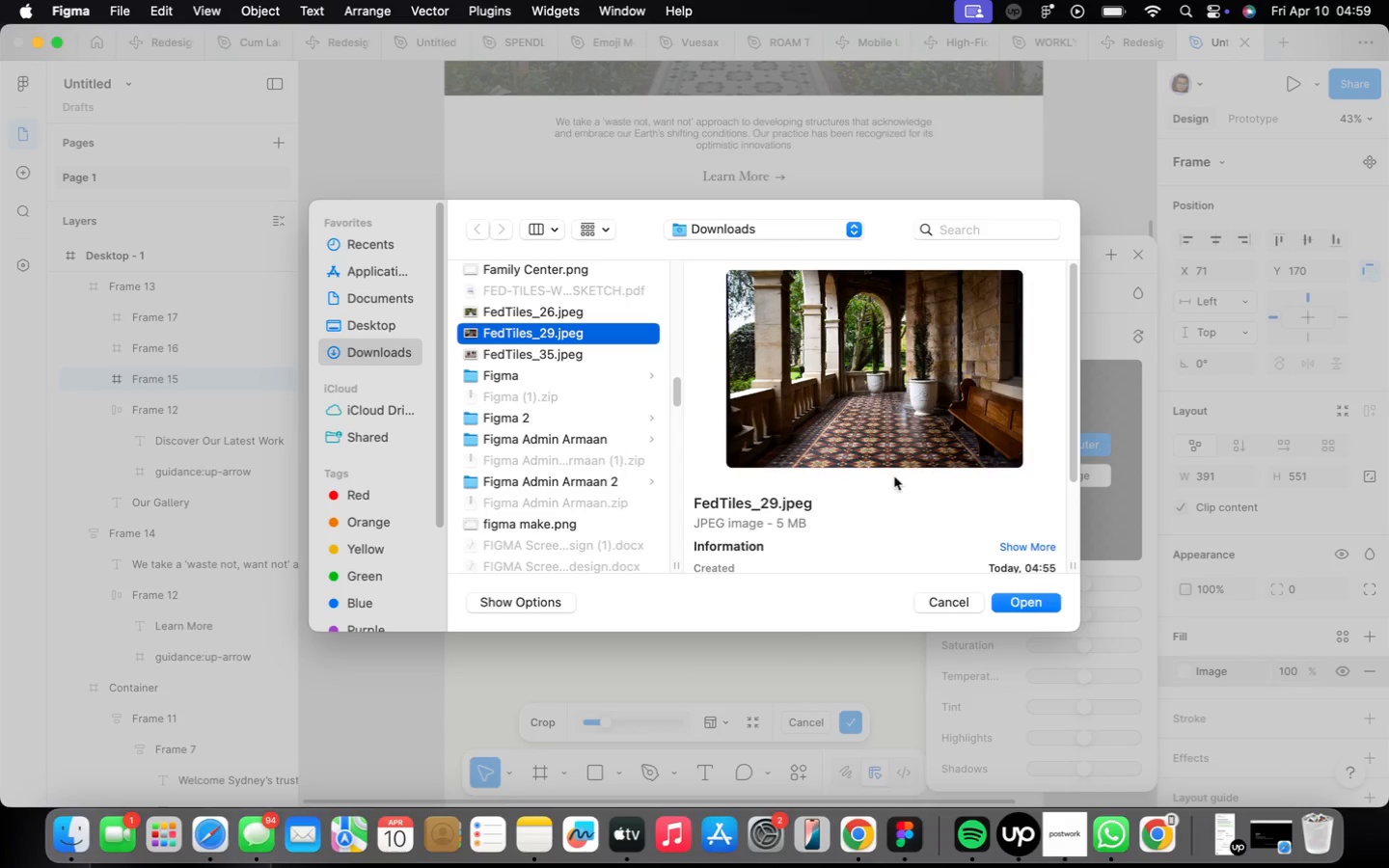 
mouse_move([1007, 556])
 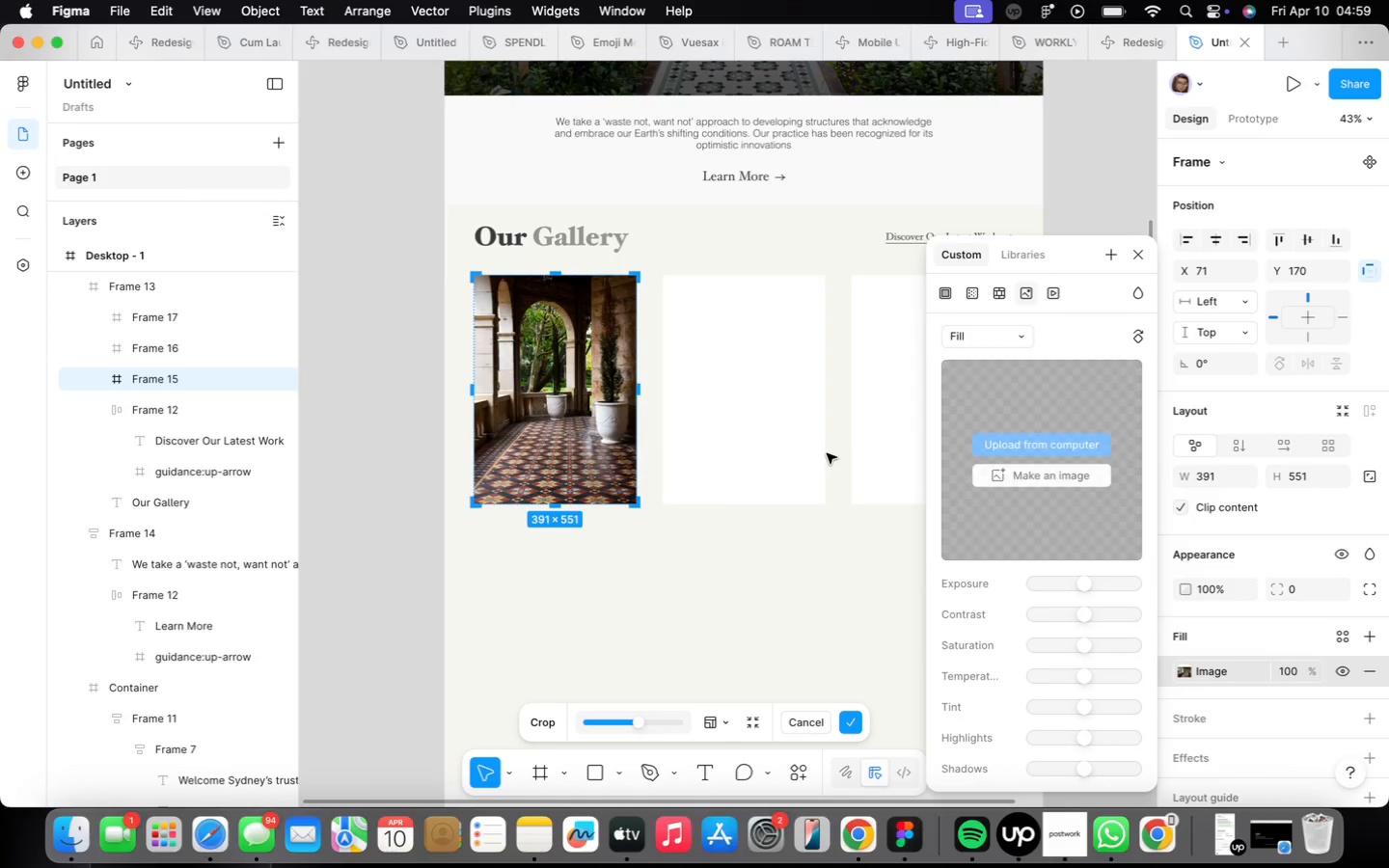 
left_click([762, 455])
 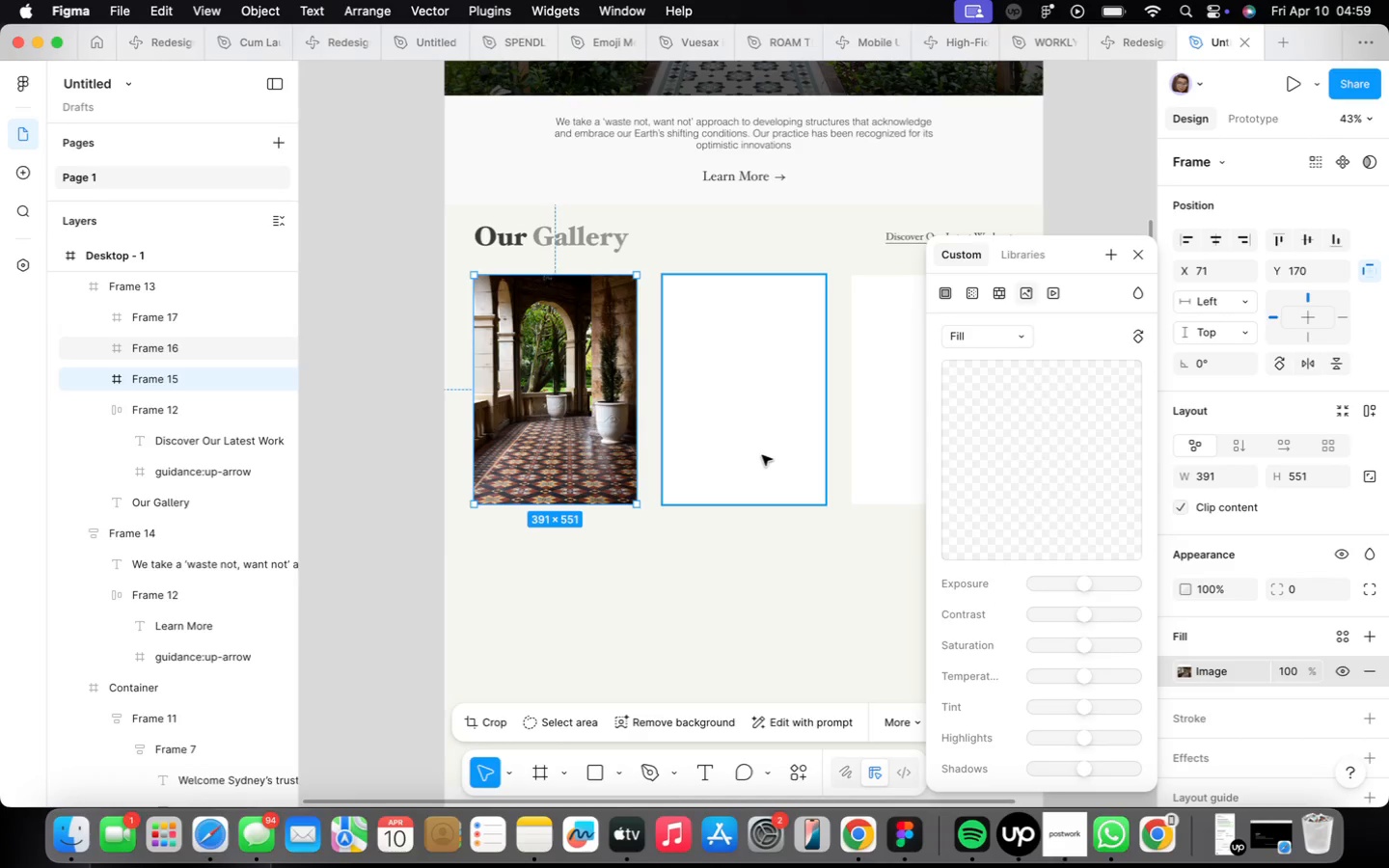 
left_click([762, 455])
 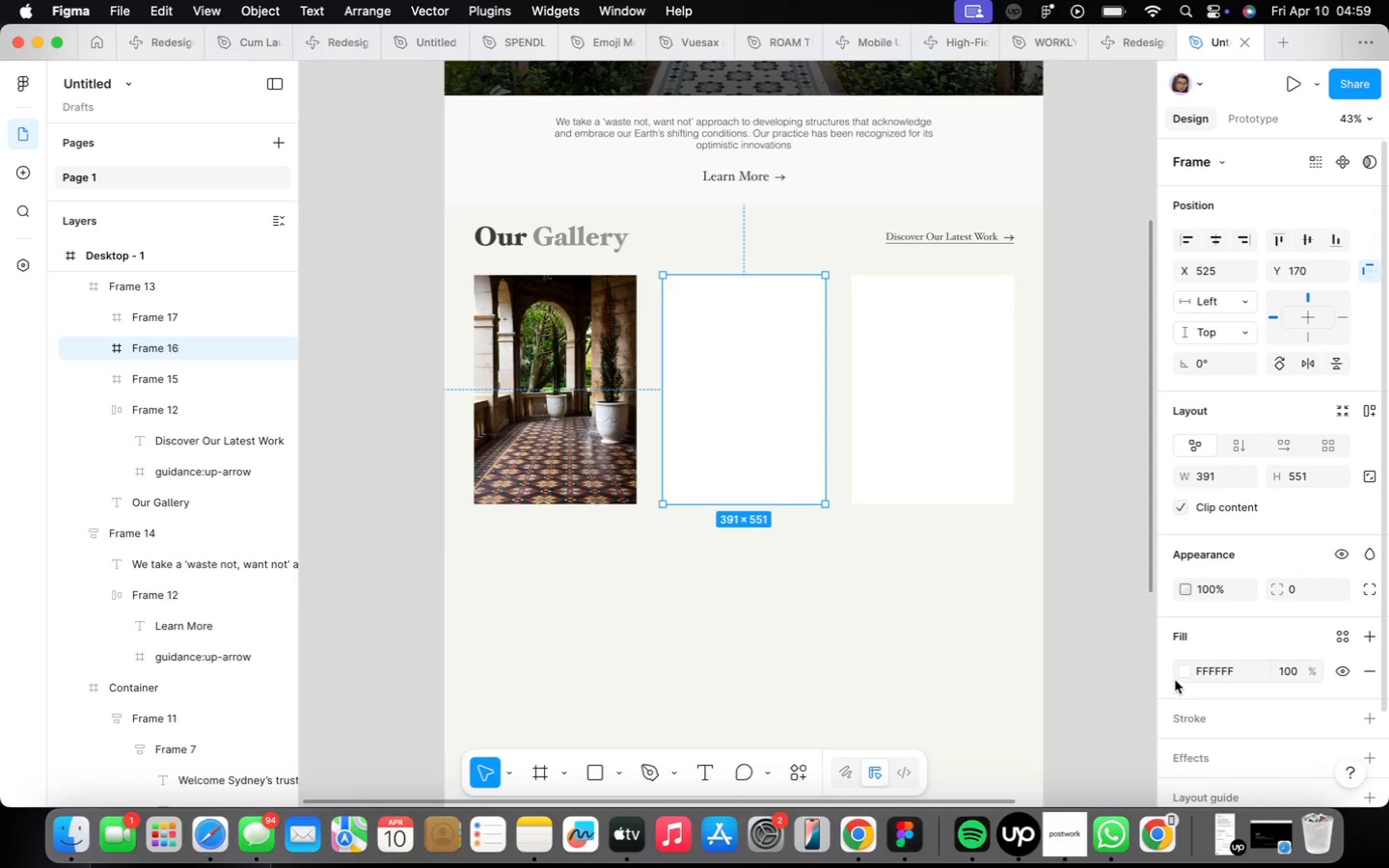 
left_click([1182, 671])
 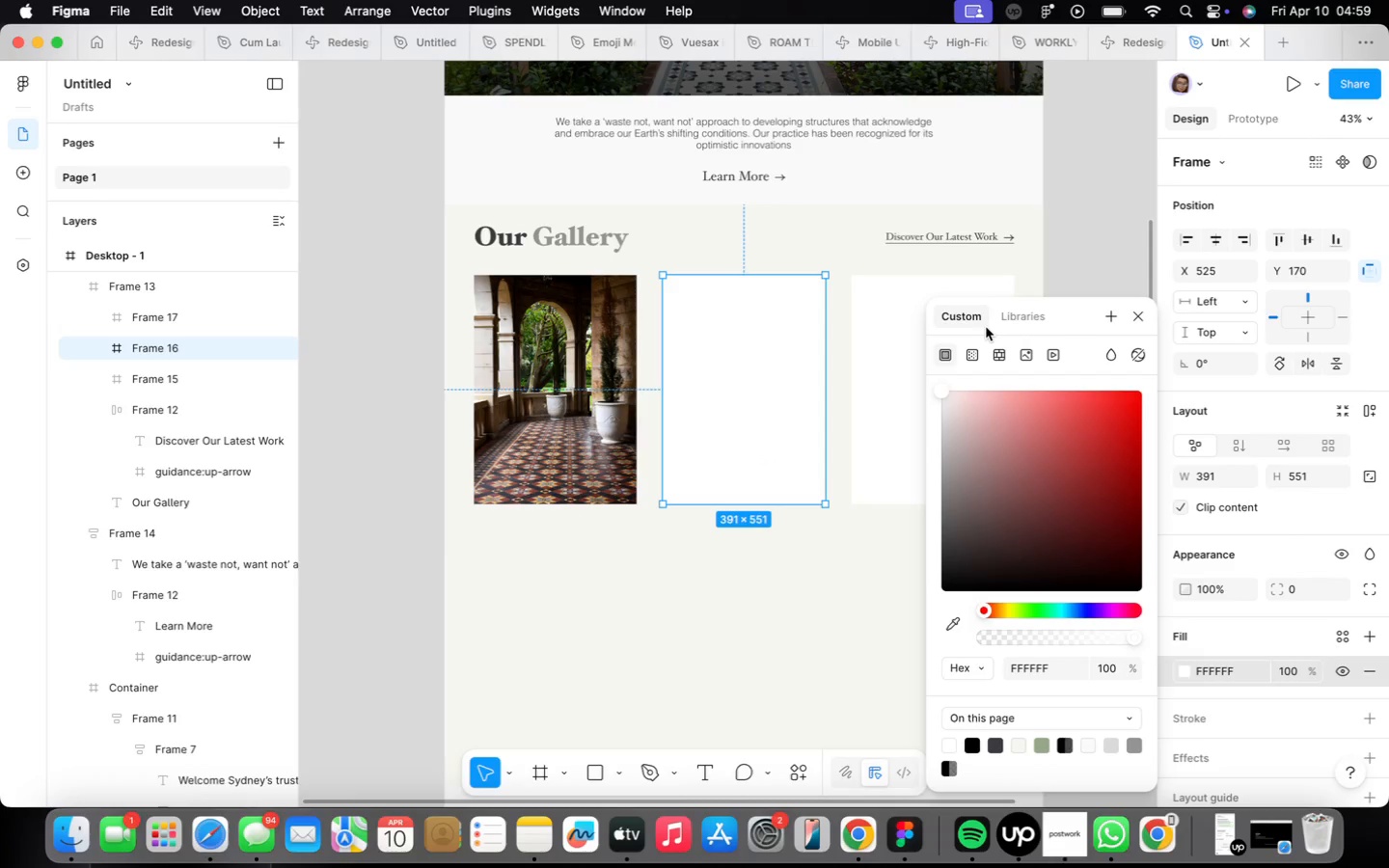 
mouse_move([1016, 353])
 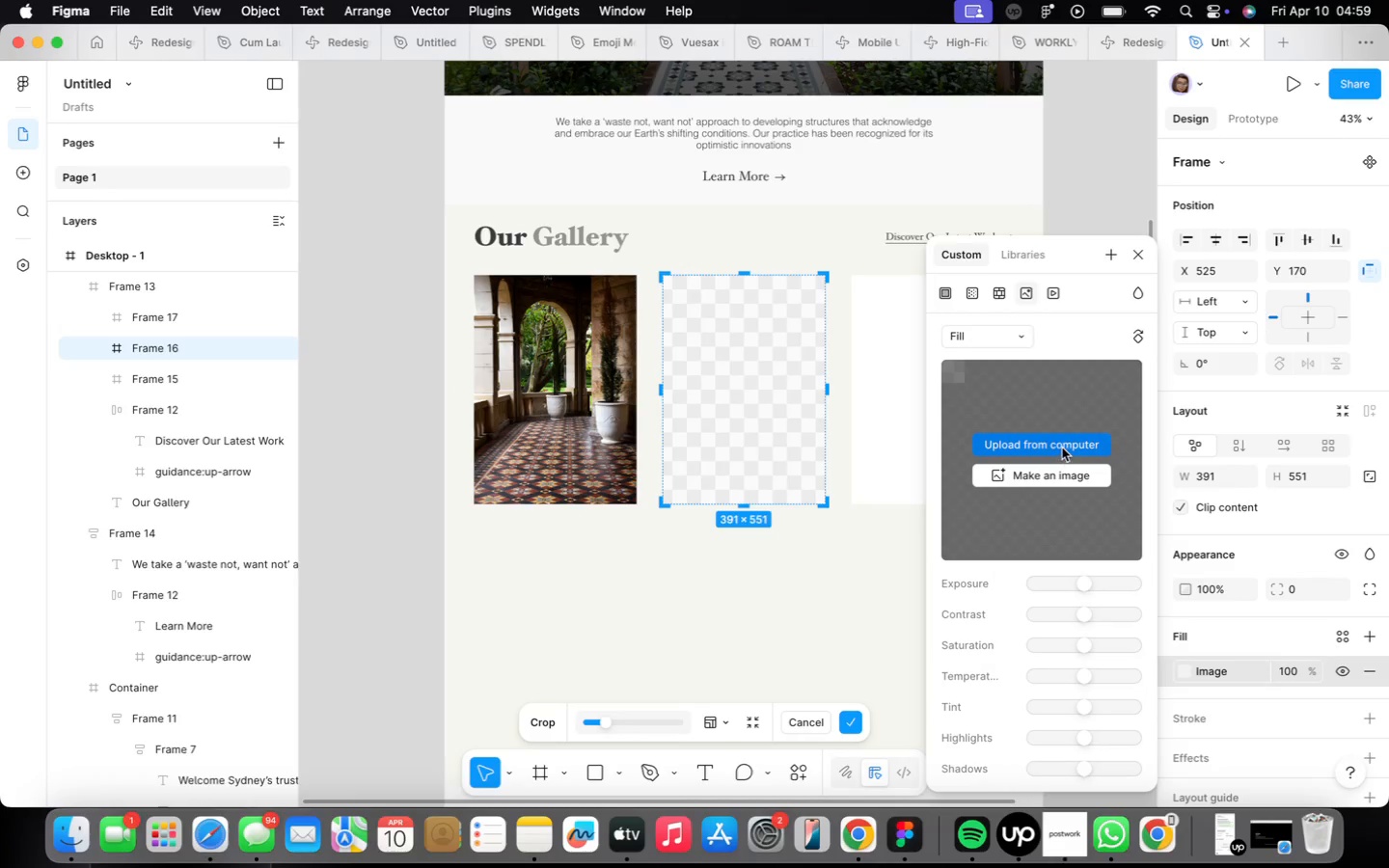 
left_click([1063, 444])
 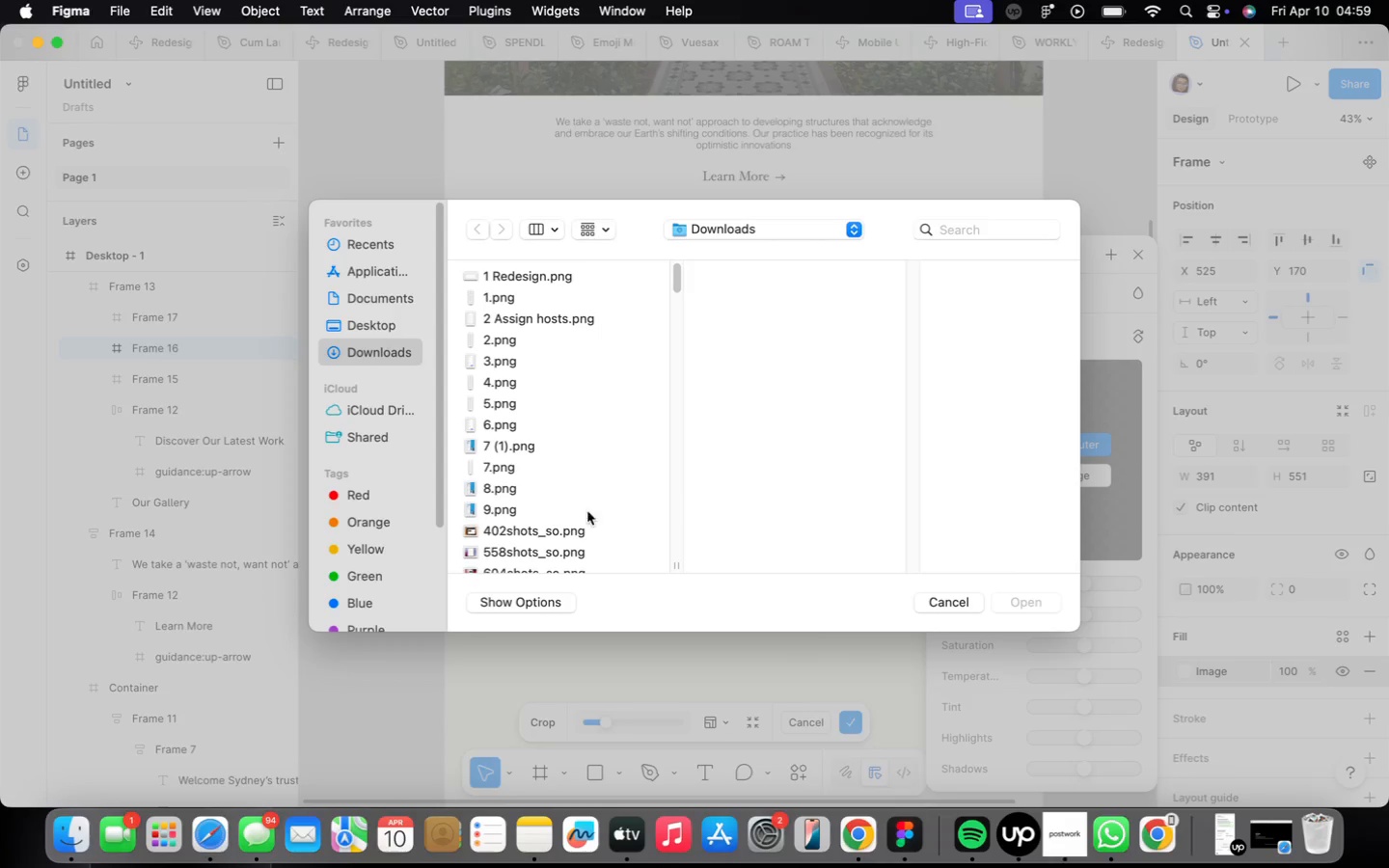 
scroll: coordinate [553, 423], scroll_direction: down, amount: 72.0
 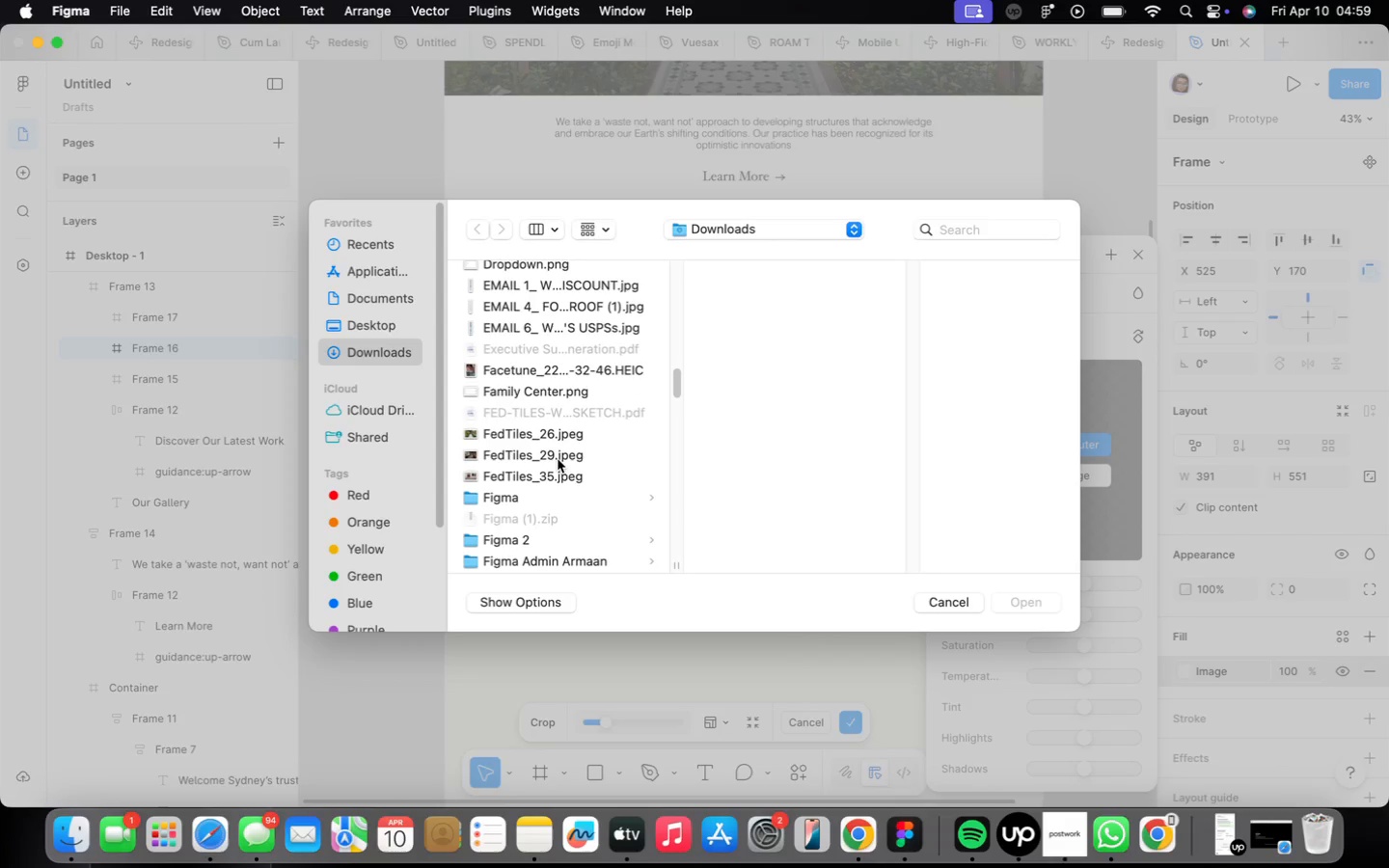 
left_click([558, 457])
 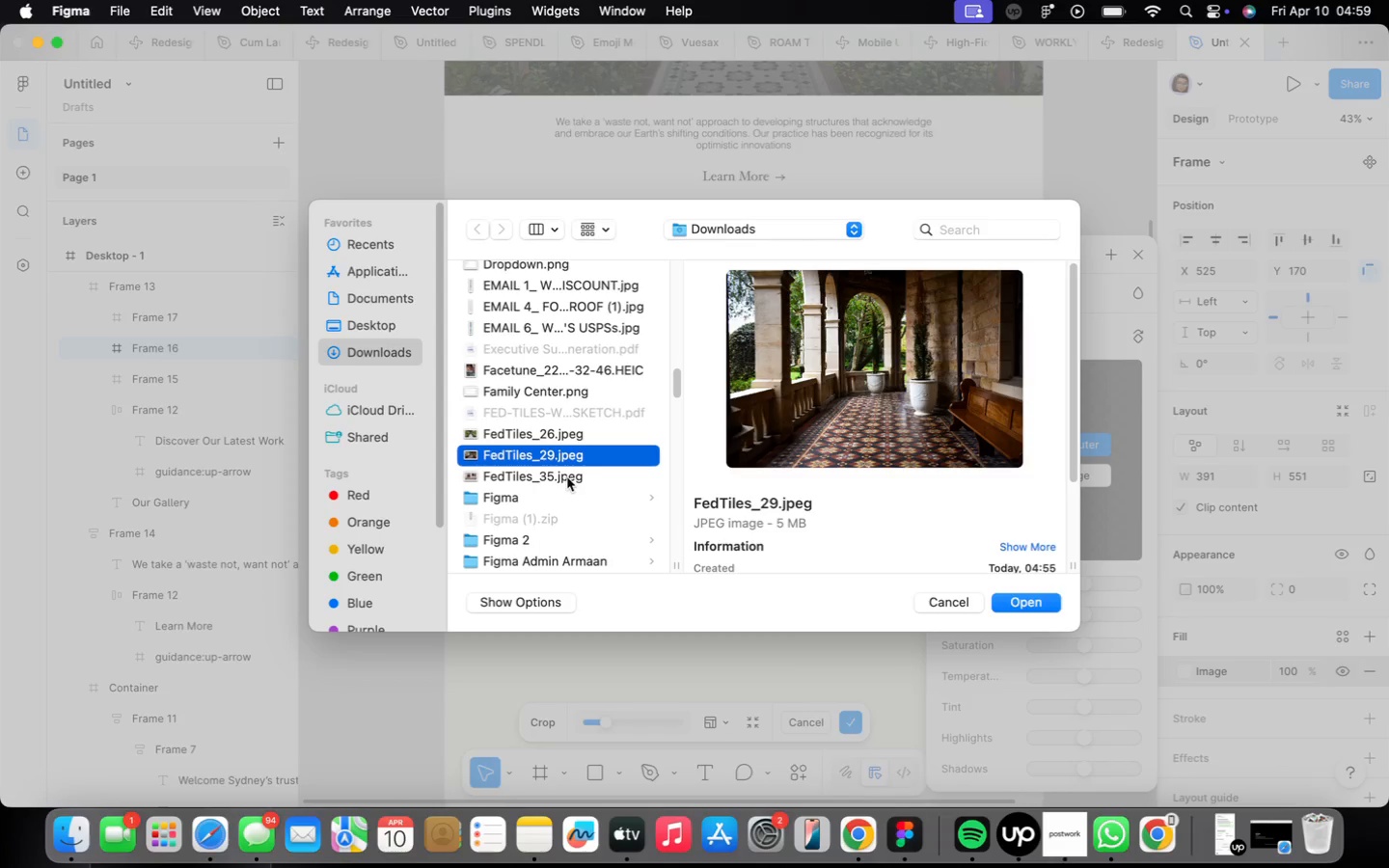 
wait(9.22)
 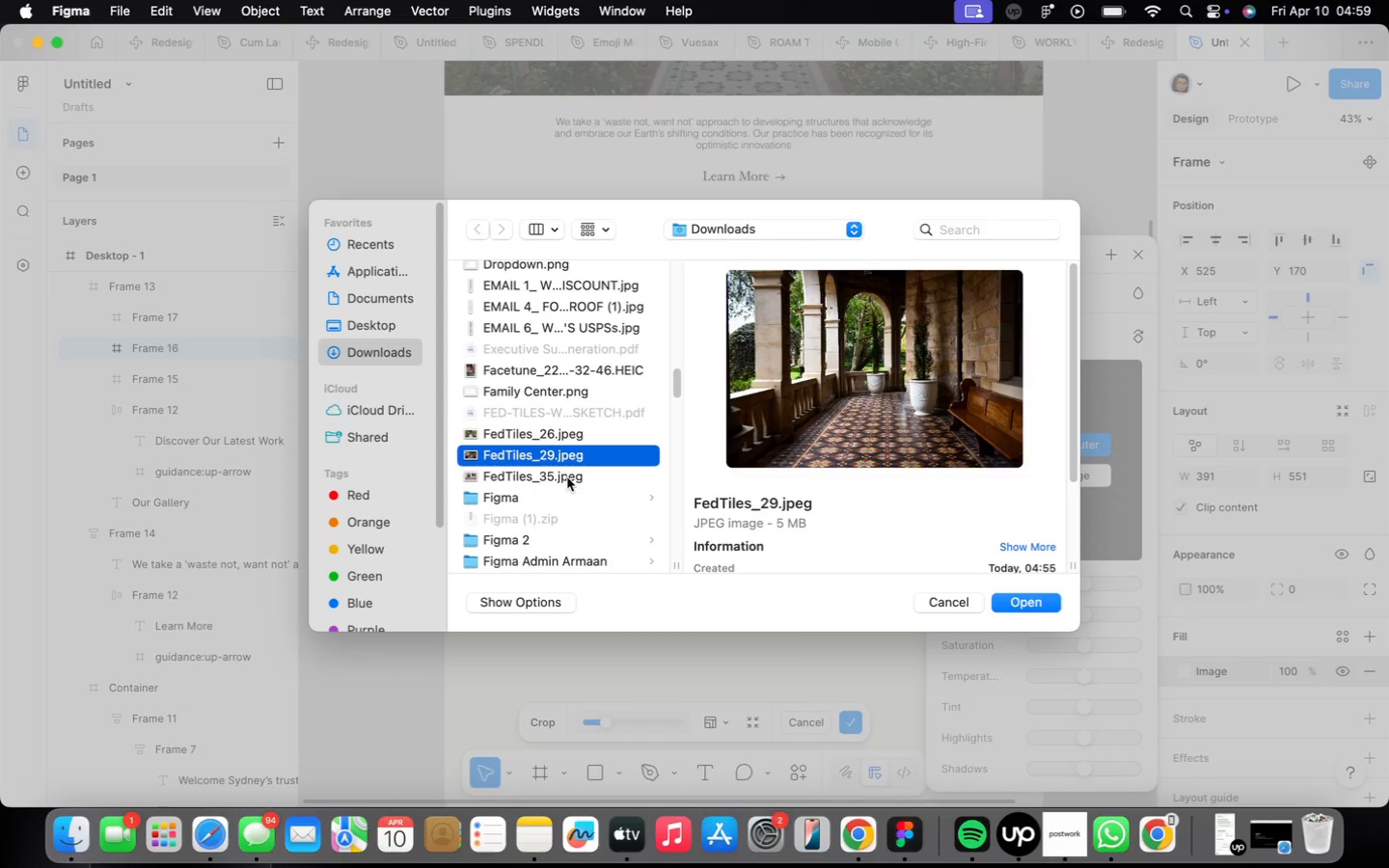 
left_click([813, 447])
 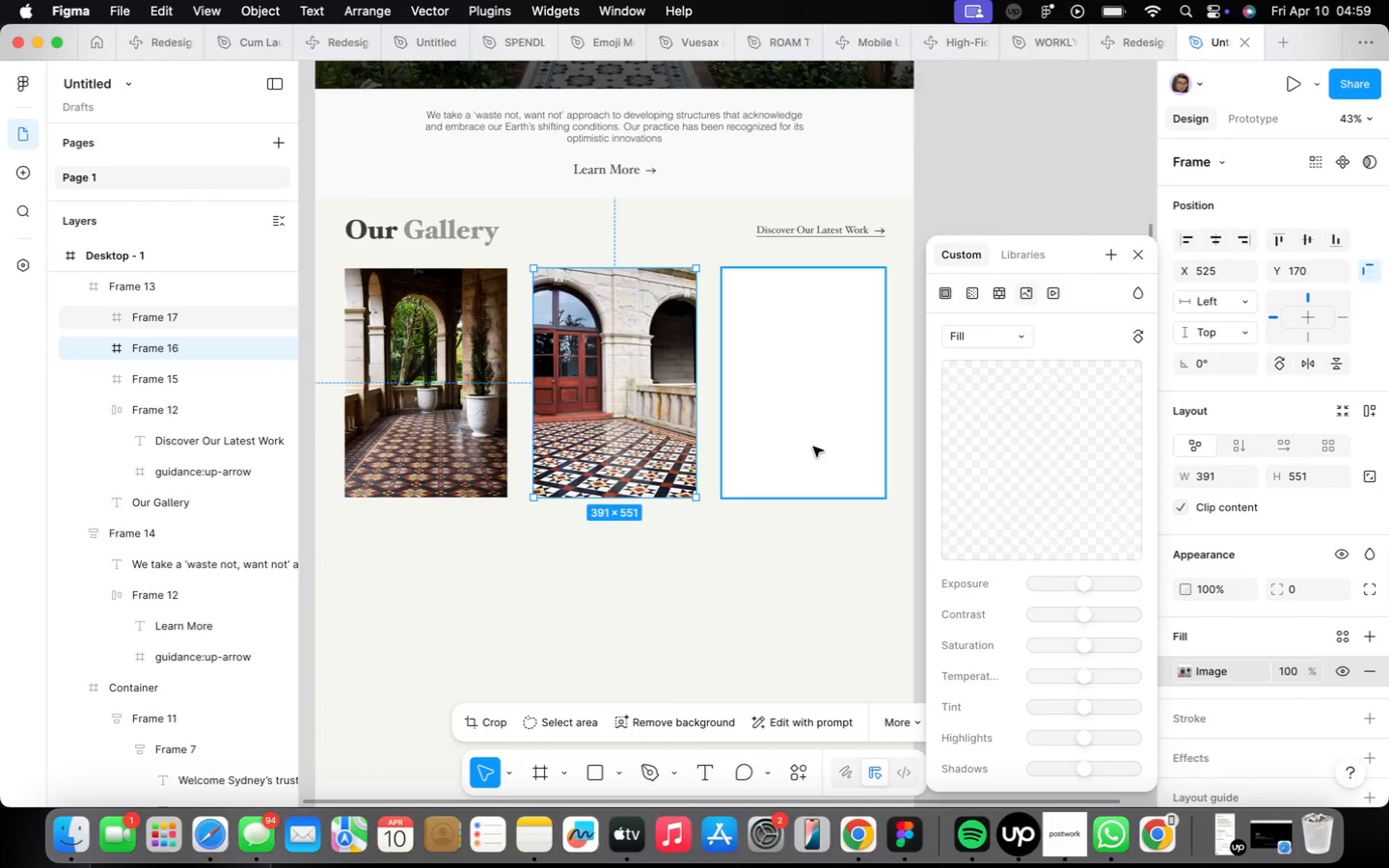 
left_click([813, 447])
 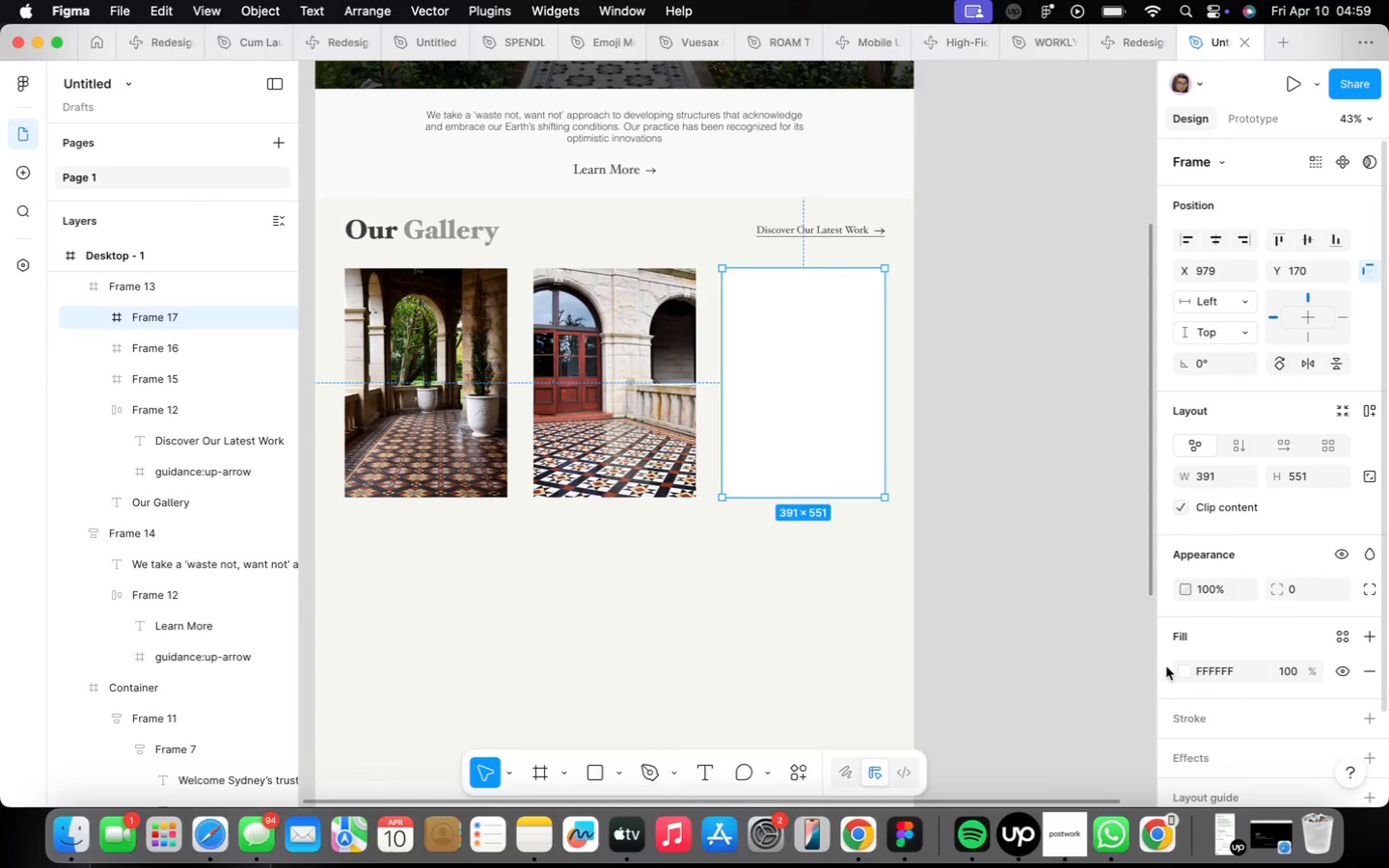 
left_click([1180, 668])
 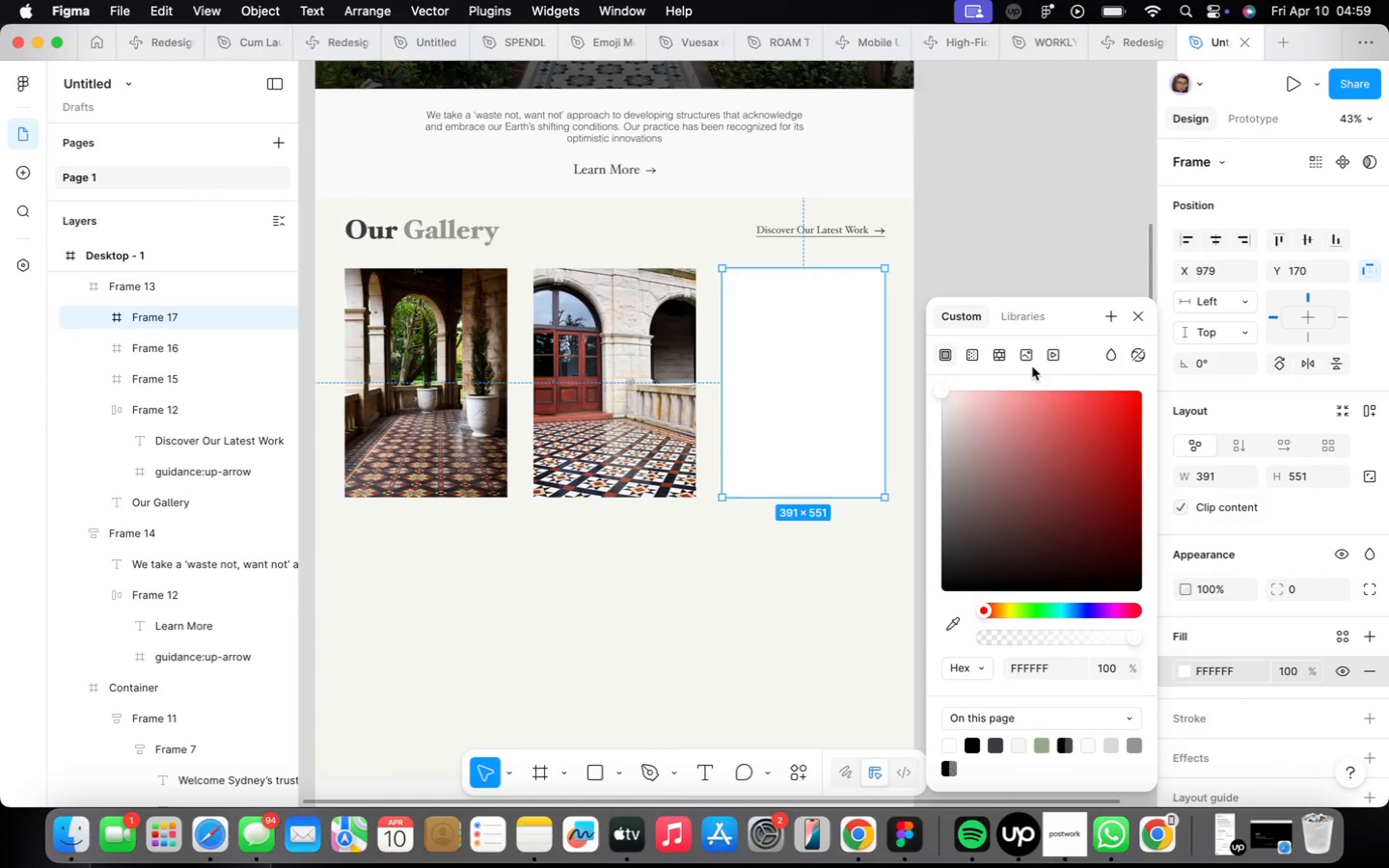 
left_click([1025, 358])
 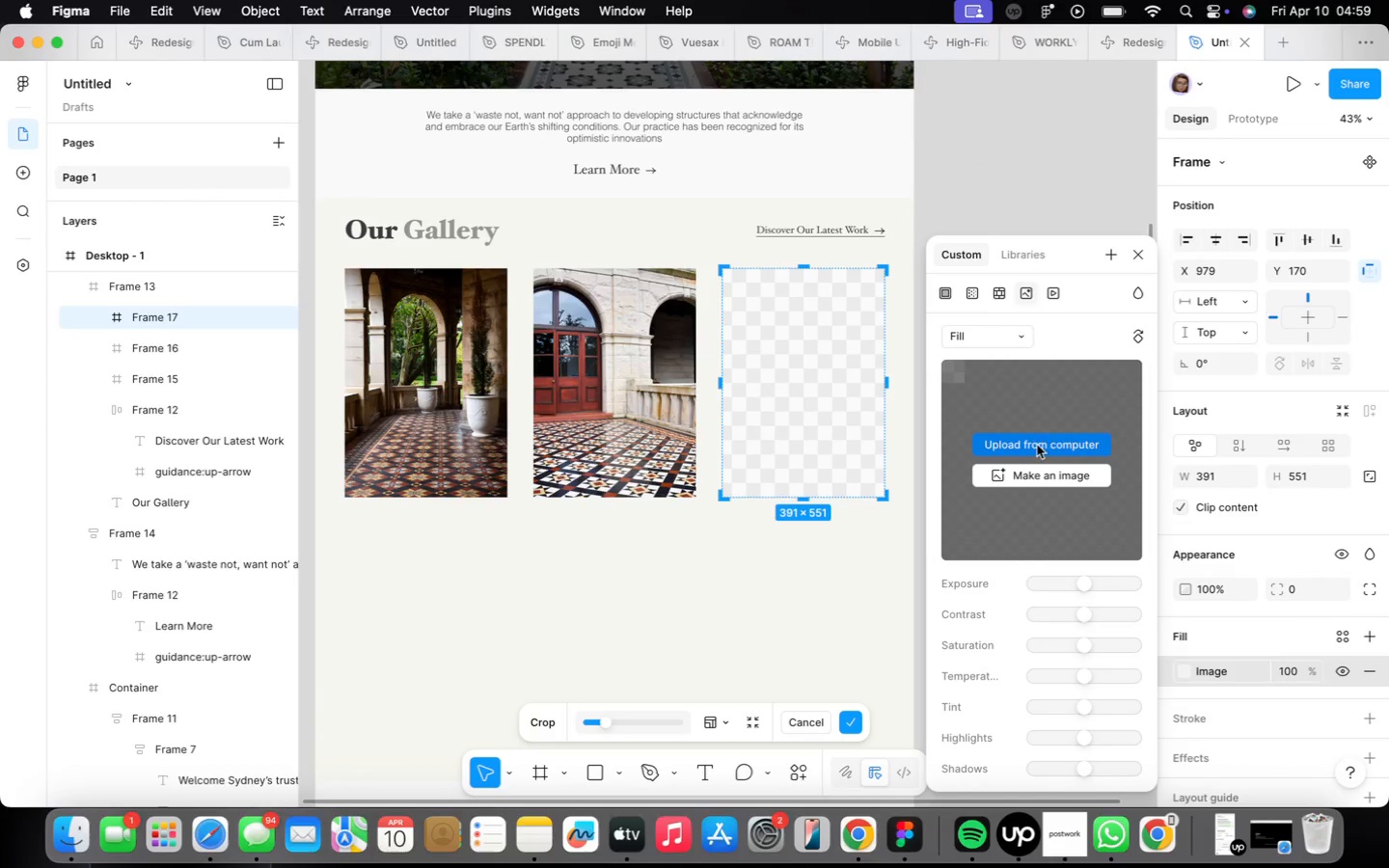 
left_click([1037, 444])
 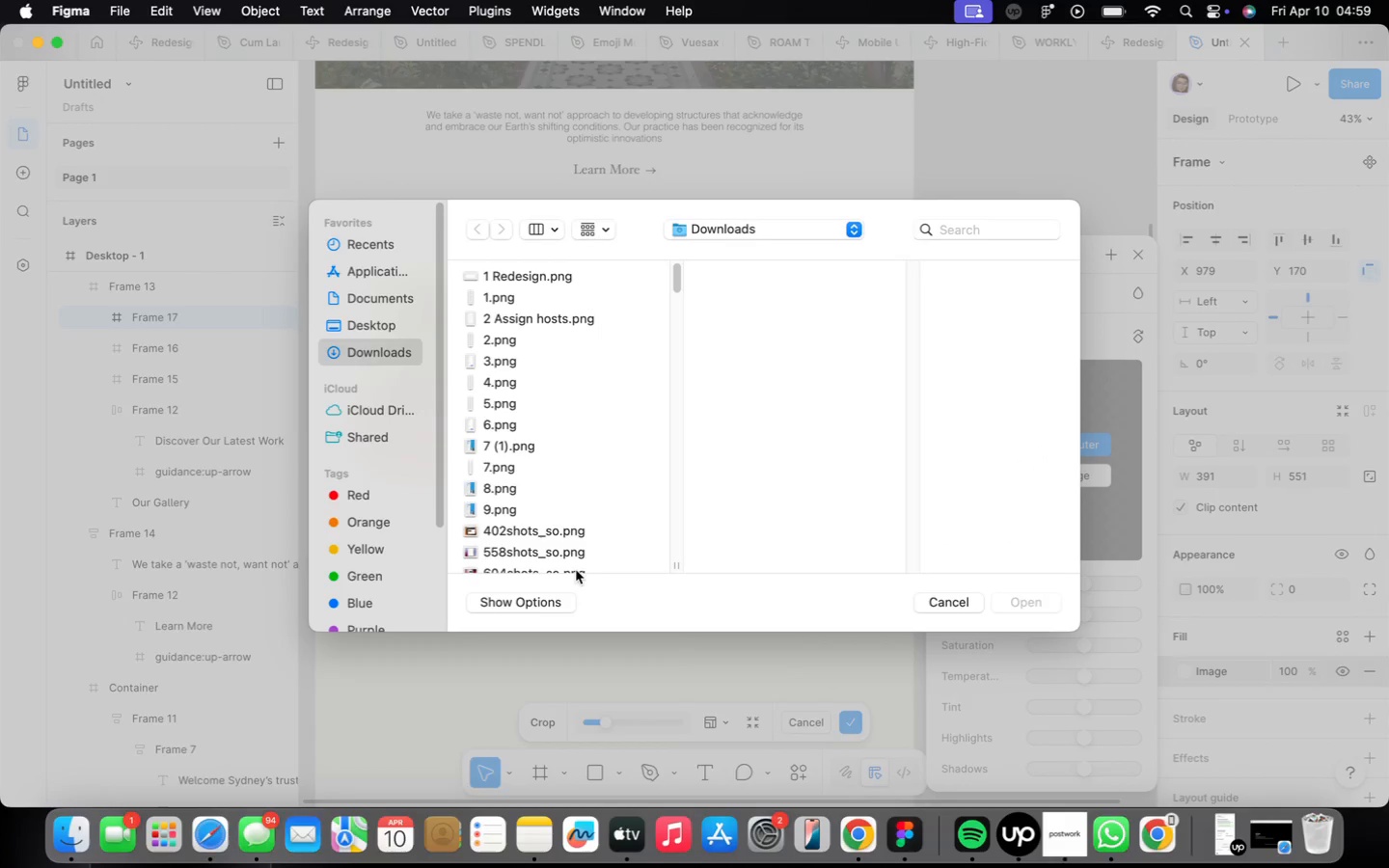 
scroll: coordinate [582, 503], scroll_direction: down, amount: 65.0
 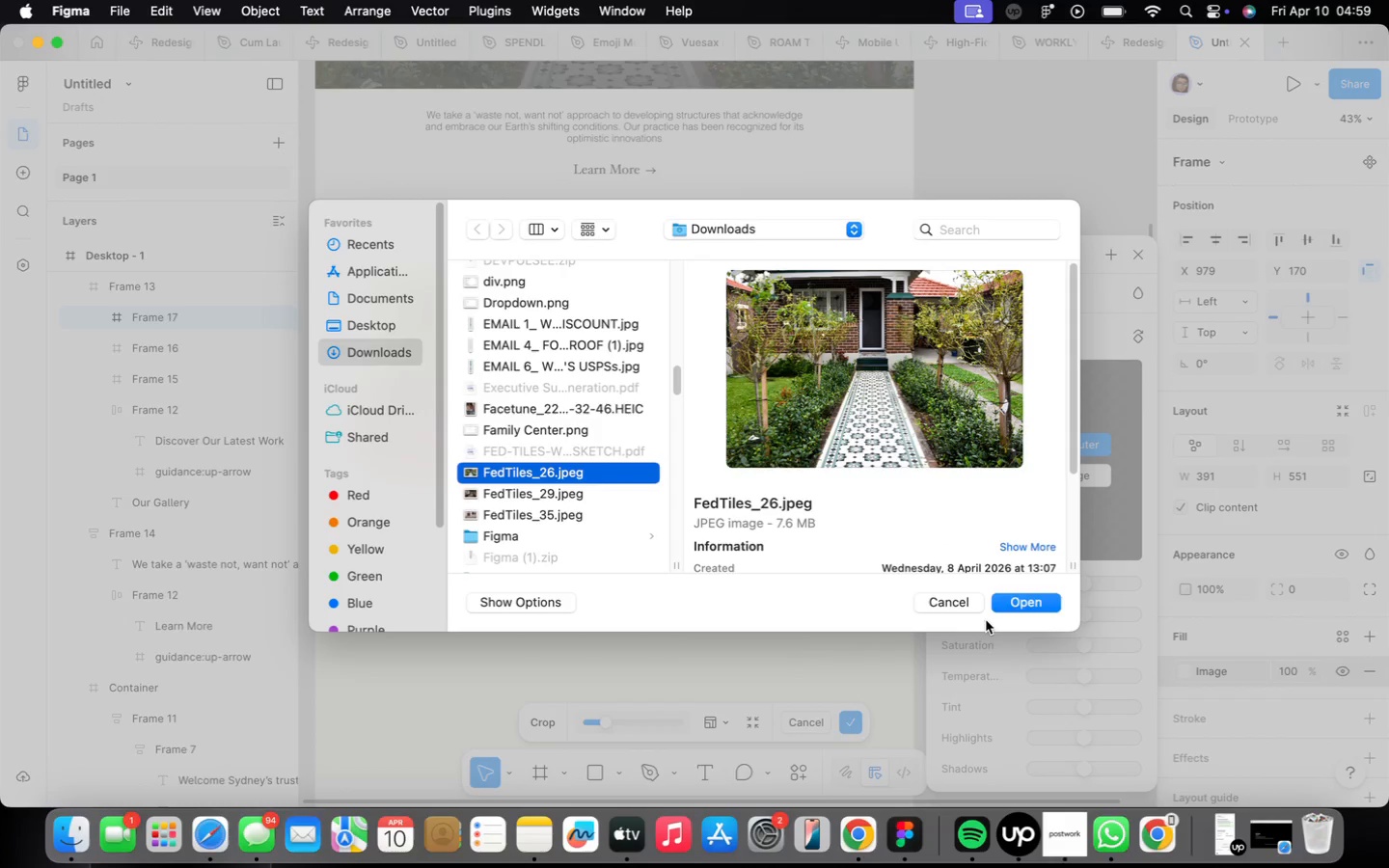 
left_click([1010, 610])
 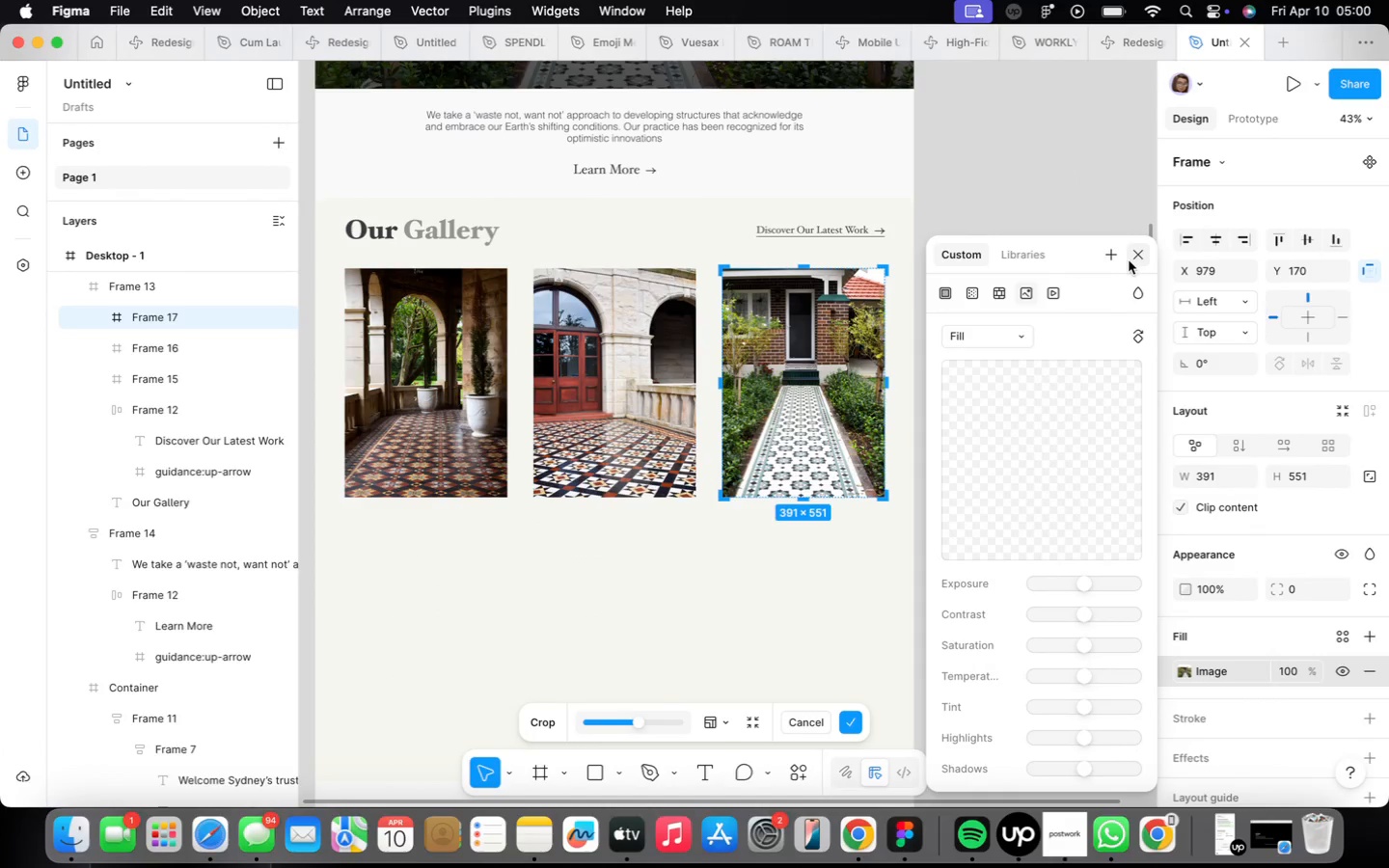 
left_click([1132, 262])
 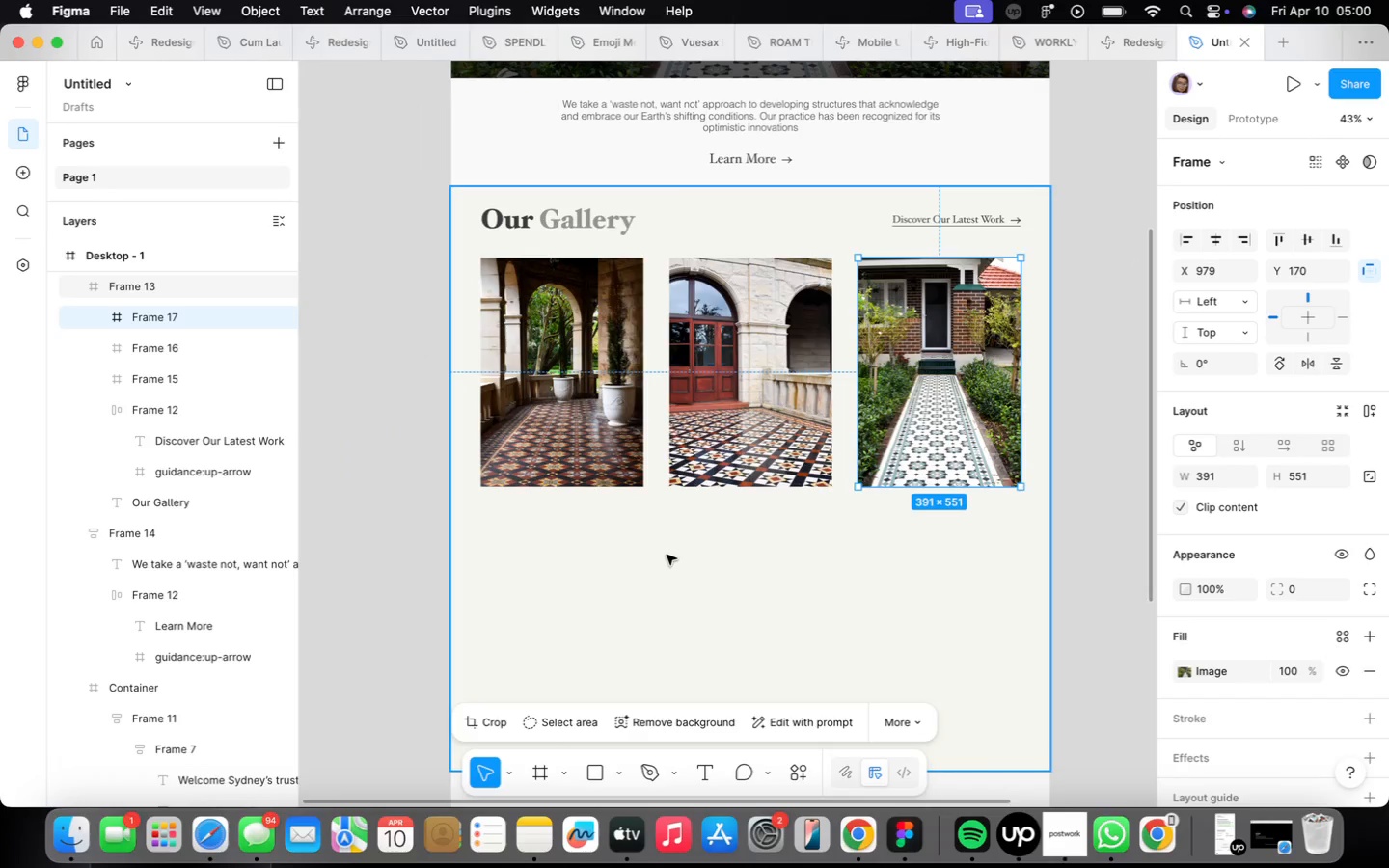 
wait(6.96)
 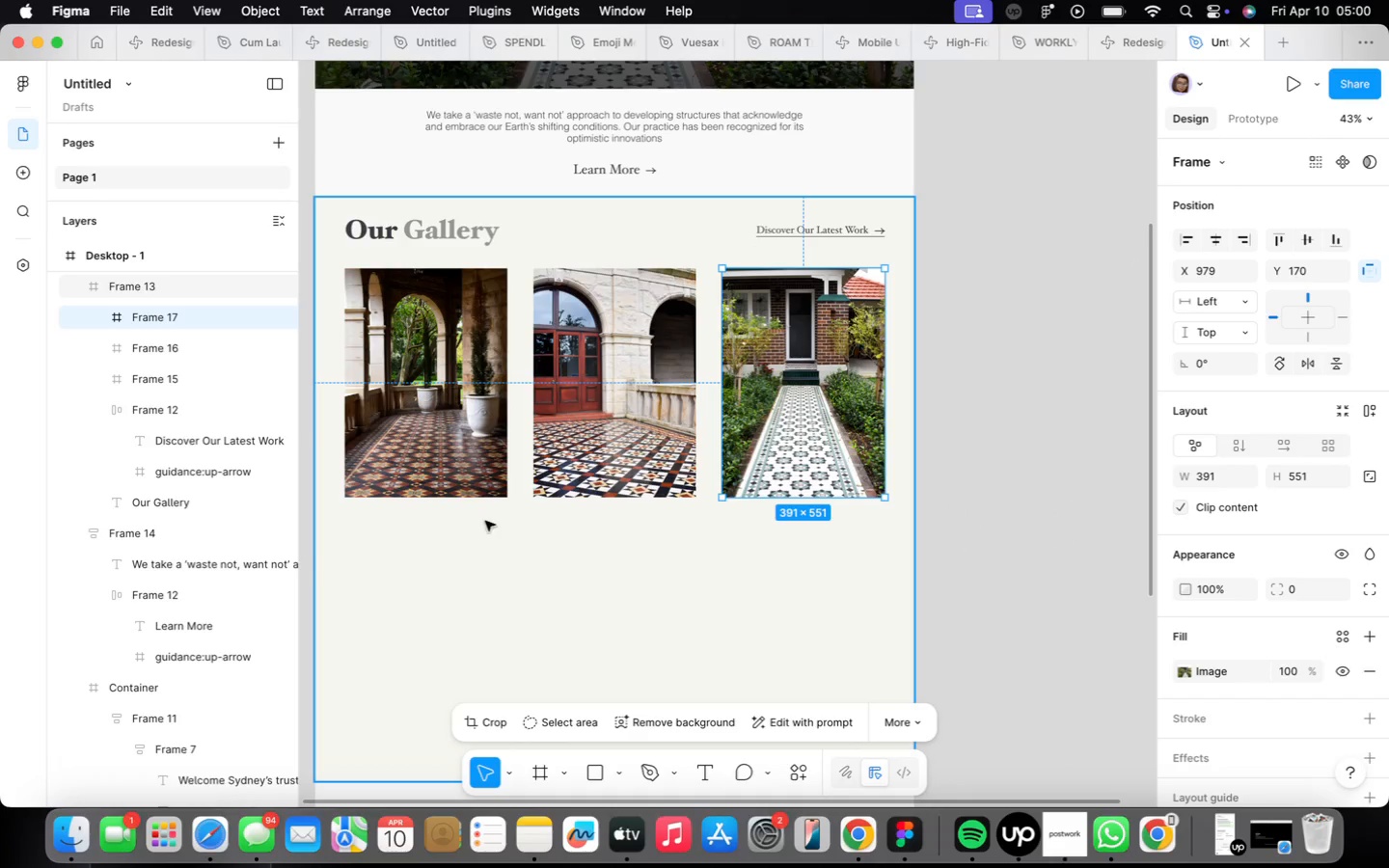 
left_click([580, 298])
 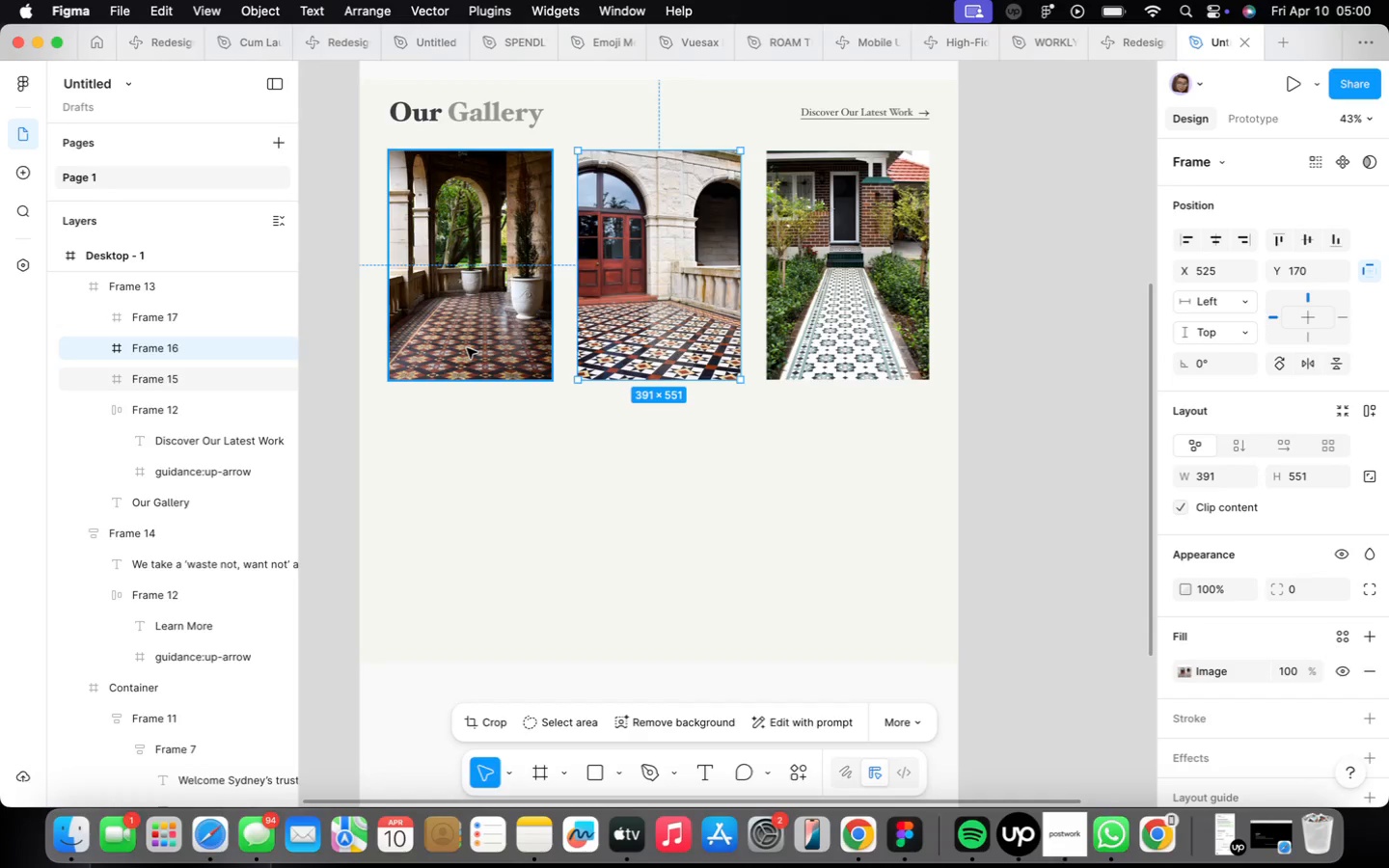 
hold_key(key=ShiftLeft, duration=1.29)
left_click([834, 289])
 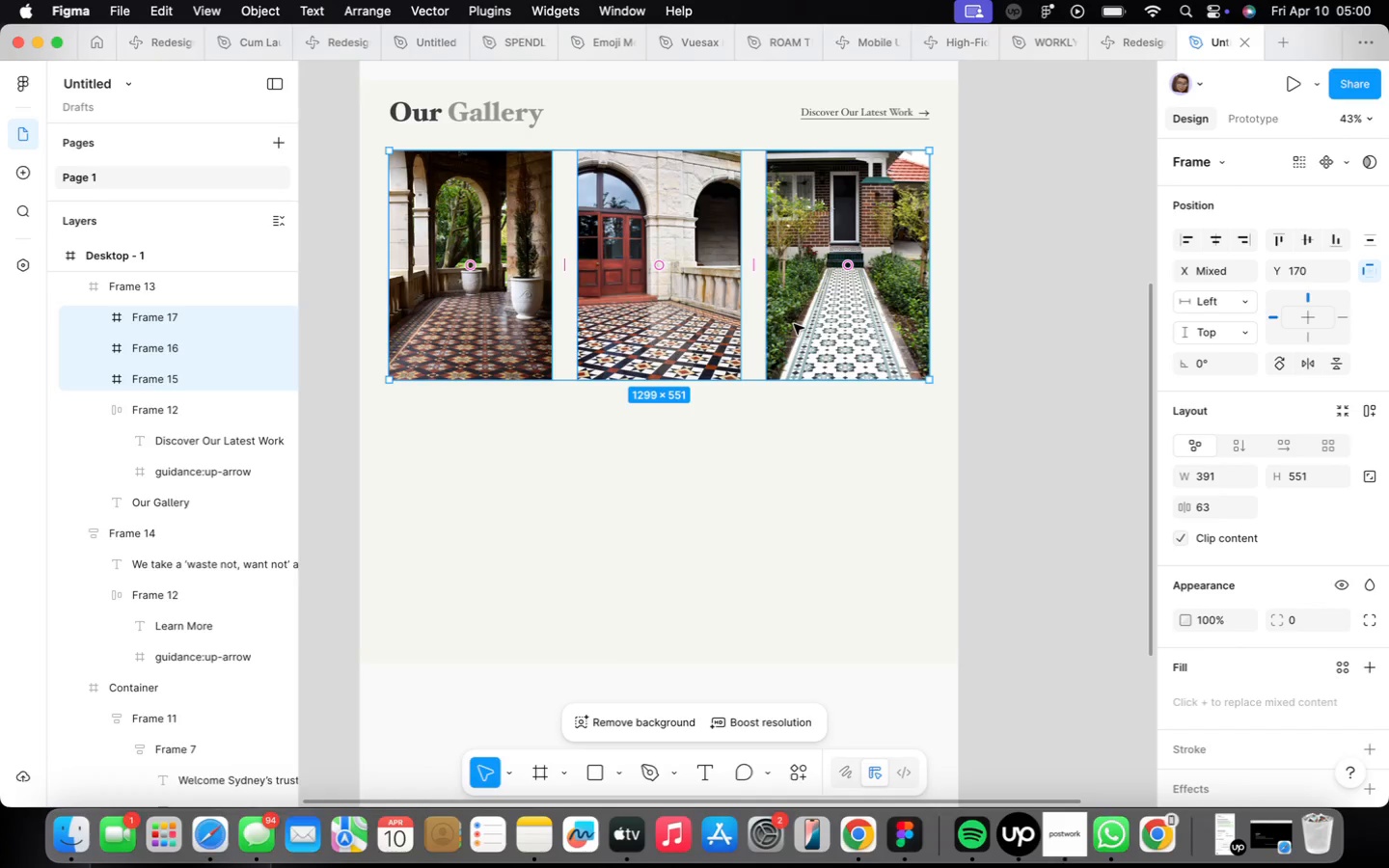 
hold_key(key=OptionLeft, duration=2.73)
left_click_drag(start_coordinate=[794, 324], to_coordinate=[793, 569])
 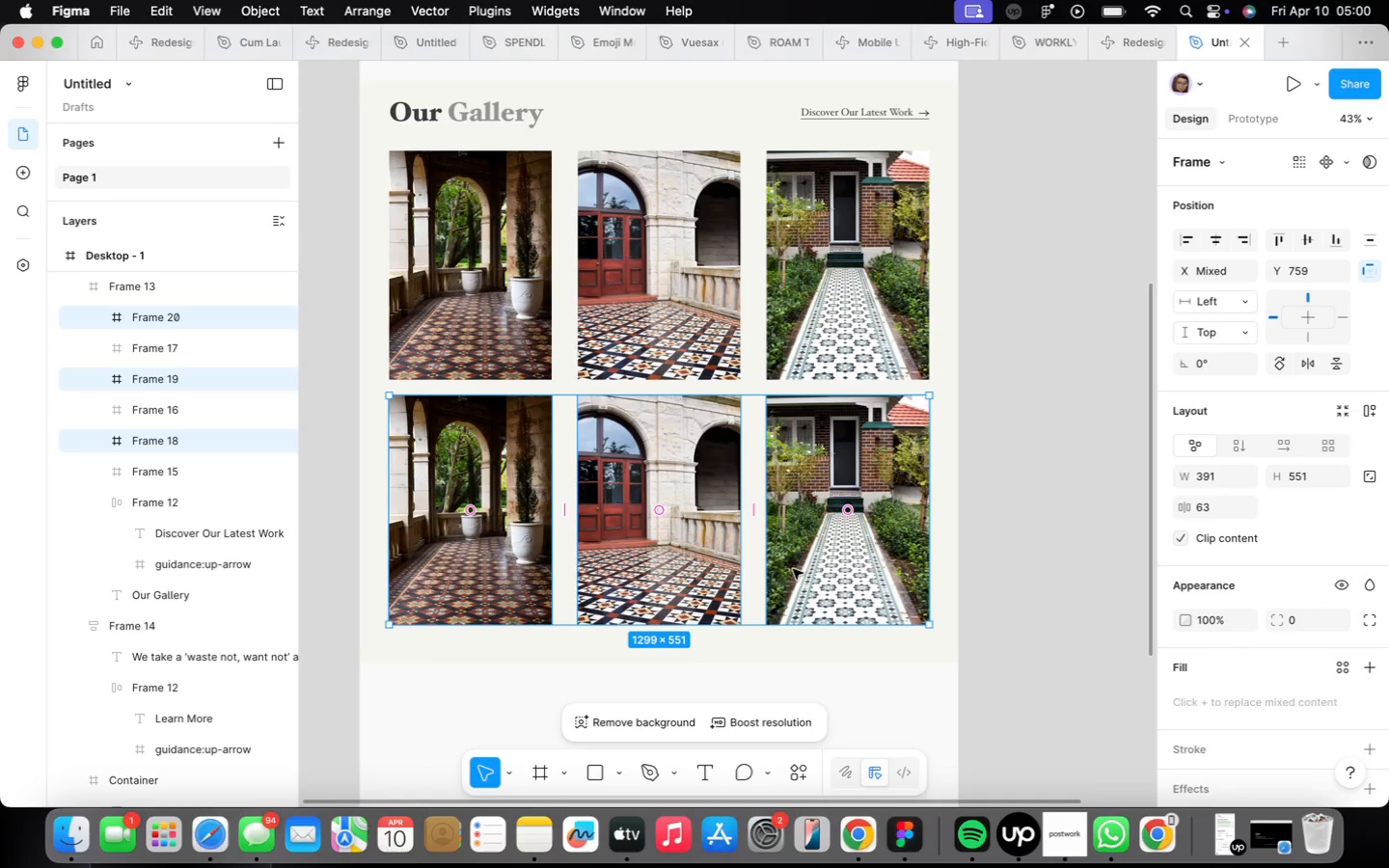 
wait(21.98)
 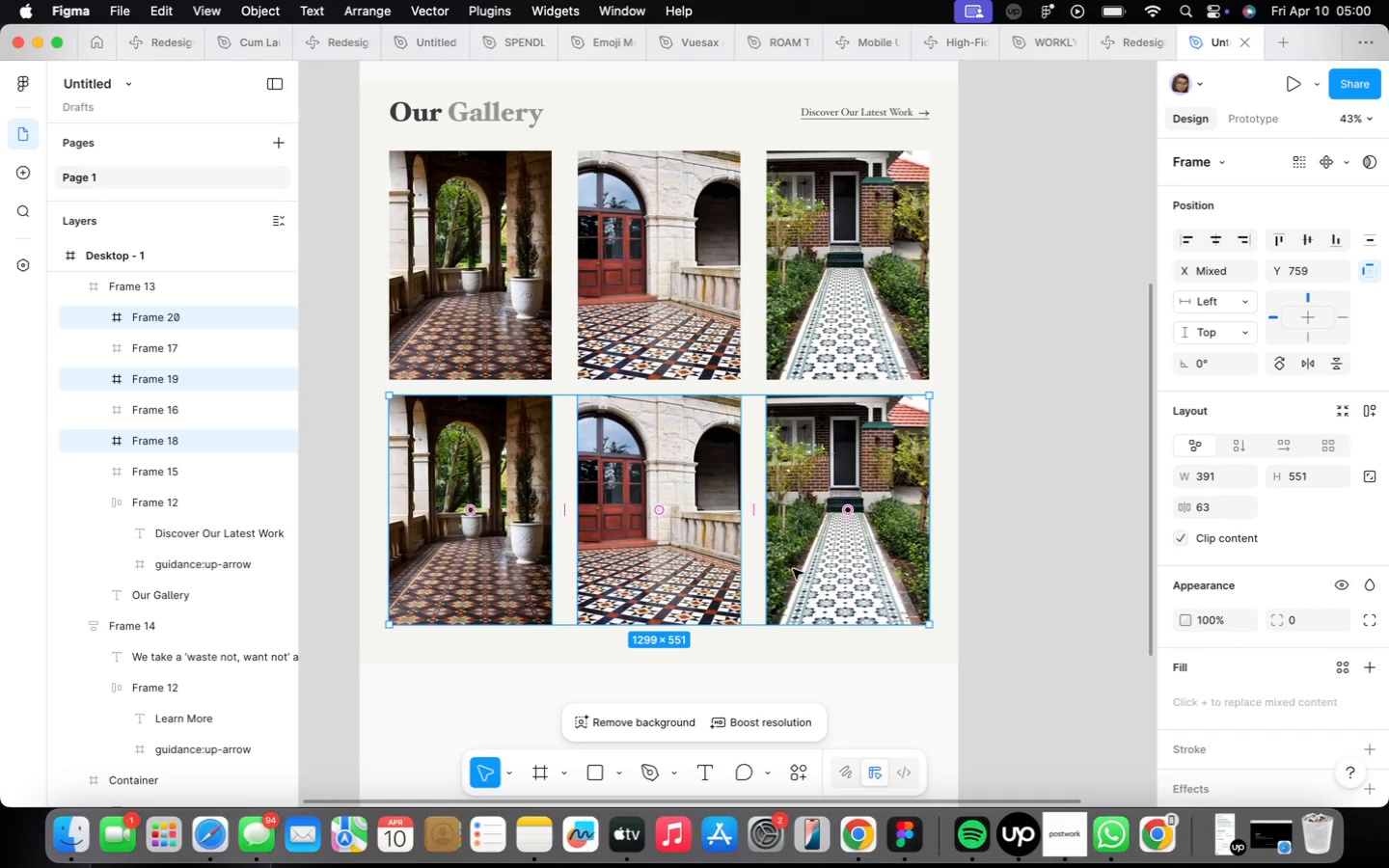 
left_click([808, 683])
 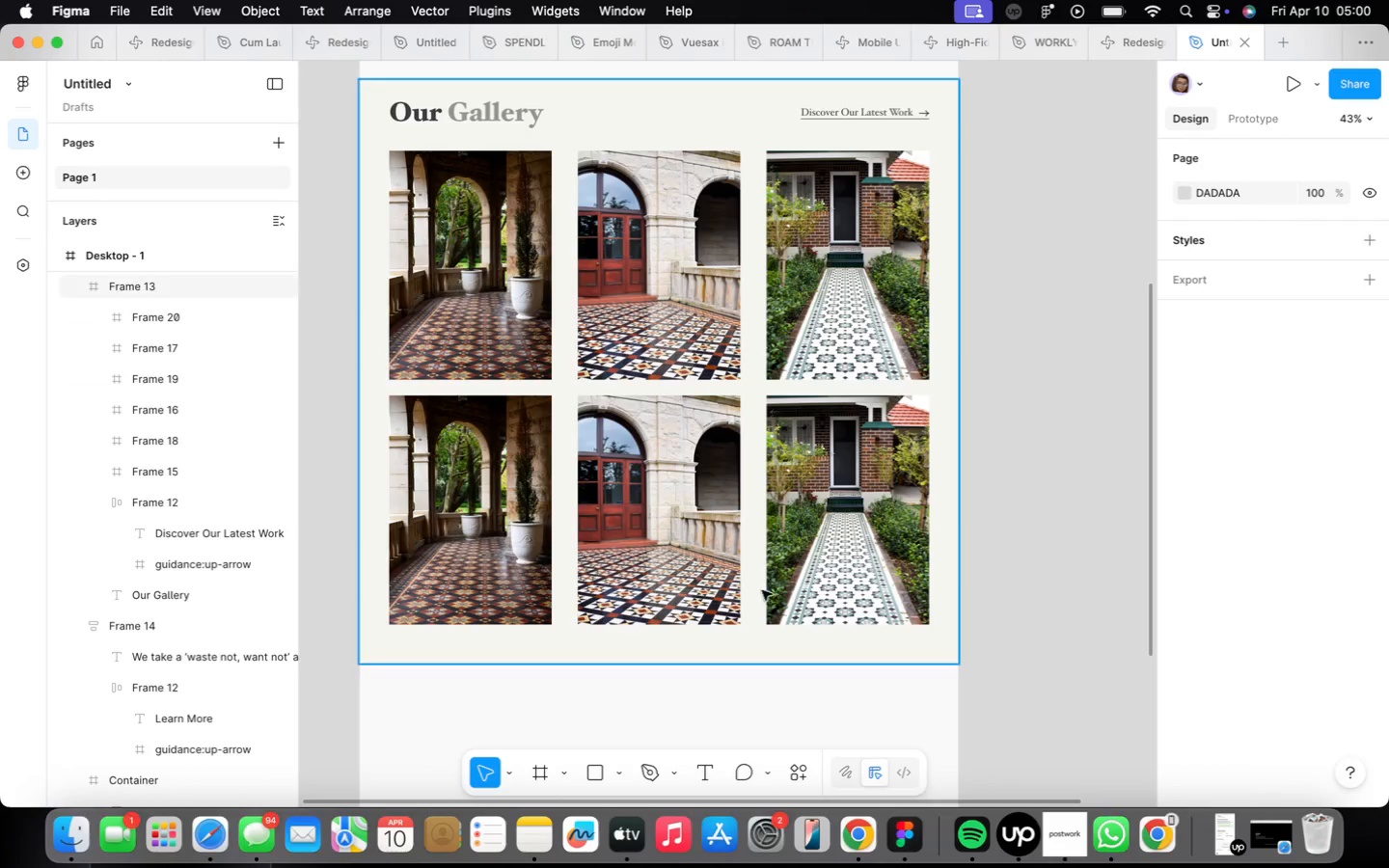 
scroll: coordinate [738, 534], scroll_direction: down, amount: 17.0
 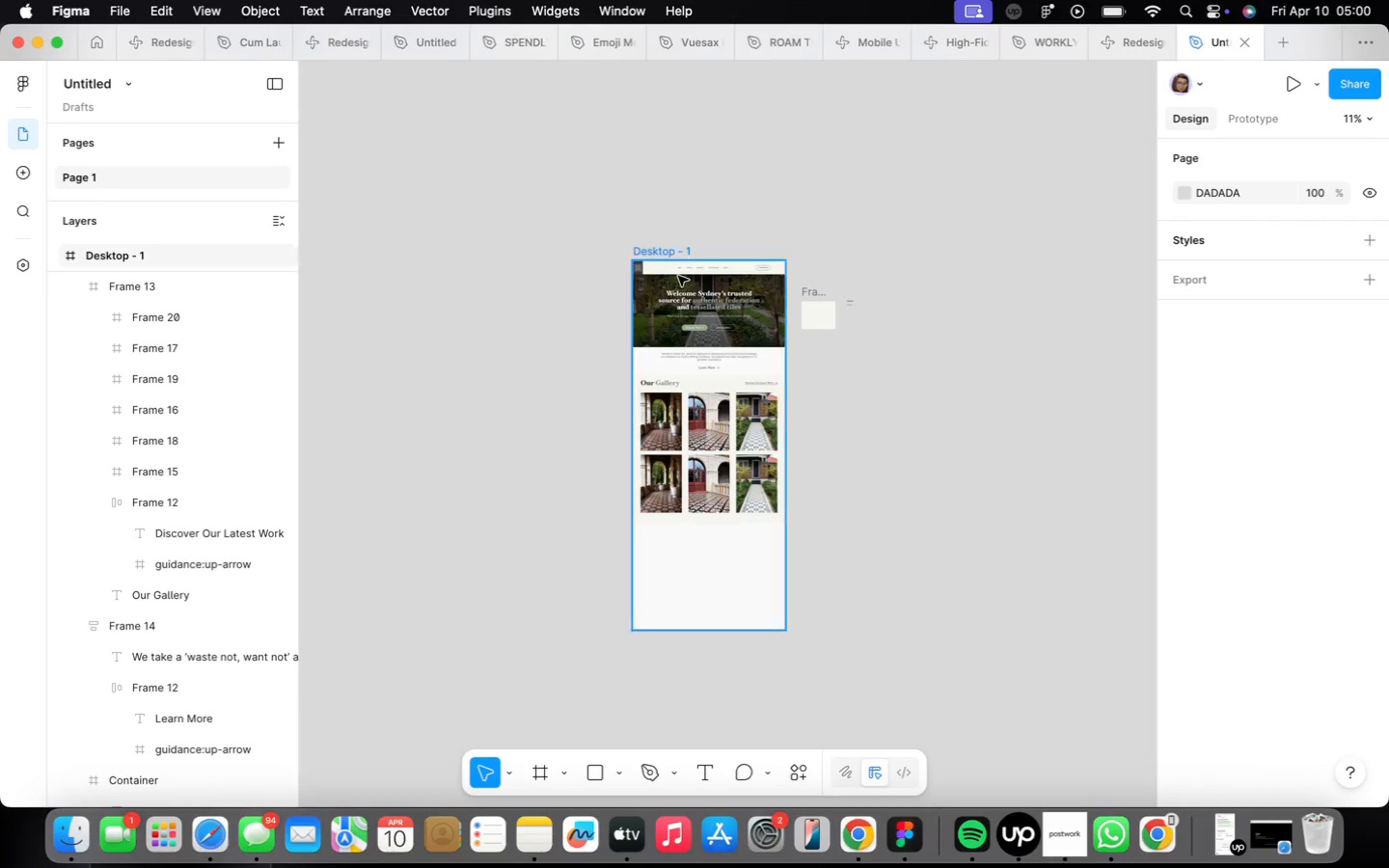 
scroll: coordinate [734, 397], scroll_direction: up, amount: 14.0
 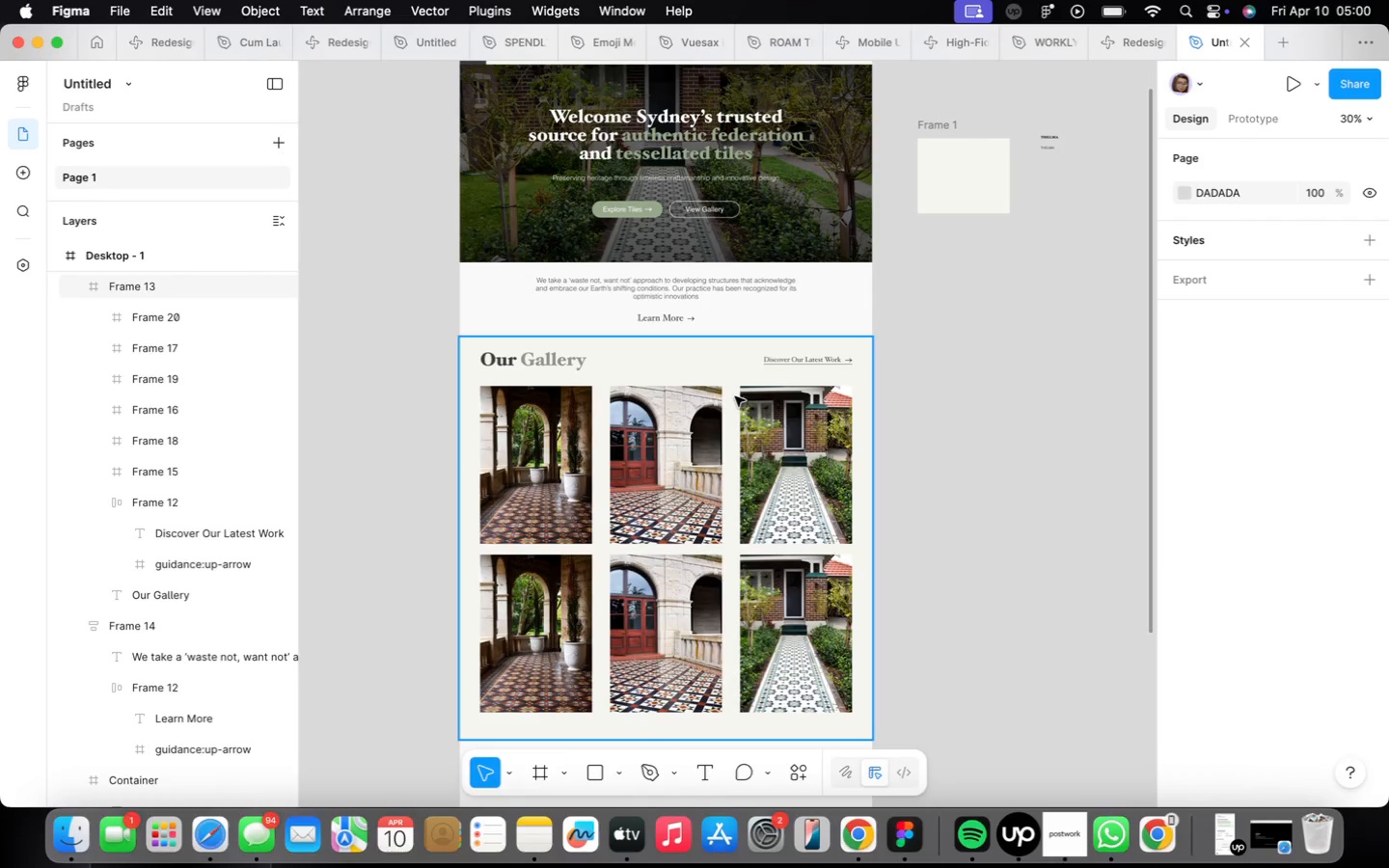 
scroll: coordinate [735, 396], scroll_direction: down, amount: 15.0
 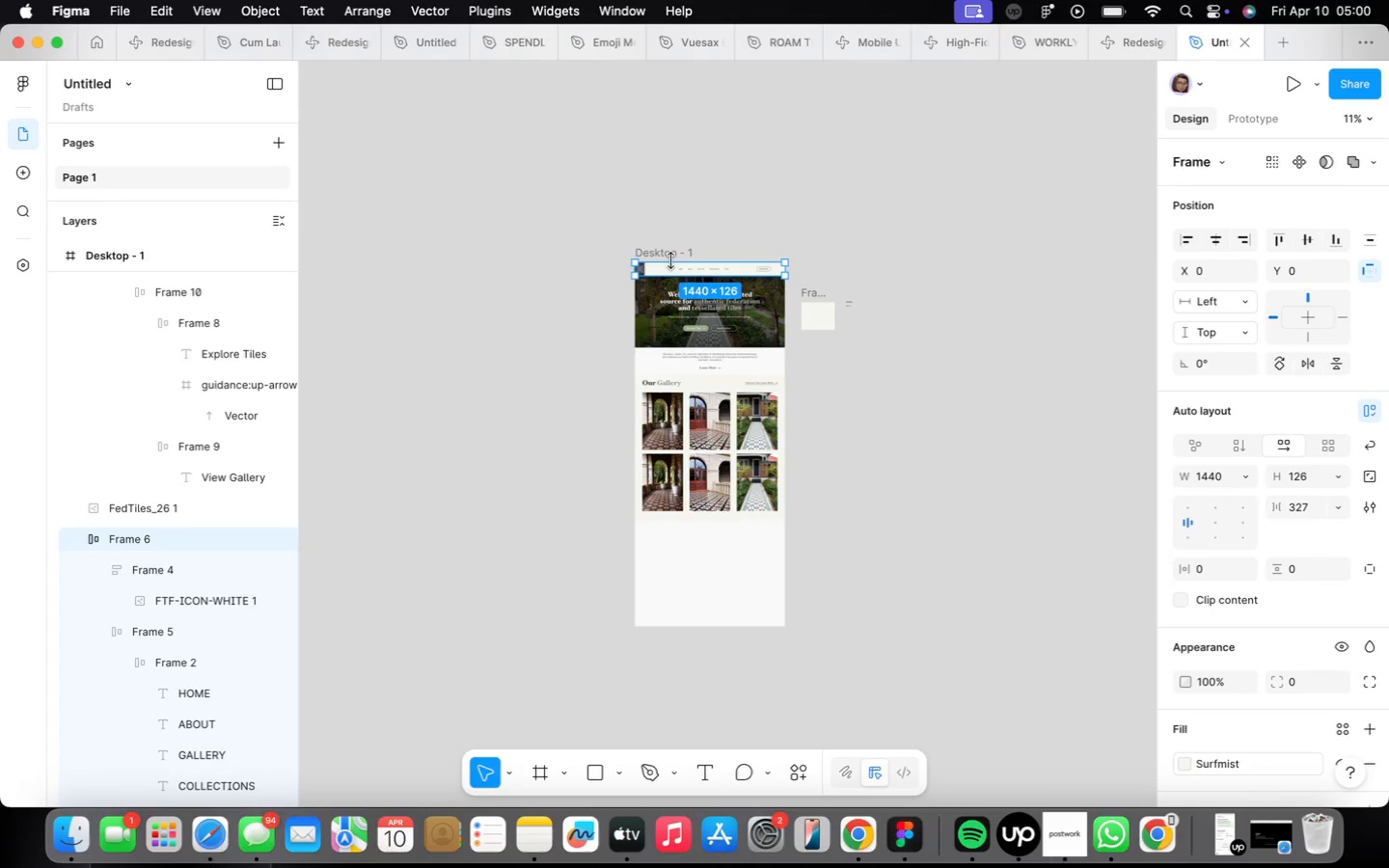 
left_click([671, 251])
 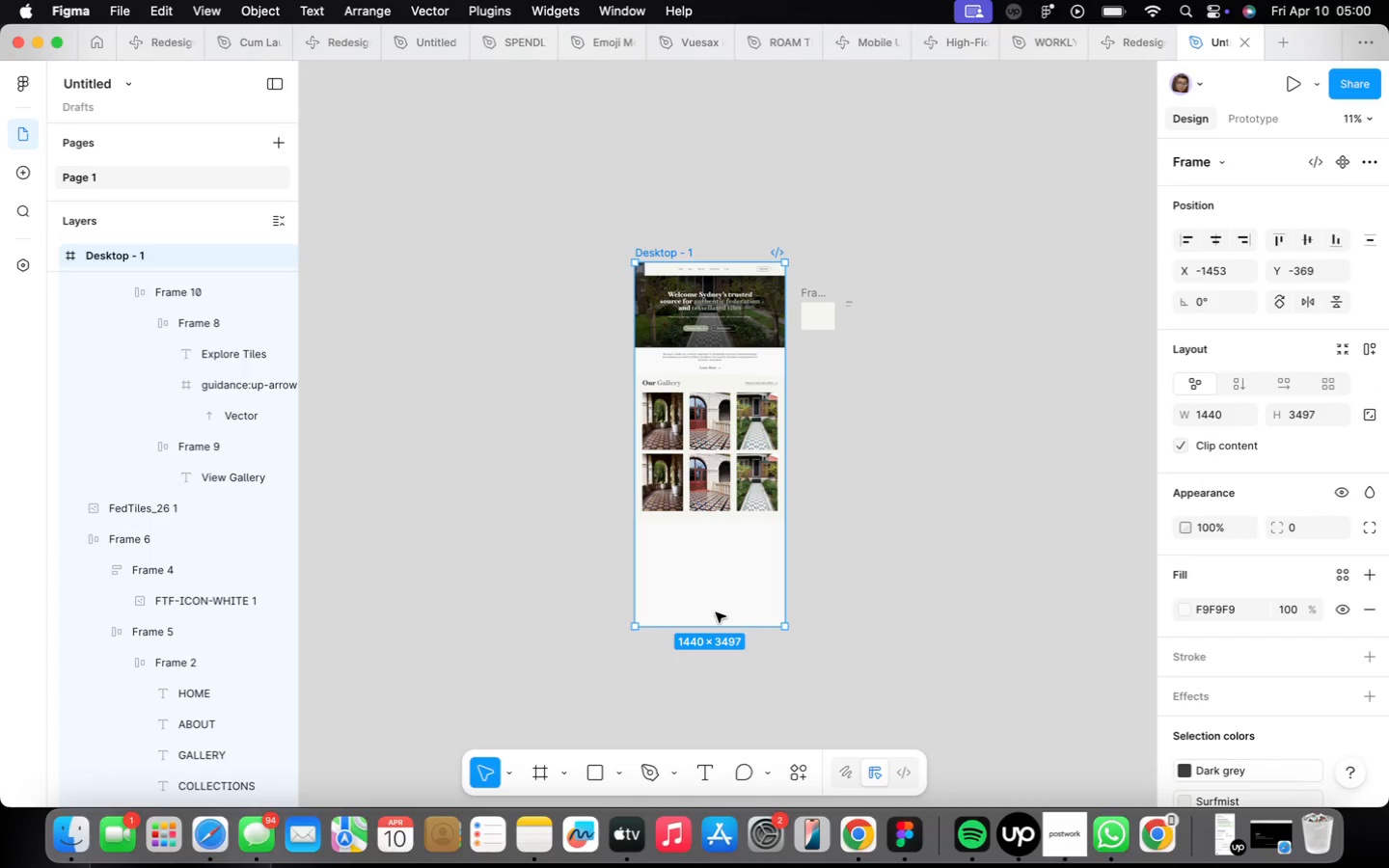 
left_click_drag(start_coordinate=[723, 628], to_coordinate=[756, 763])
 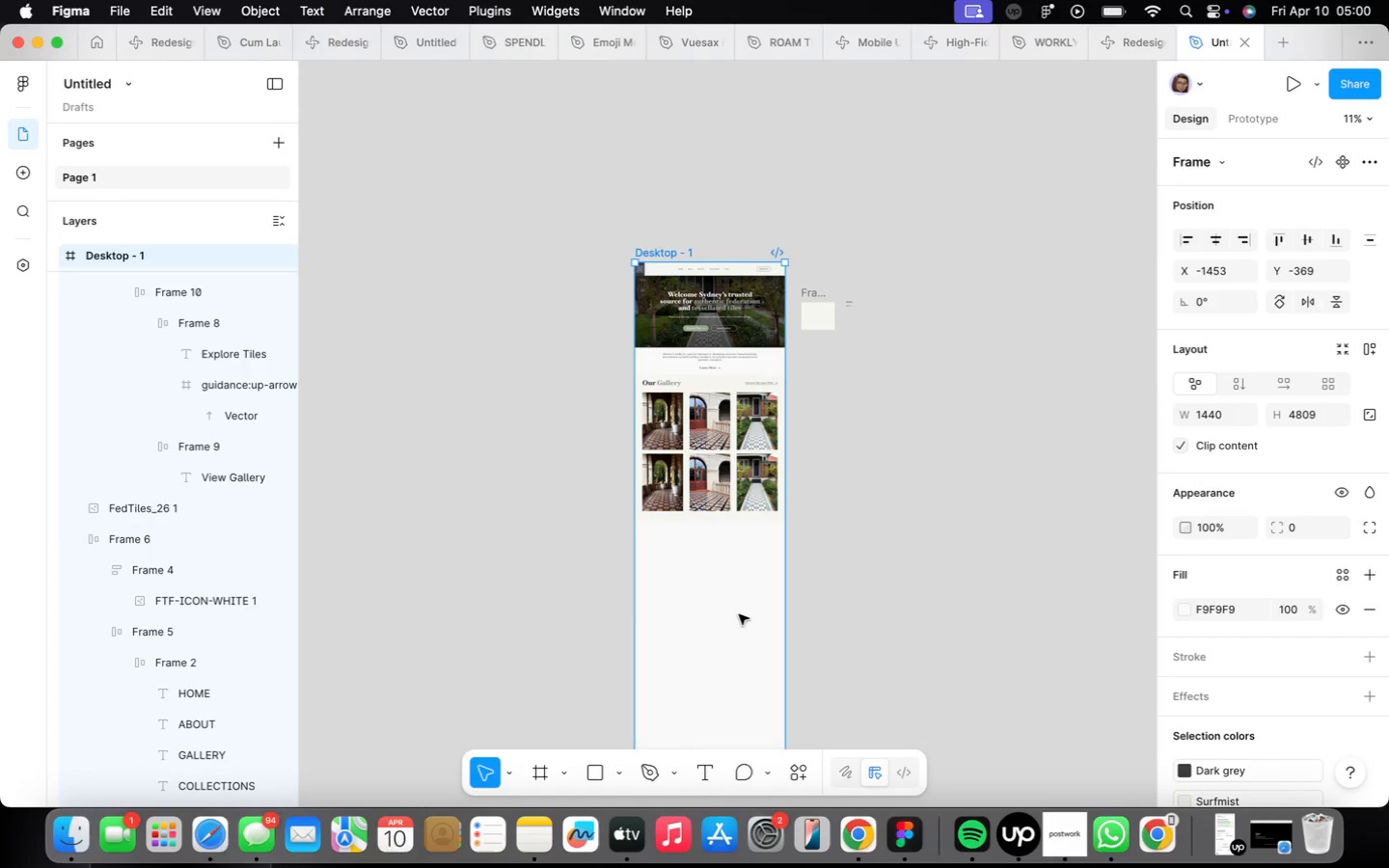 
scroll: coordinate [715, 571], scroll_direction: up, amount: 9.0
 